 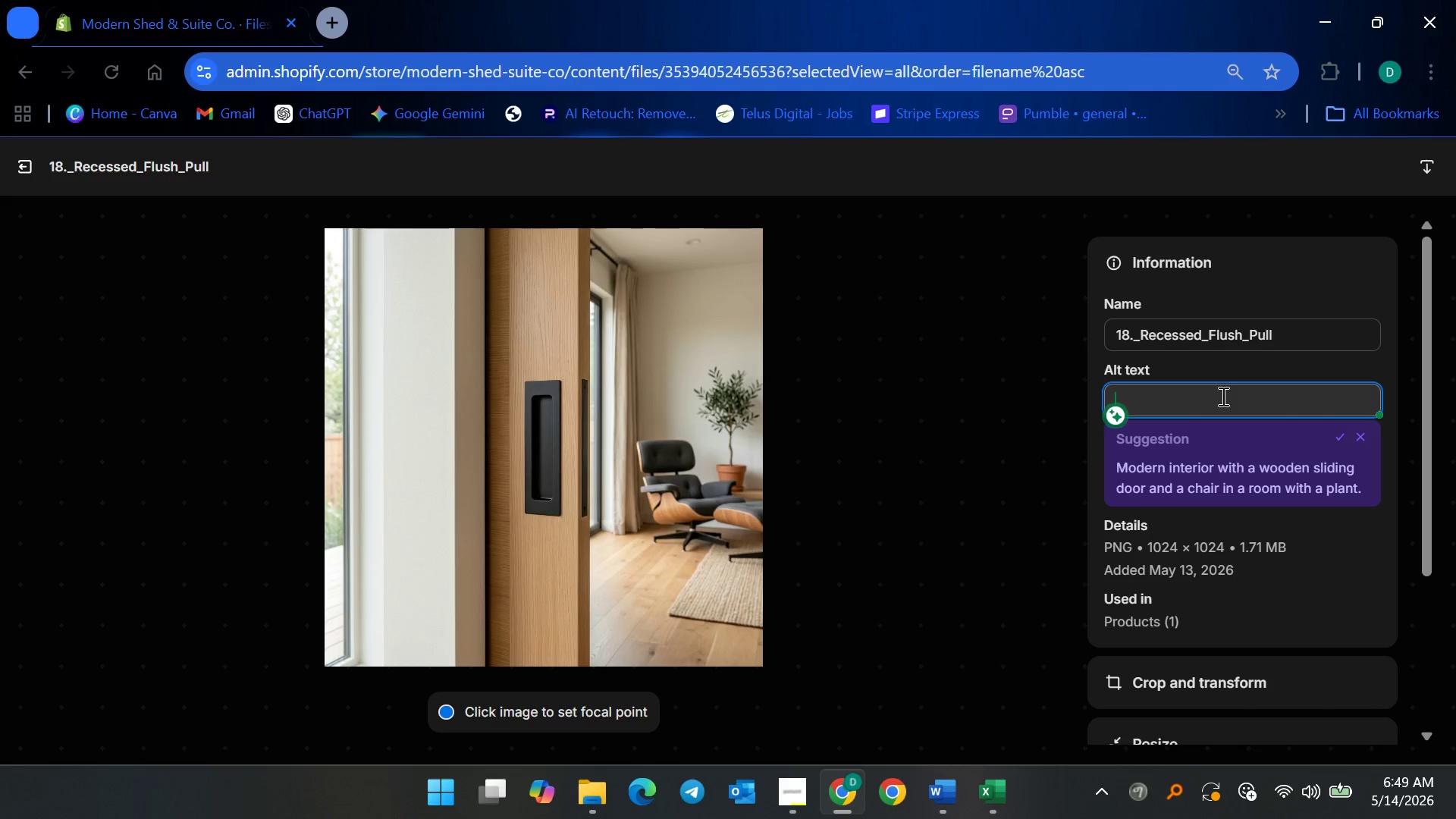 
type(Minimalist )
key(Backspace)
type(t matte black recessed flush pool ])
key(Backspace)
key(Backspace)
key(Backspace)
key(Backspace)
key(Backspace)
type(ull )
 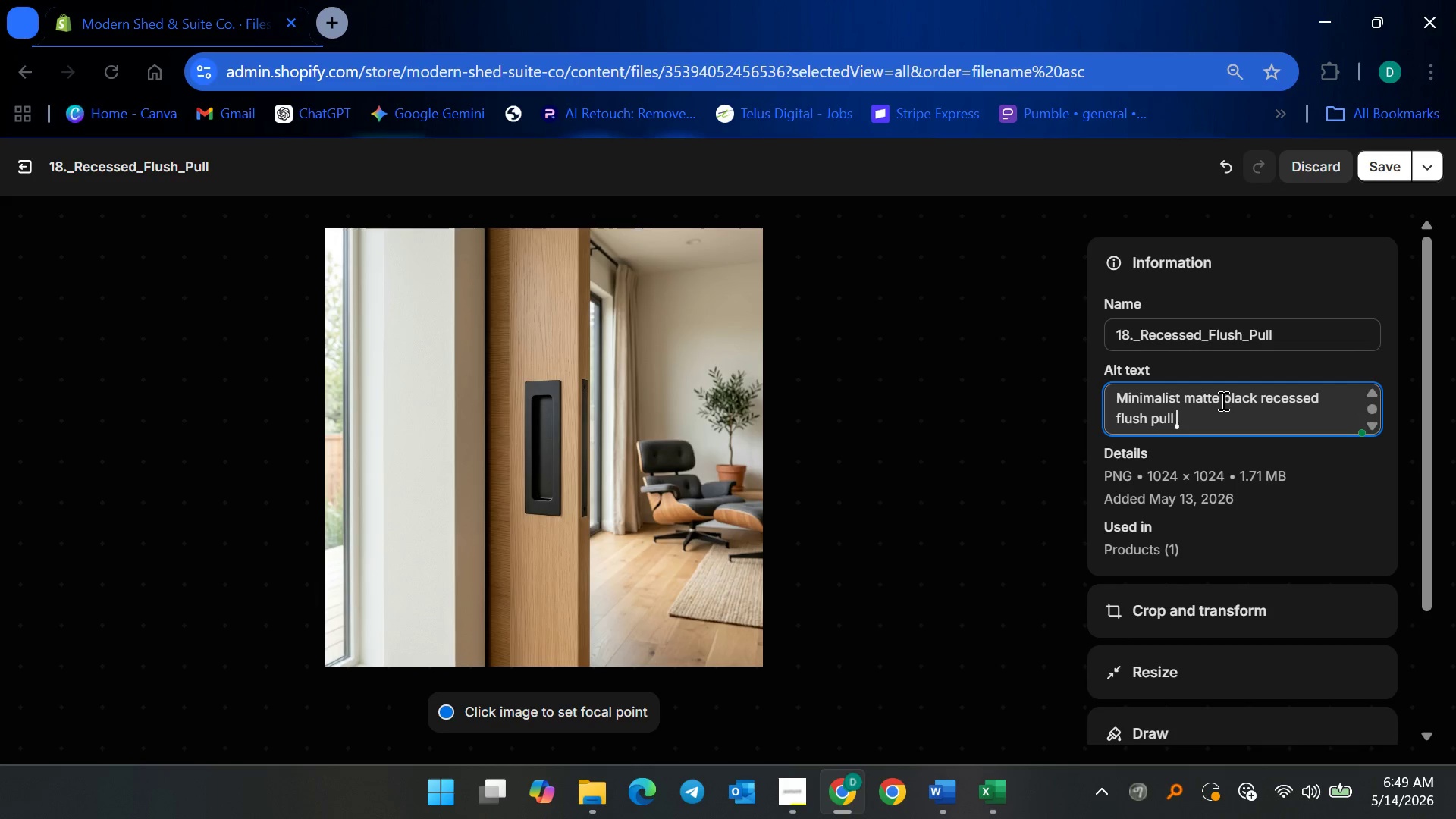 
wait(6.05)
 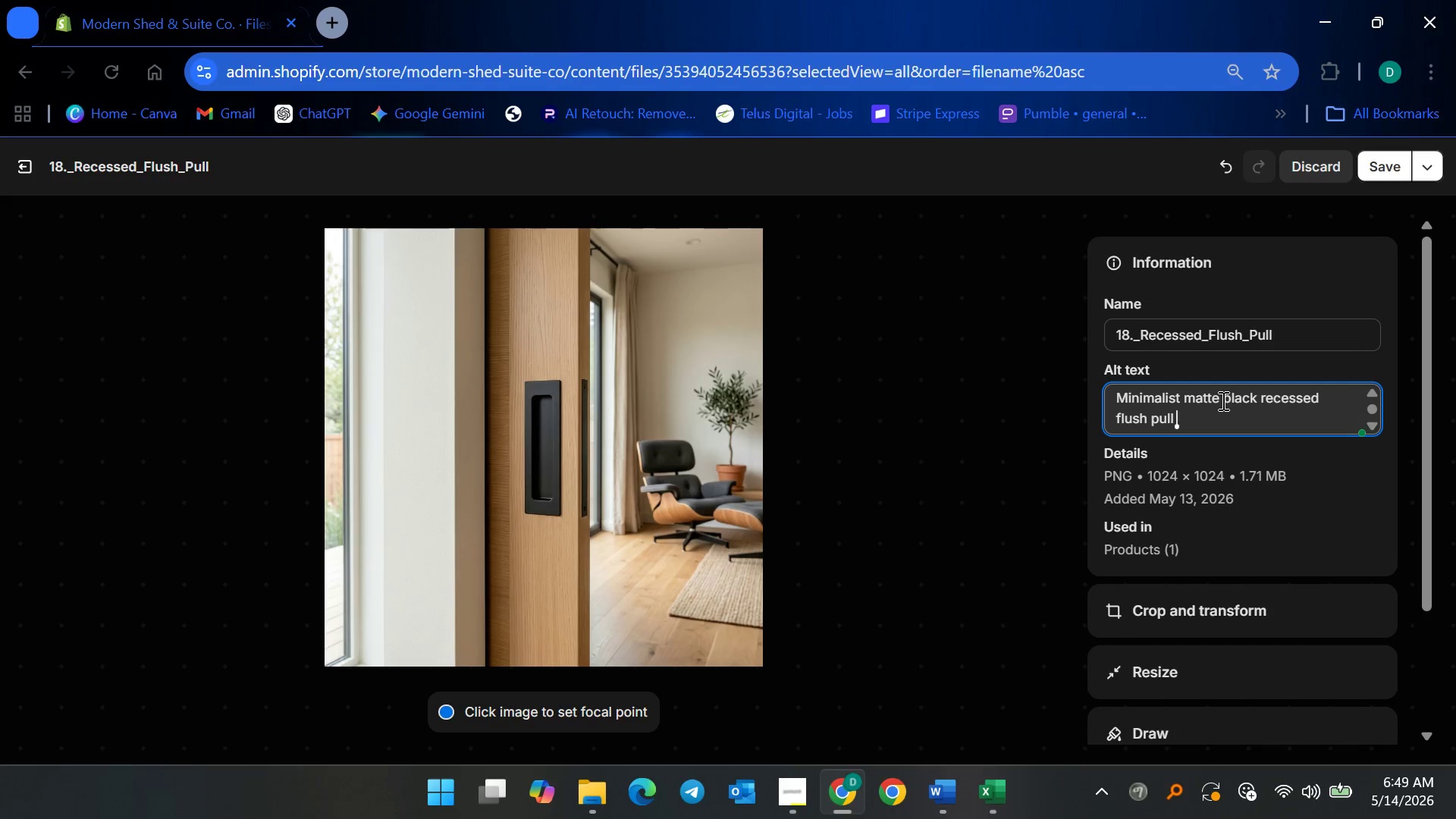 
type(installed on sliding pocket door in modern ADU interior)
 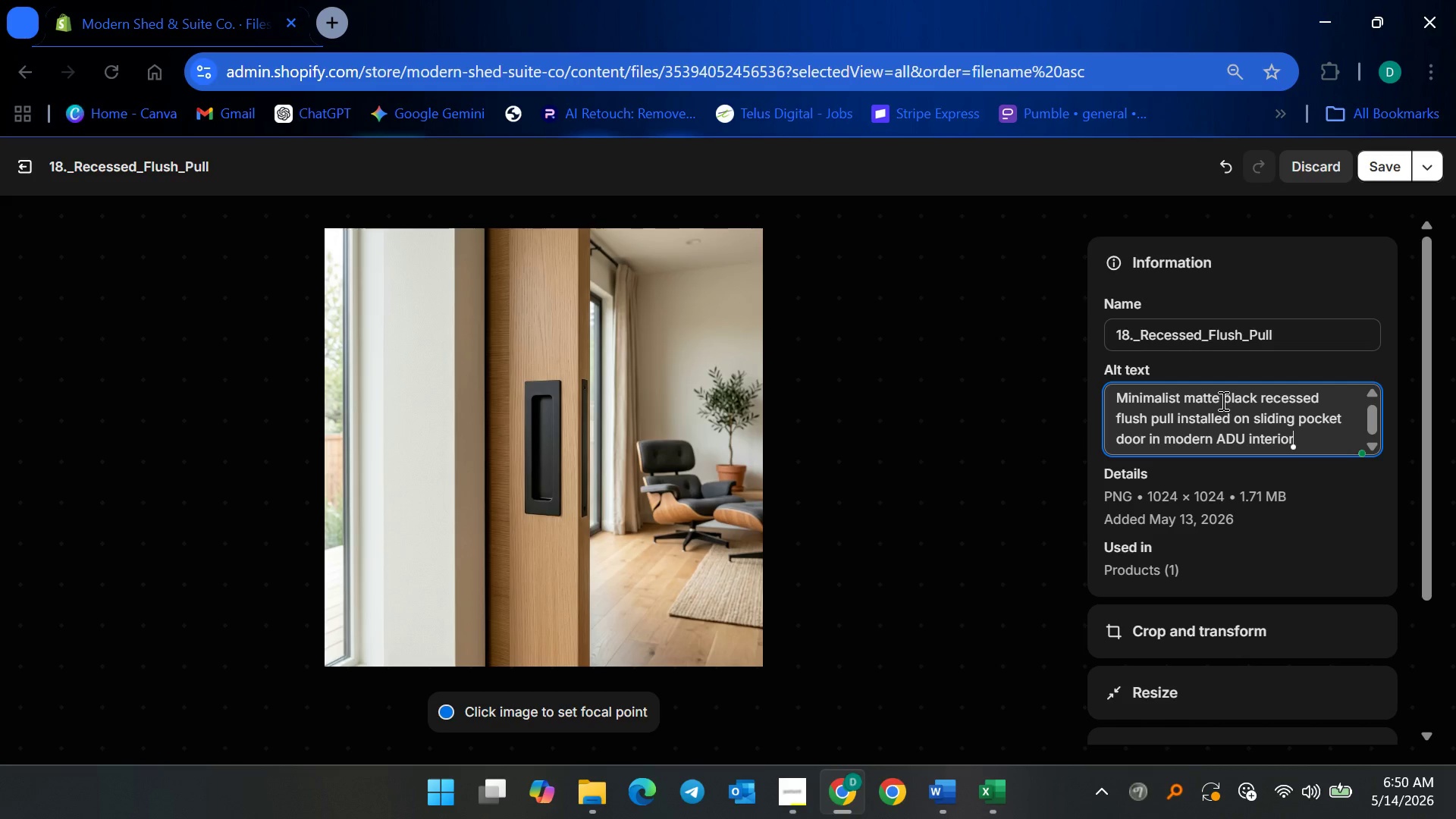 
scroll: coordinate [1329, 414], scroll_direction: down, amount: 1.0
 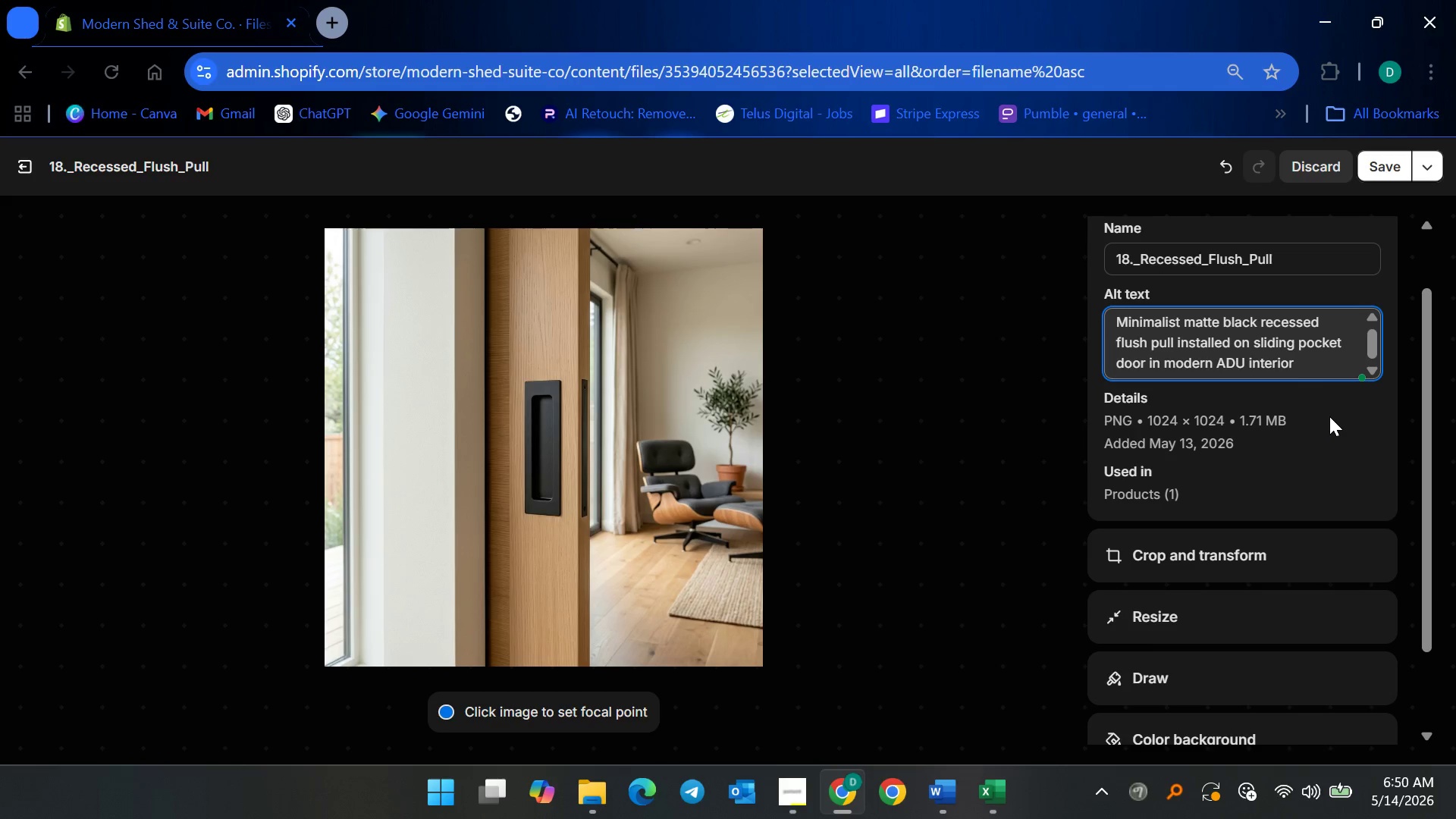 
left_click([1324, 406])
 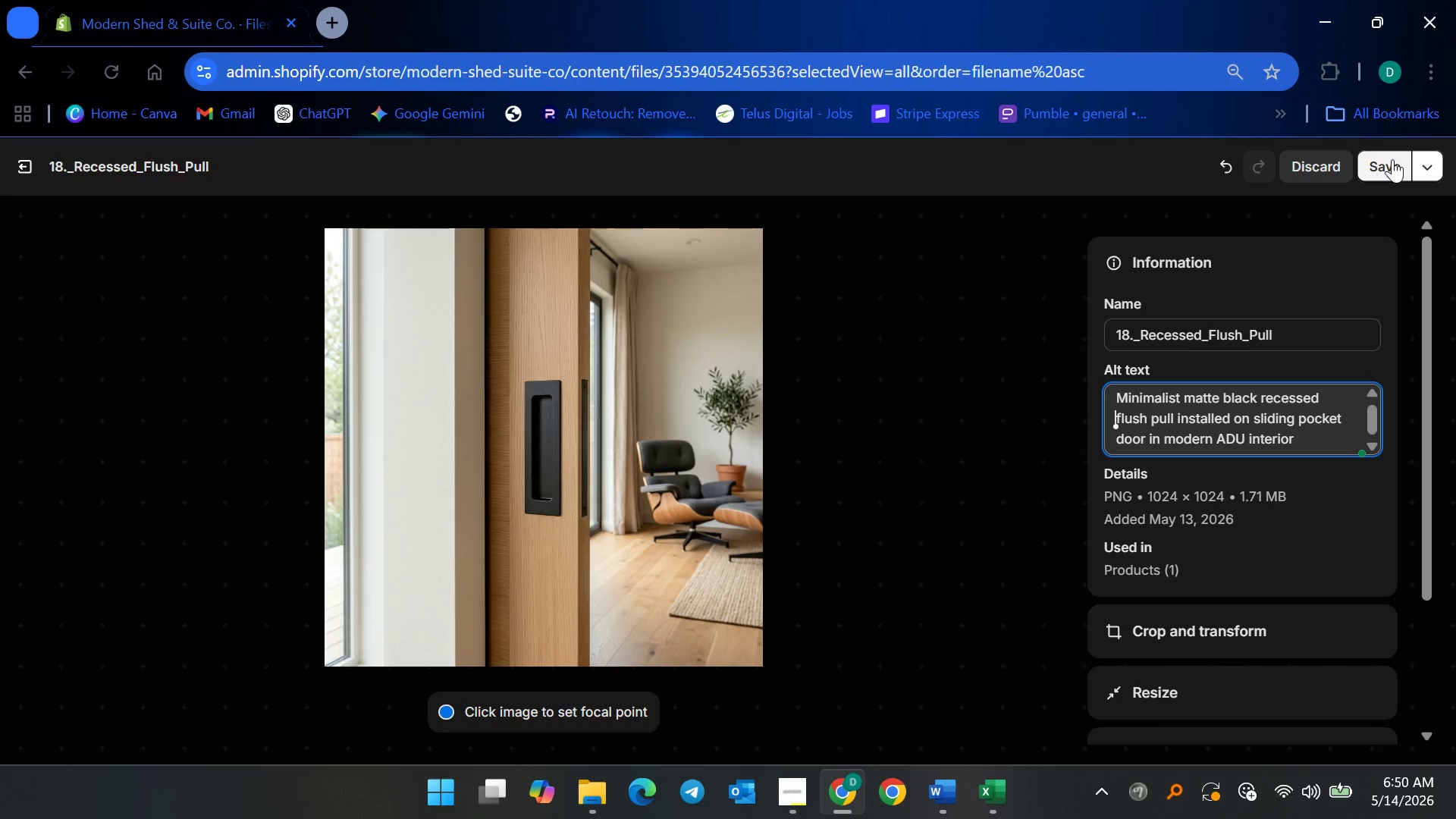 
scroll: coordinate [1329, 416], scroll_direction: up, amount: 1.0
 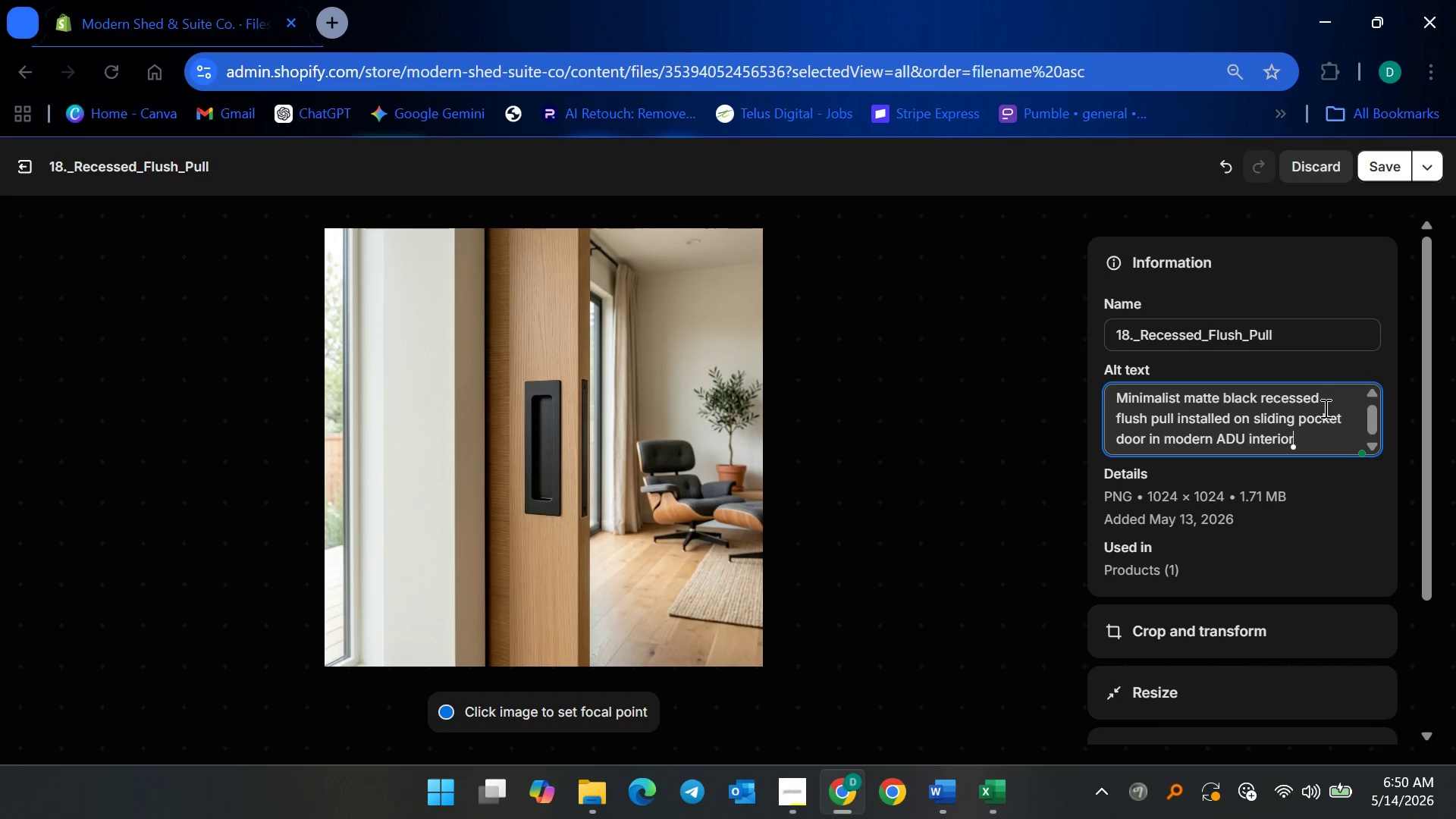 
wait(8.62)
 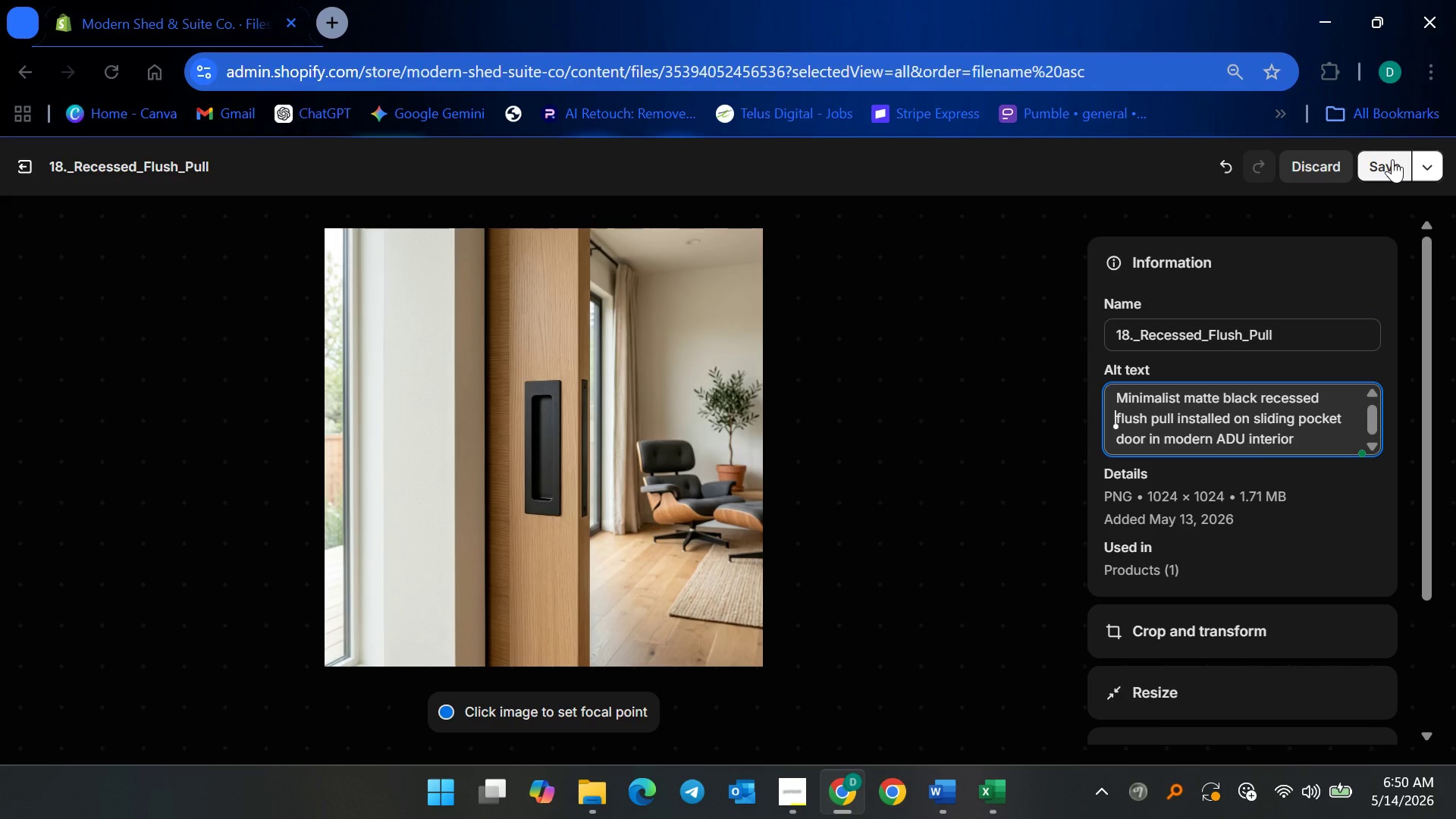 
left_click([1392, 159])
 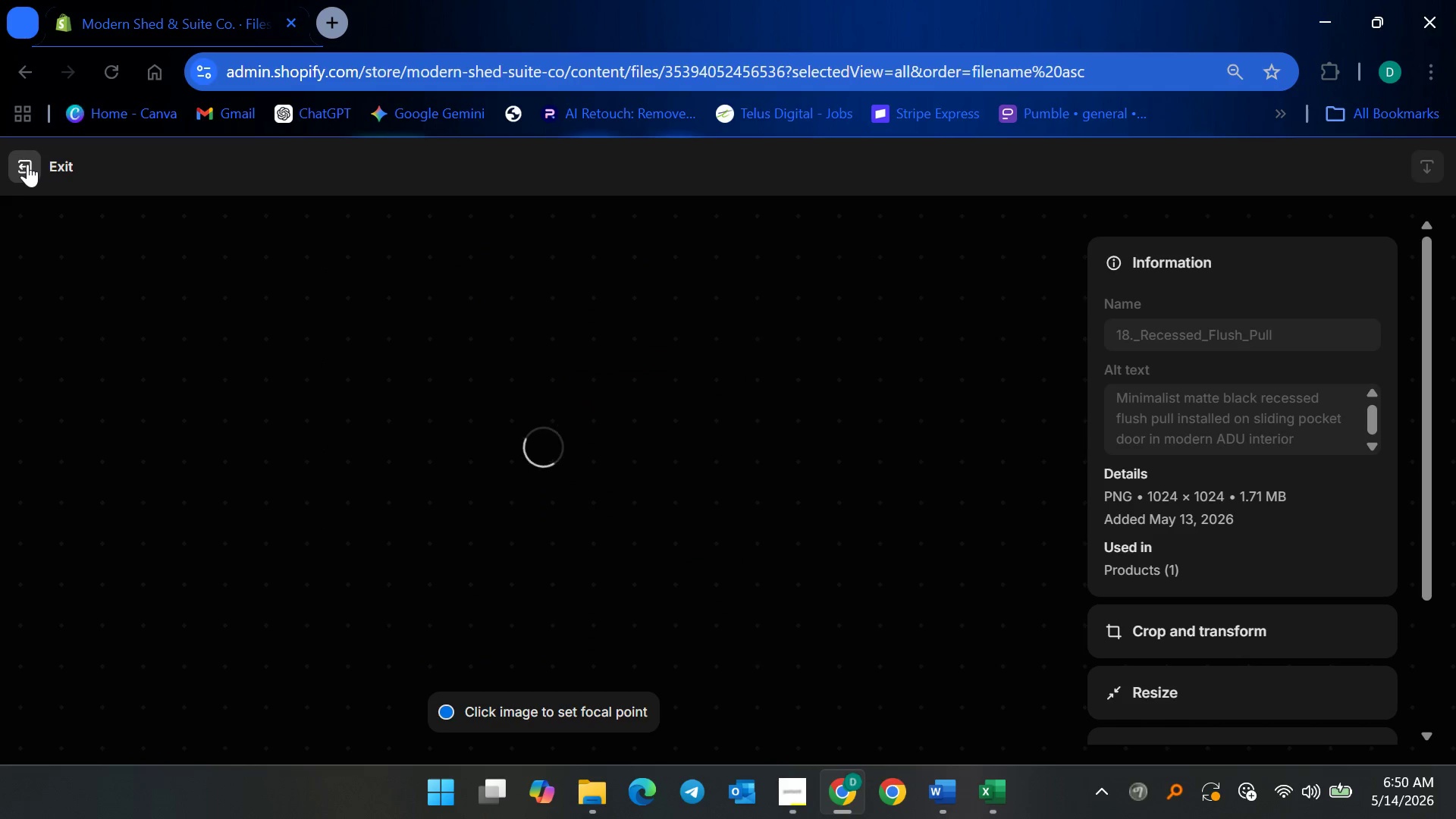 
left_click([27, 162])
 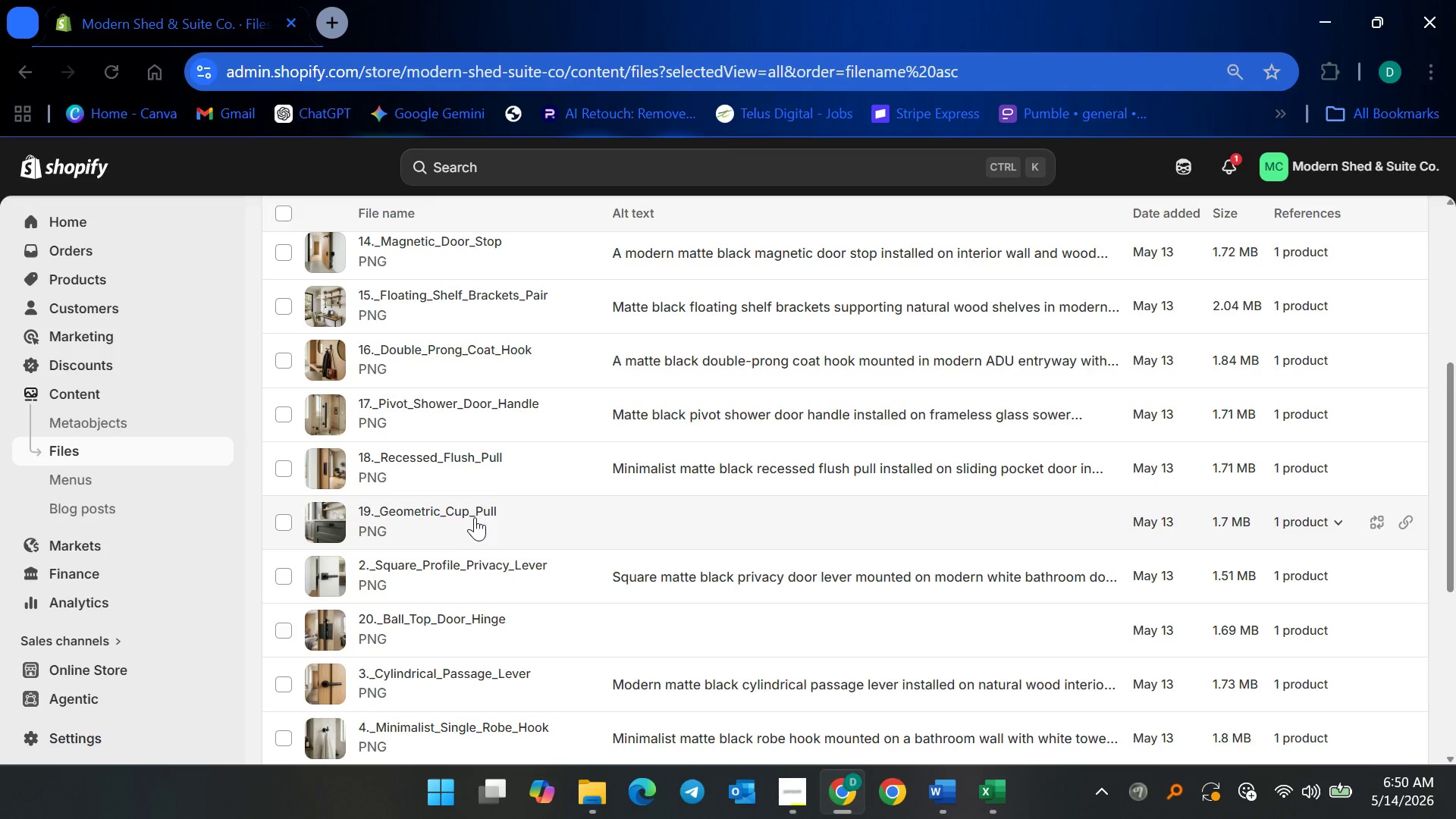 
left_click([475, 509])
 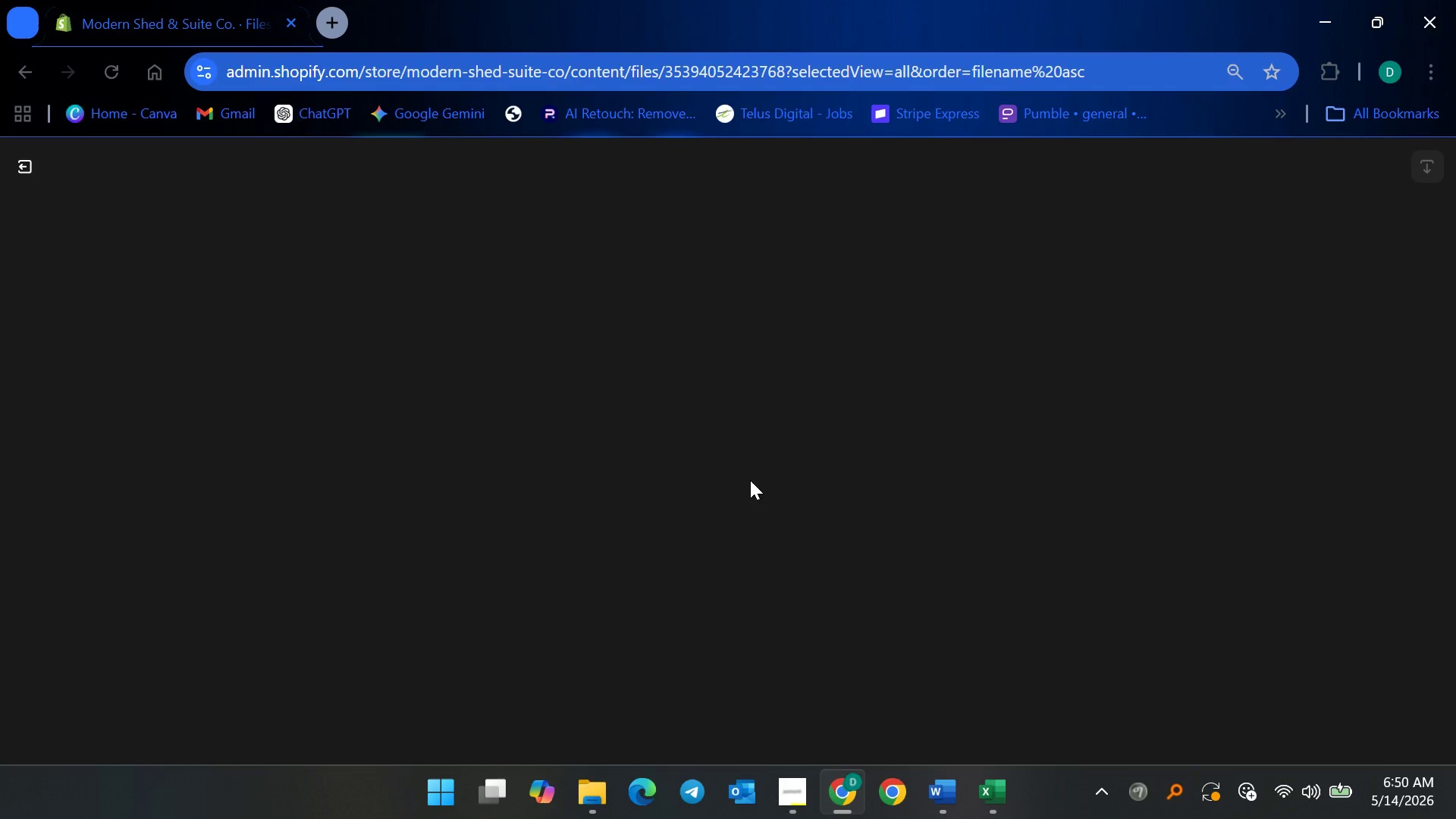 
wait(8.34)
 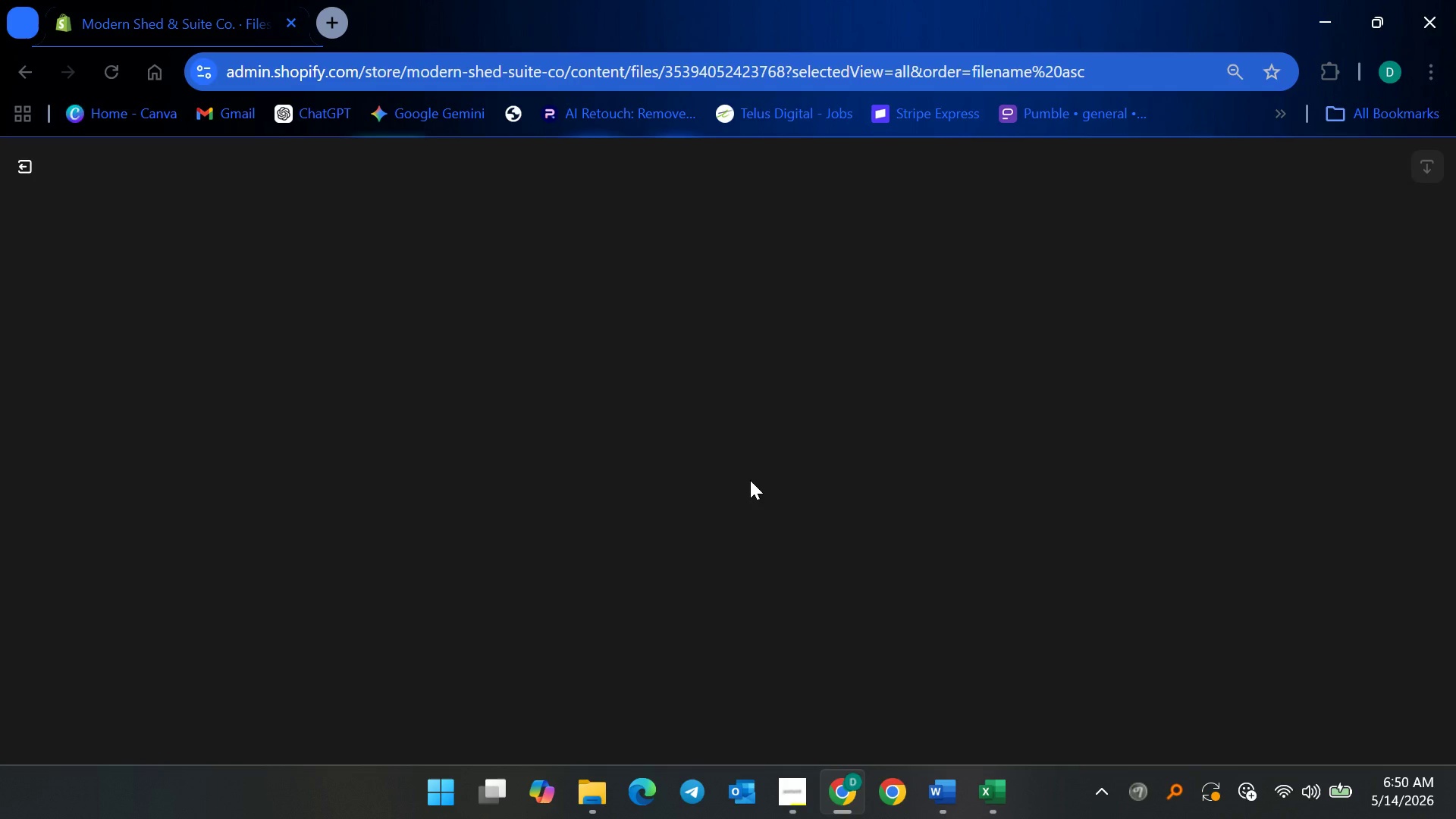 
left_click([1181, 406])
 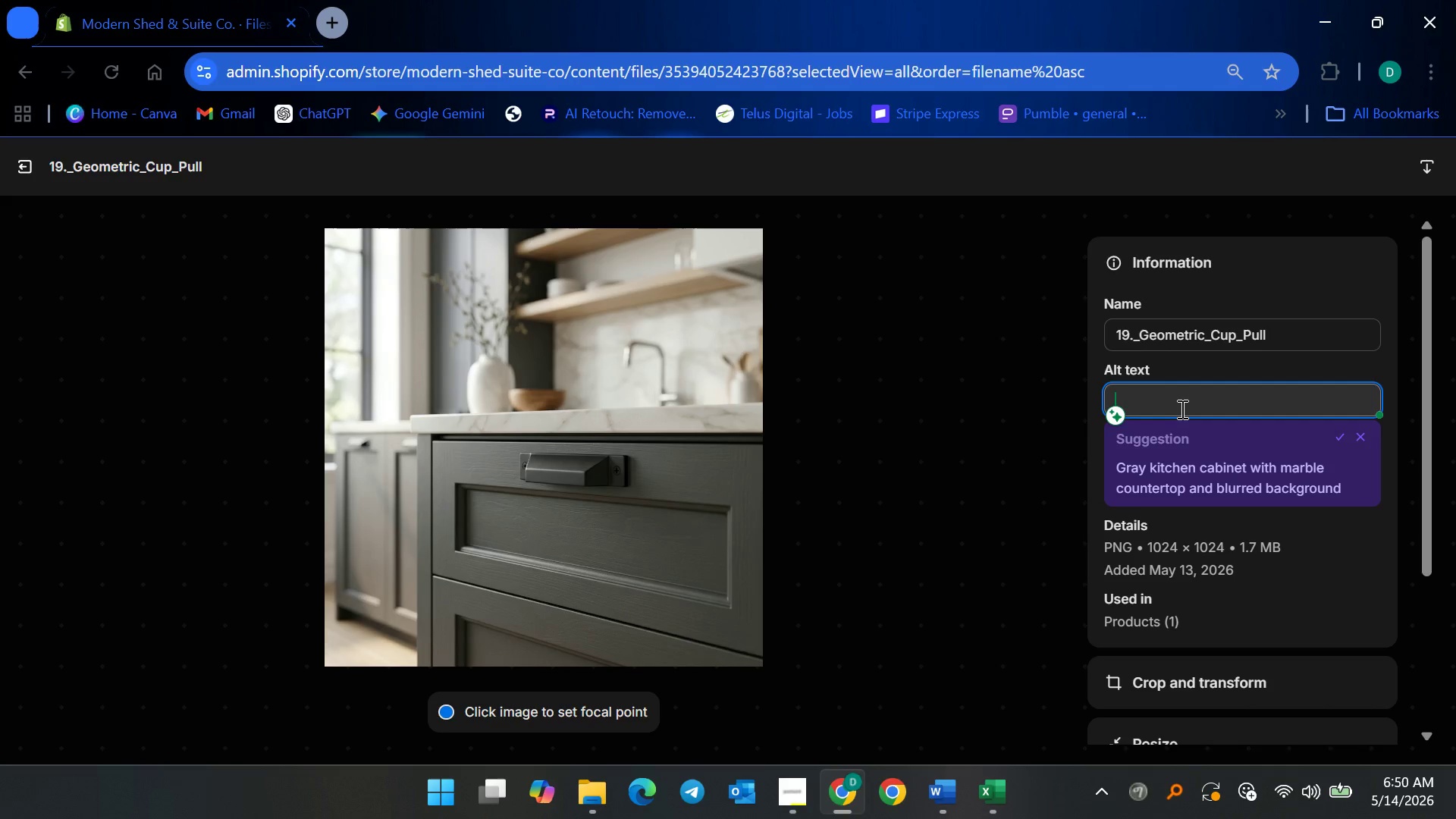 
wait(6.34)
 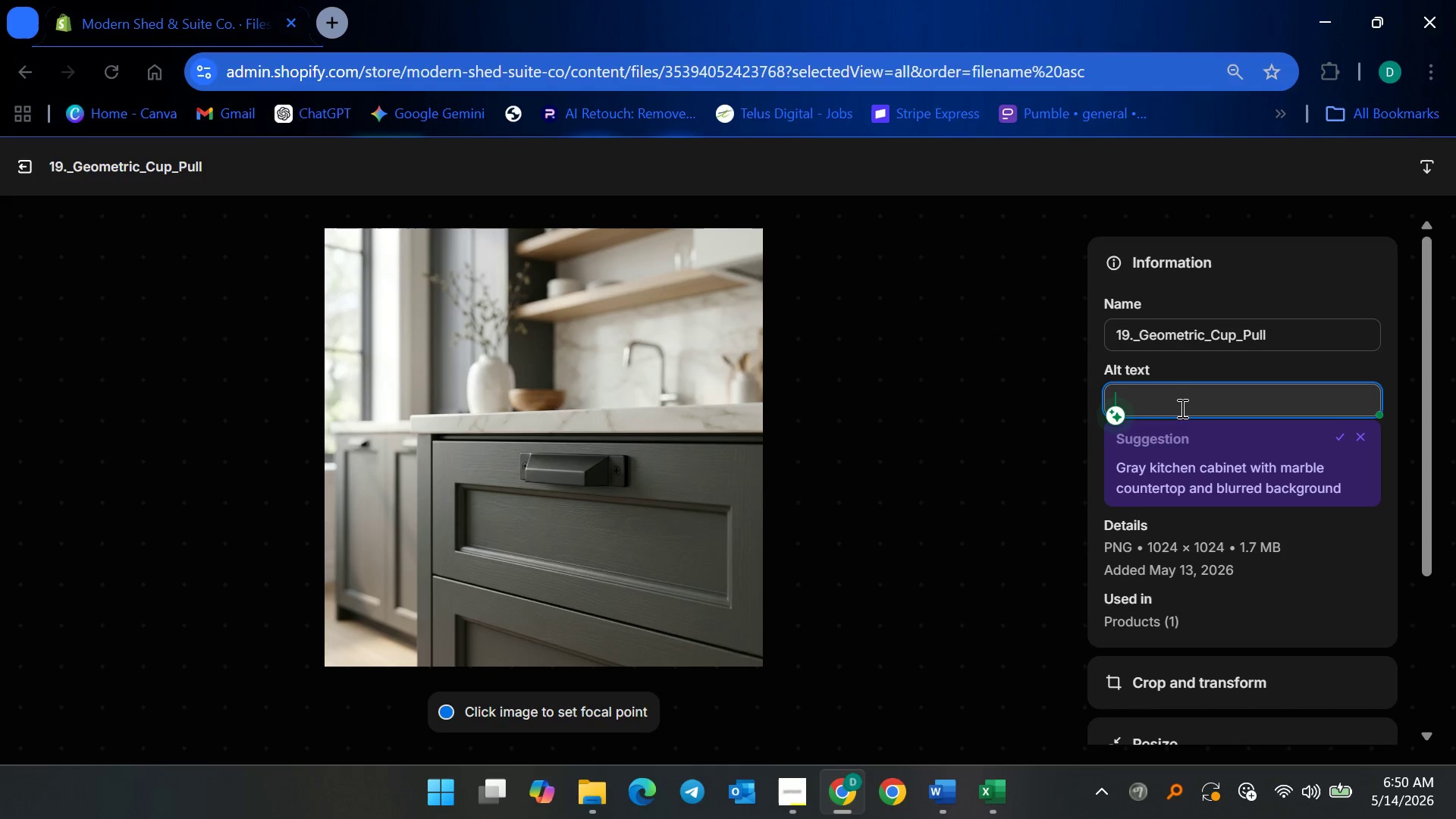 
type(Modern matte black geometric cup pull mounted on a shaker )
 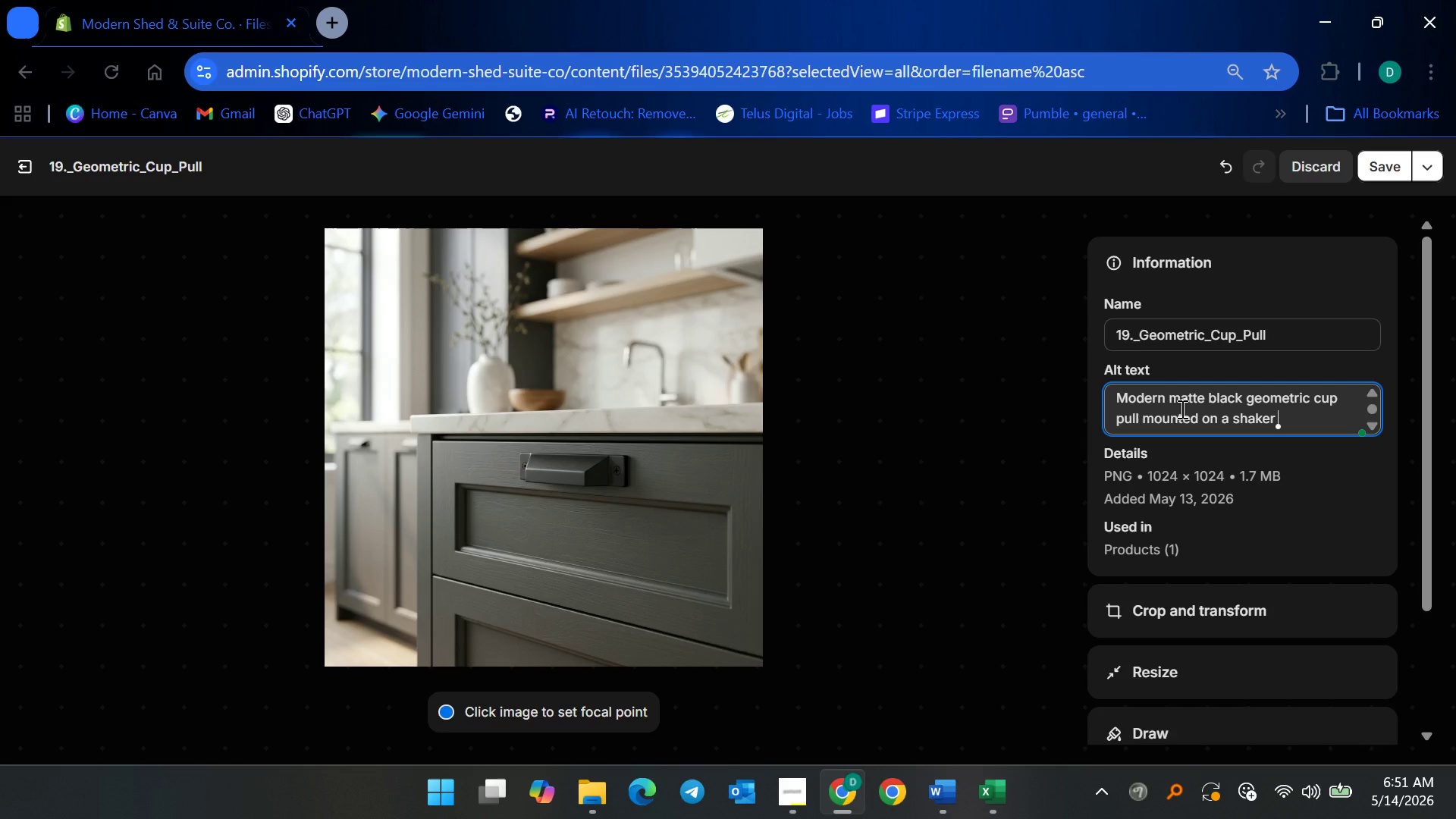 
type(kitchen cabinetry in contemporary ADU home)
 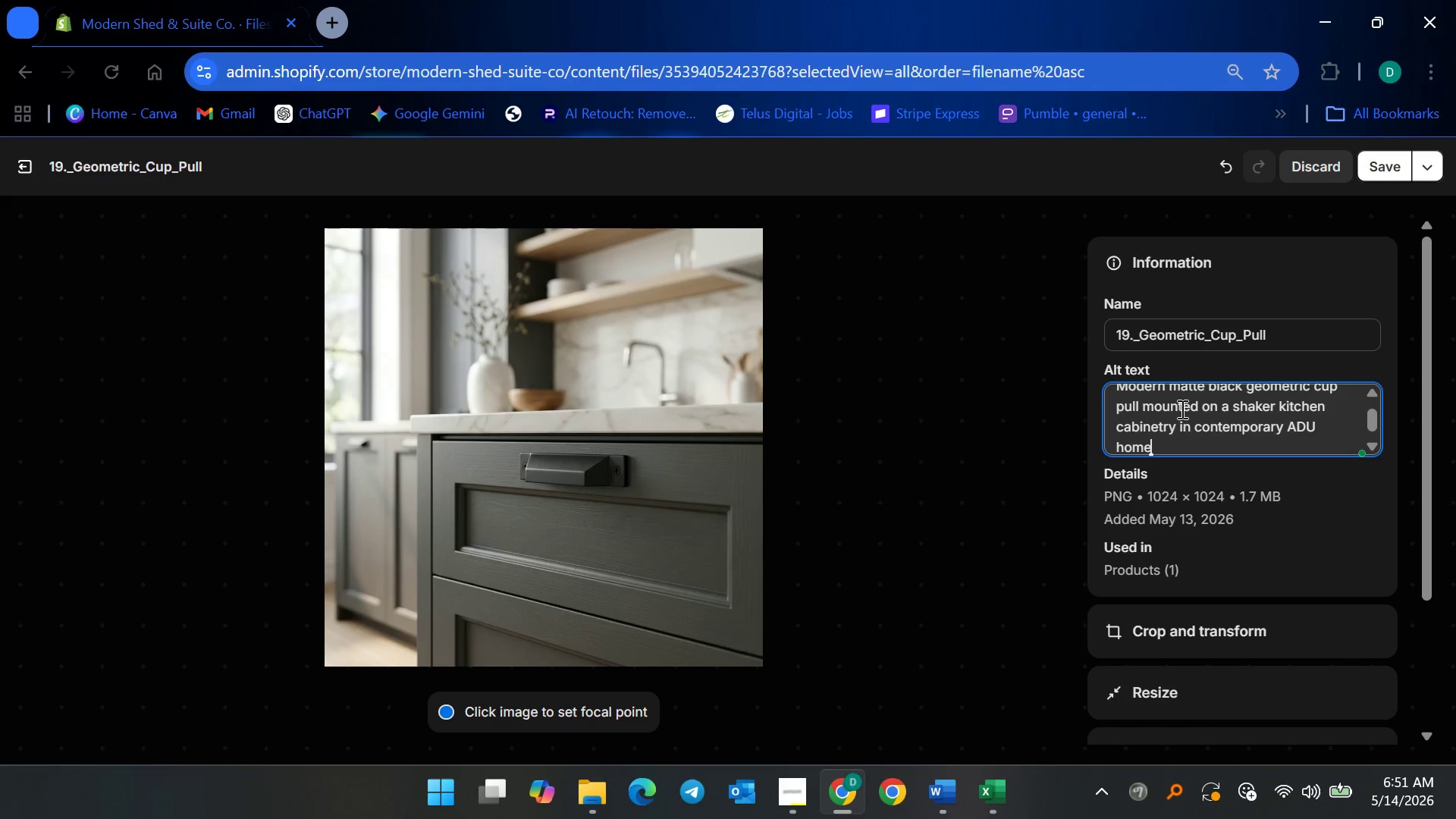 
scroll: coordinate [1222, 444], scroll_direction: up, amount: 6.0
 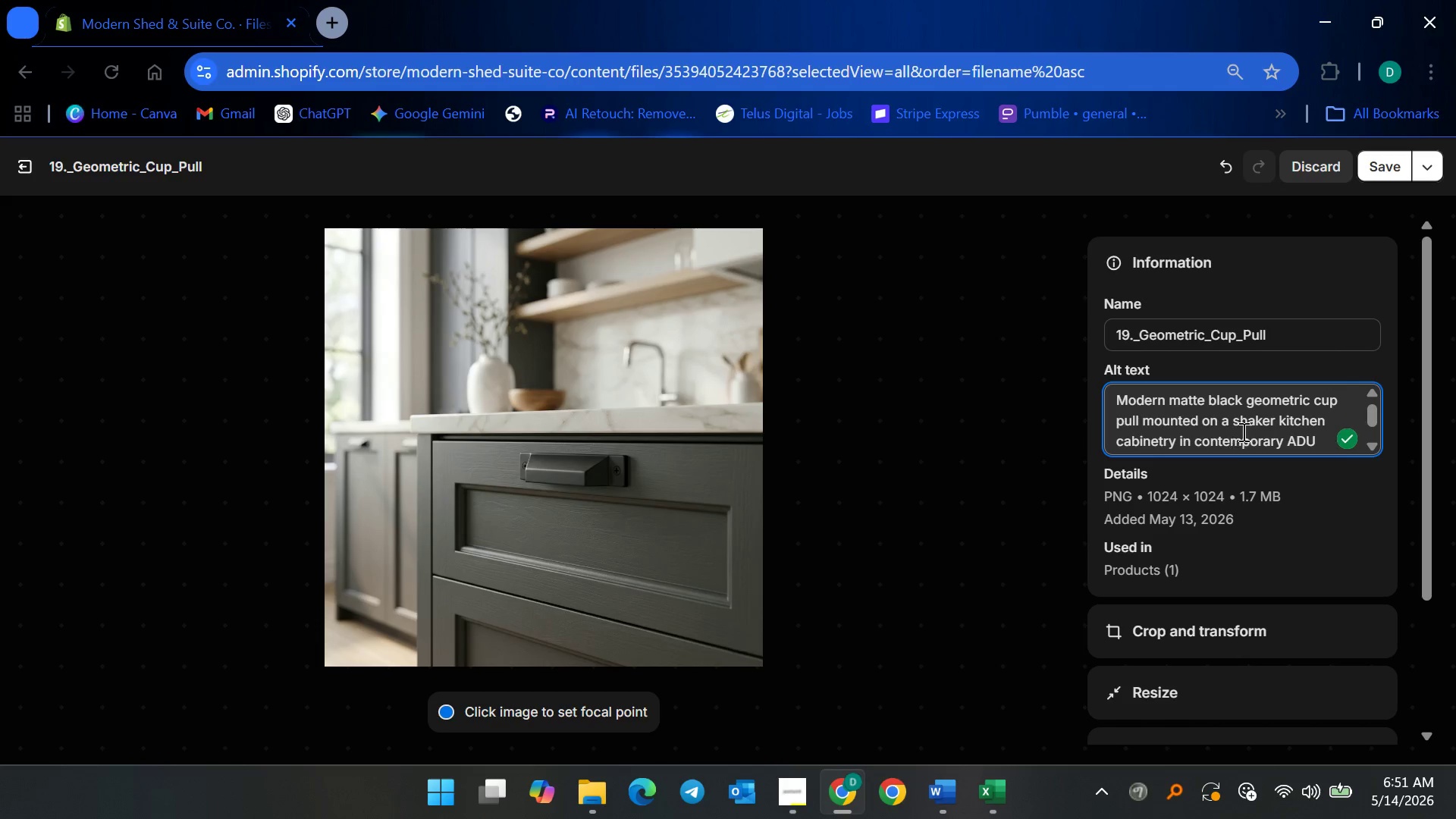 
scroll: coordinate [1241, 430], scroll_direction: down, amount: 2.0
 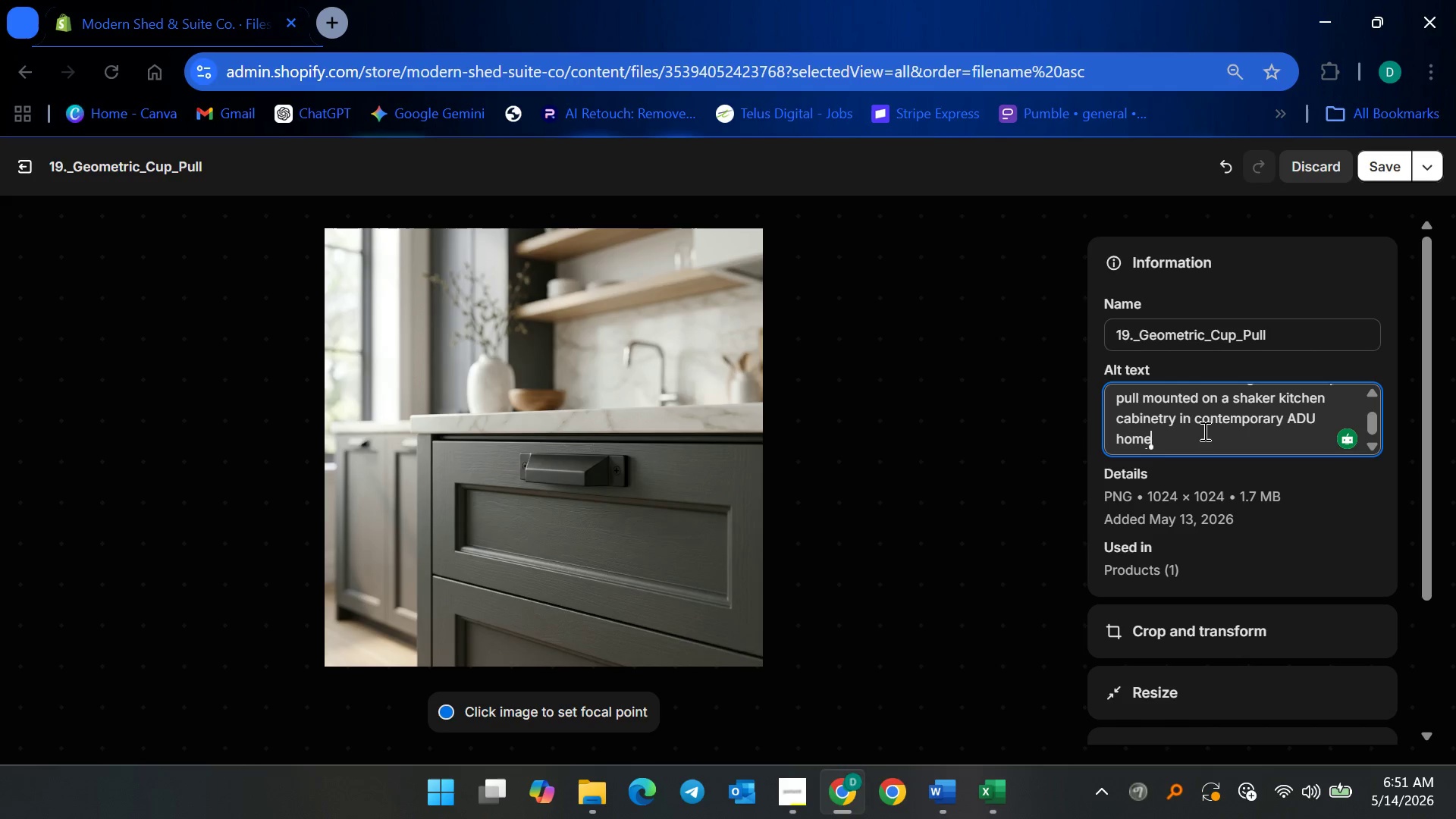 
wait(5.8)
 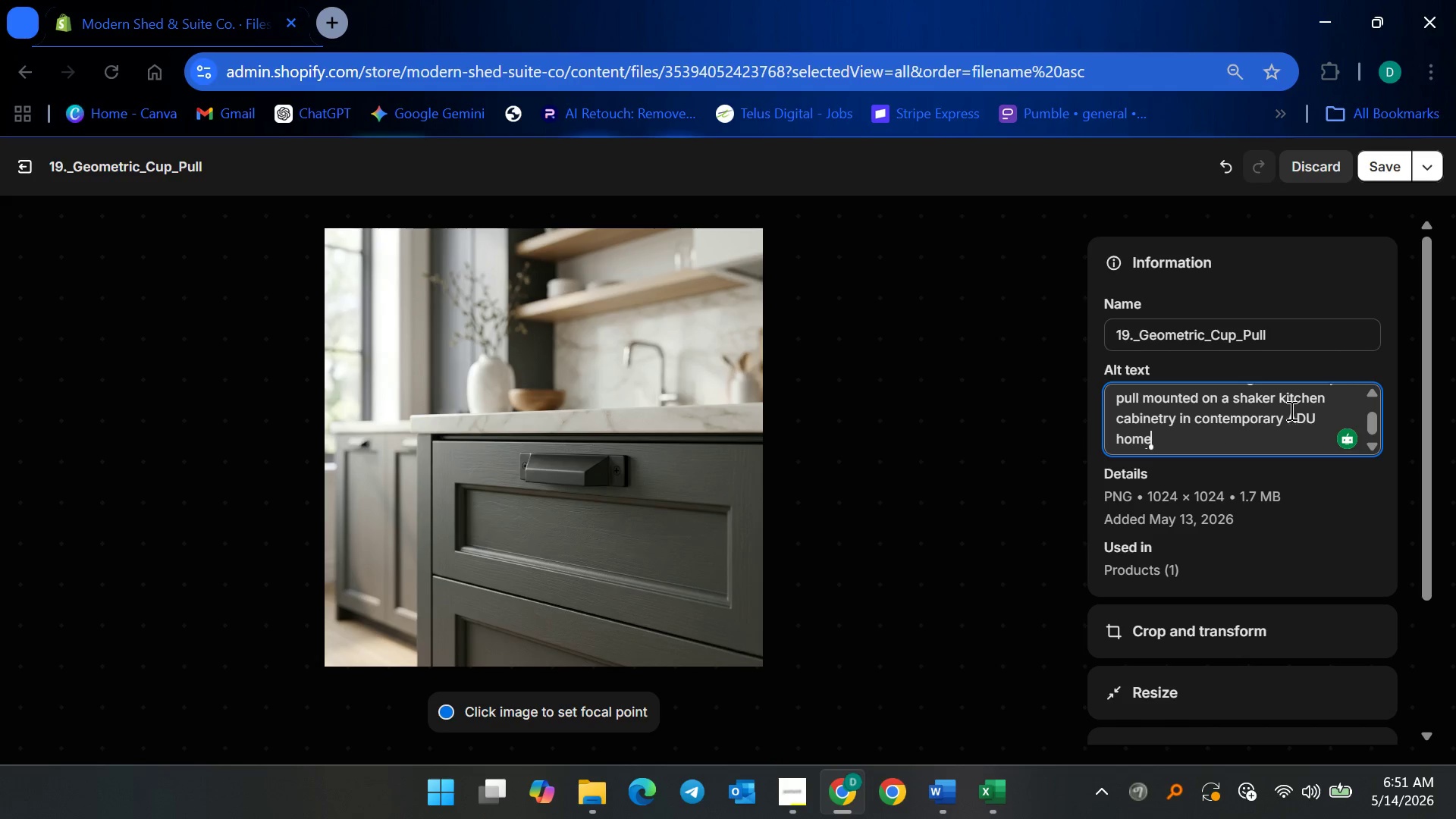 
left_click([1393, 170])
 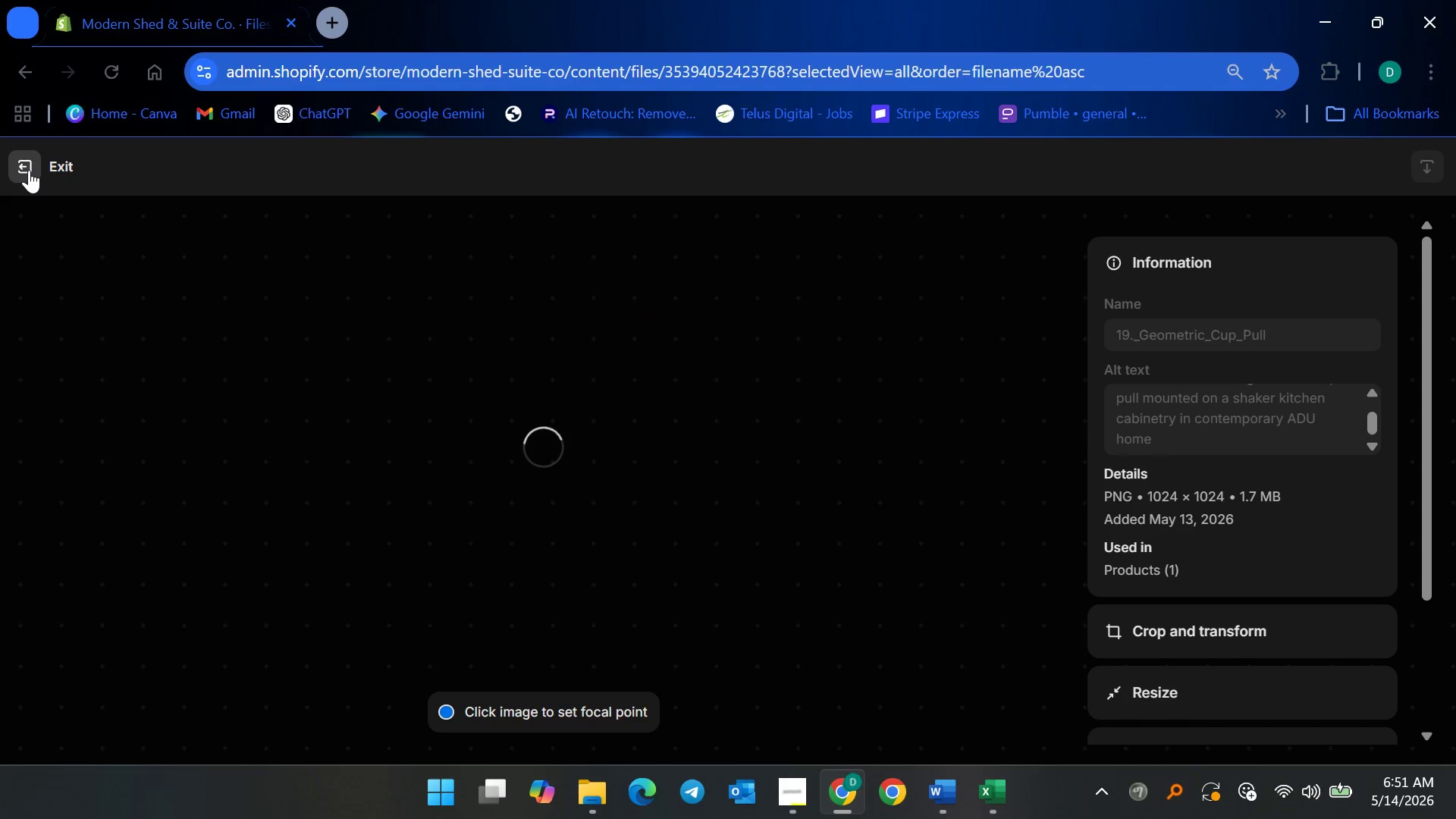 
left_click([29, 170])
 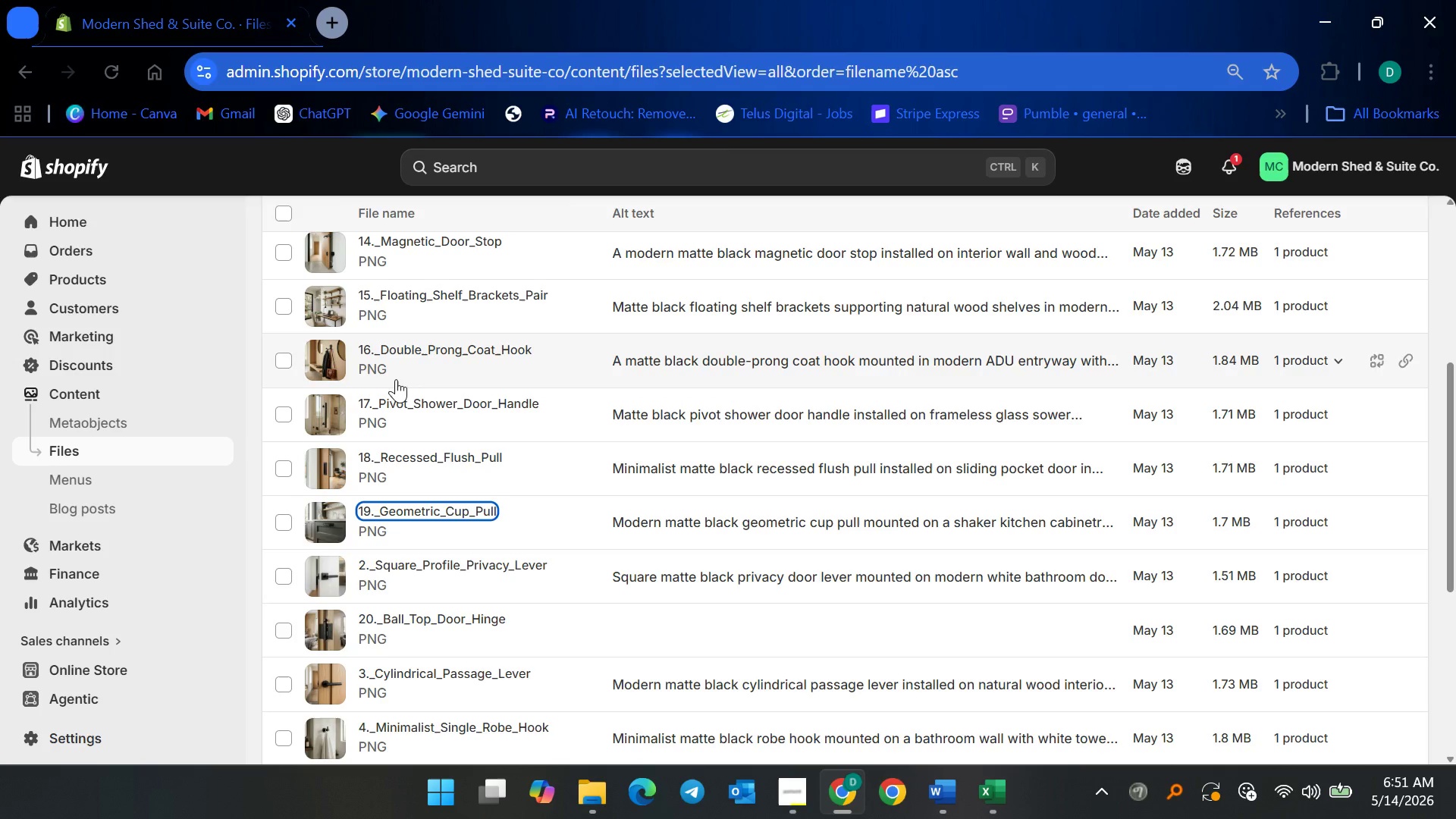 
scroll: coordinate [411, 444], scroll_direction: down, amount: 3.0
 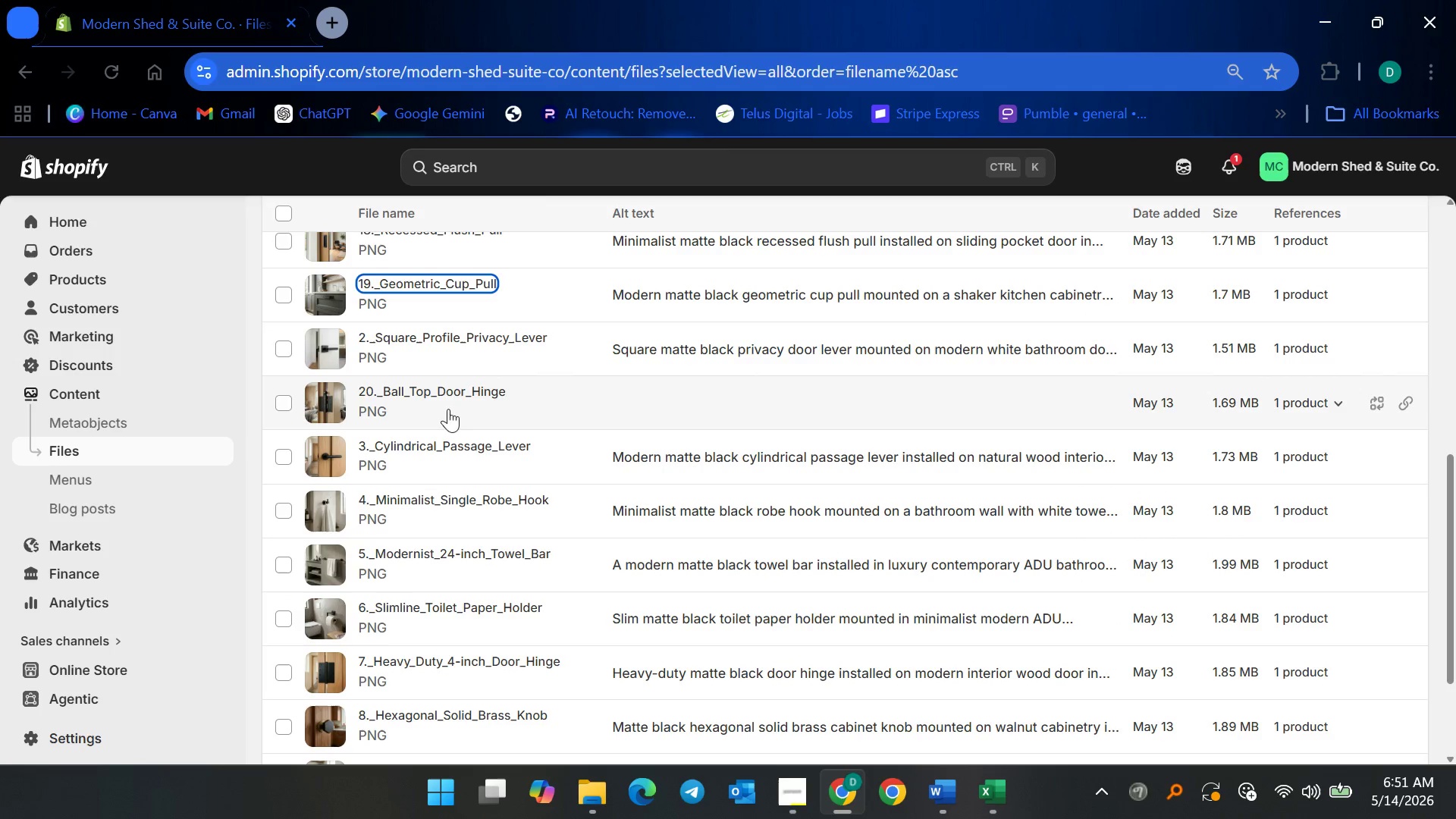 
left_click([451, 379])
 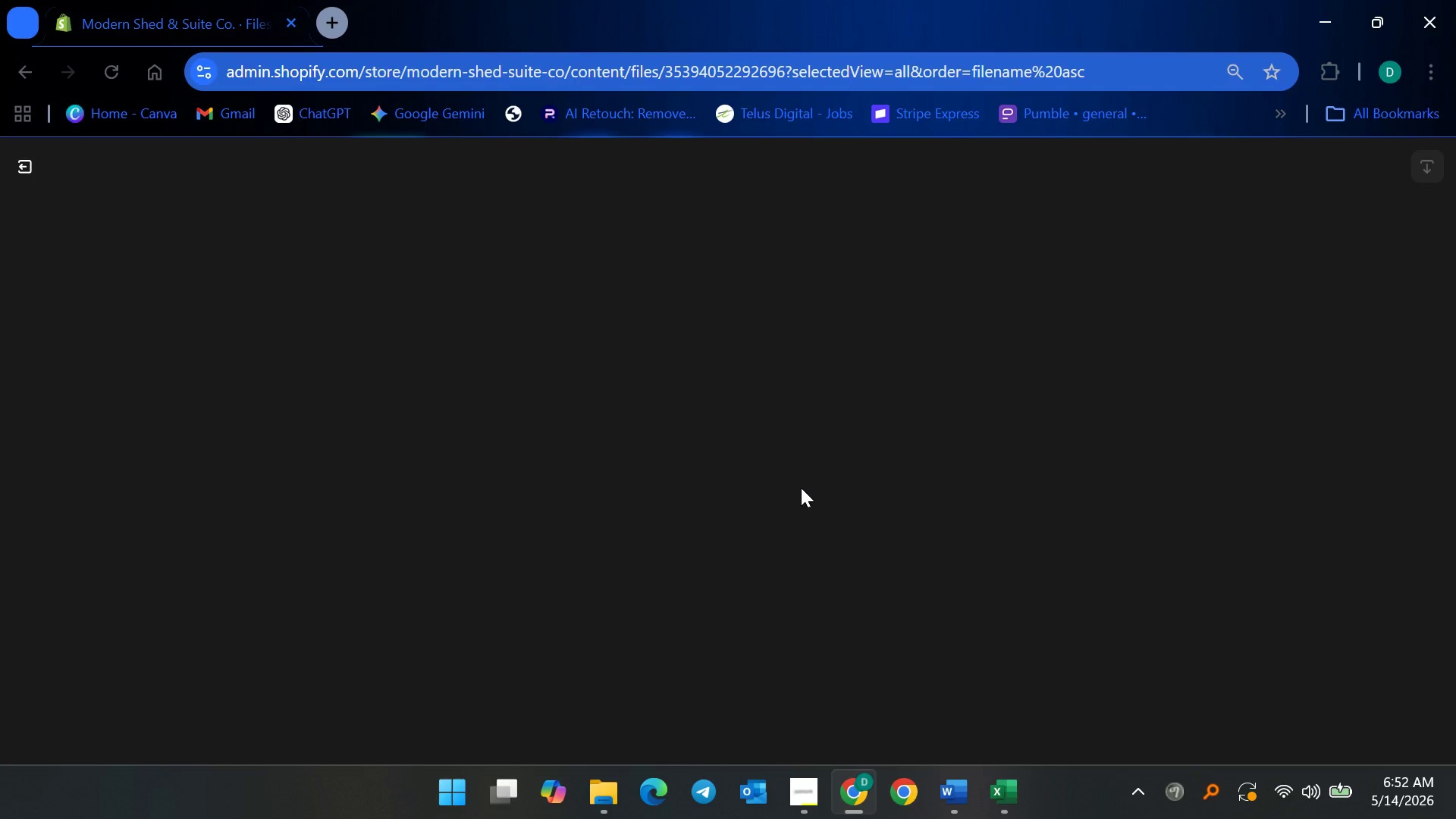 
wait(9.7)
 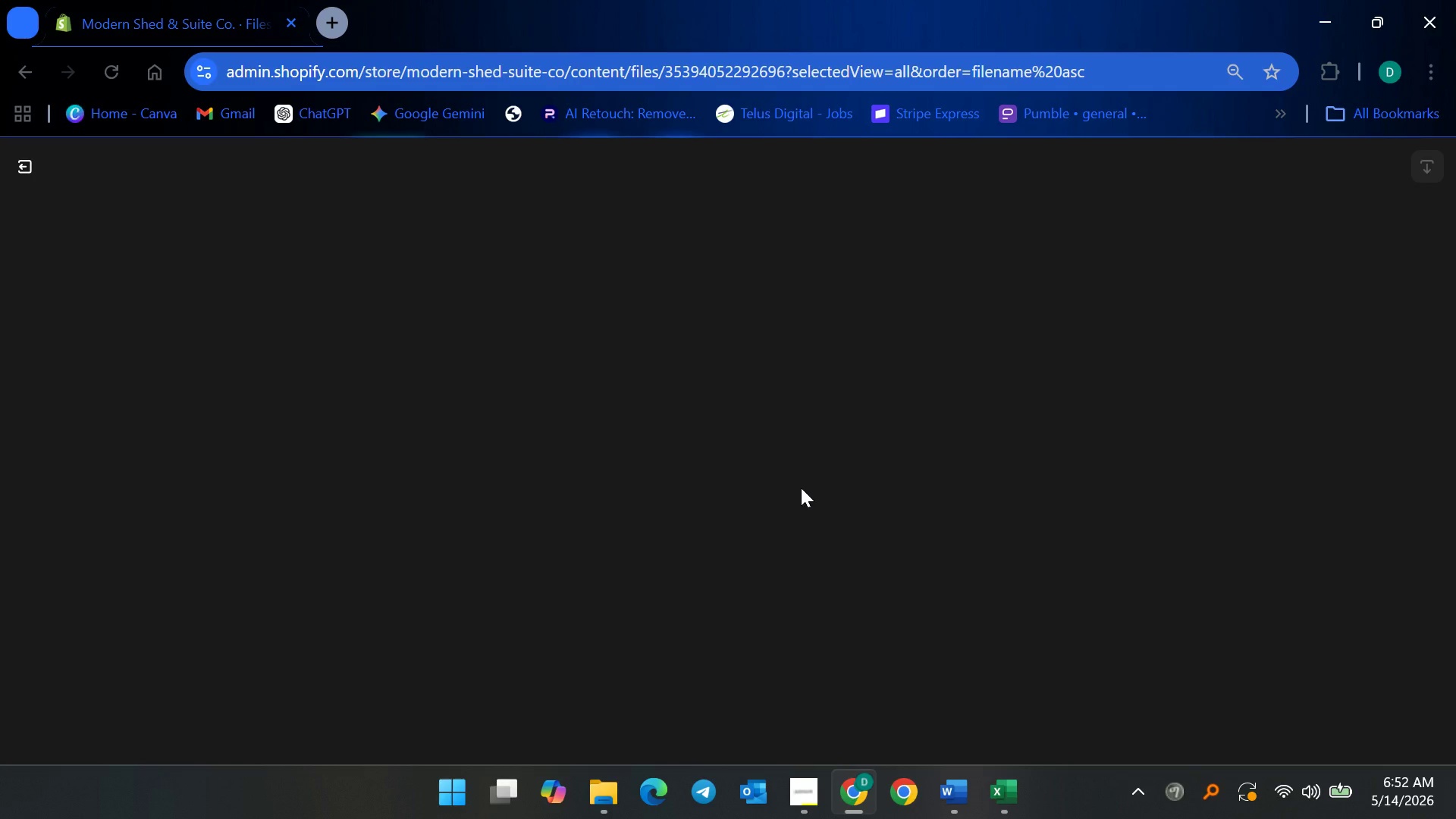 
left_click([1276, 400])
 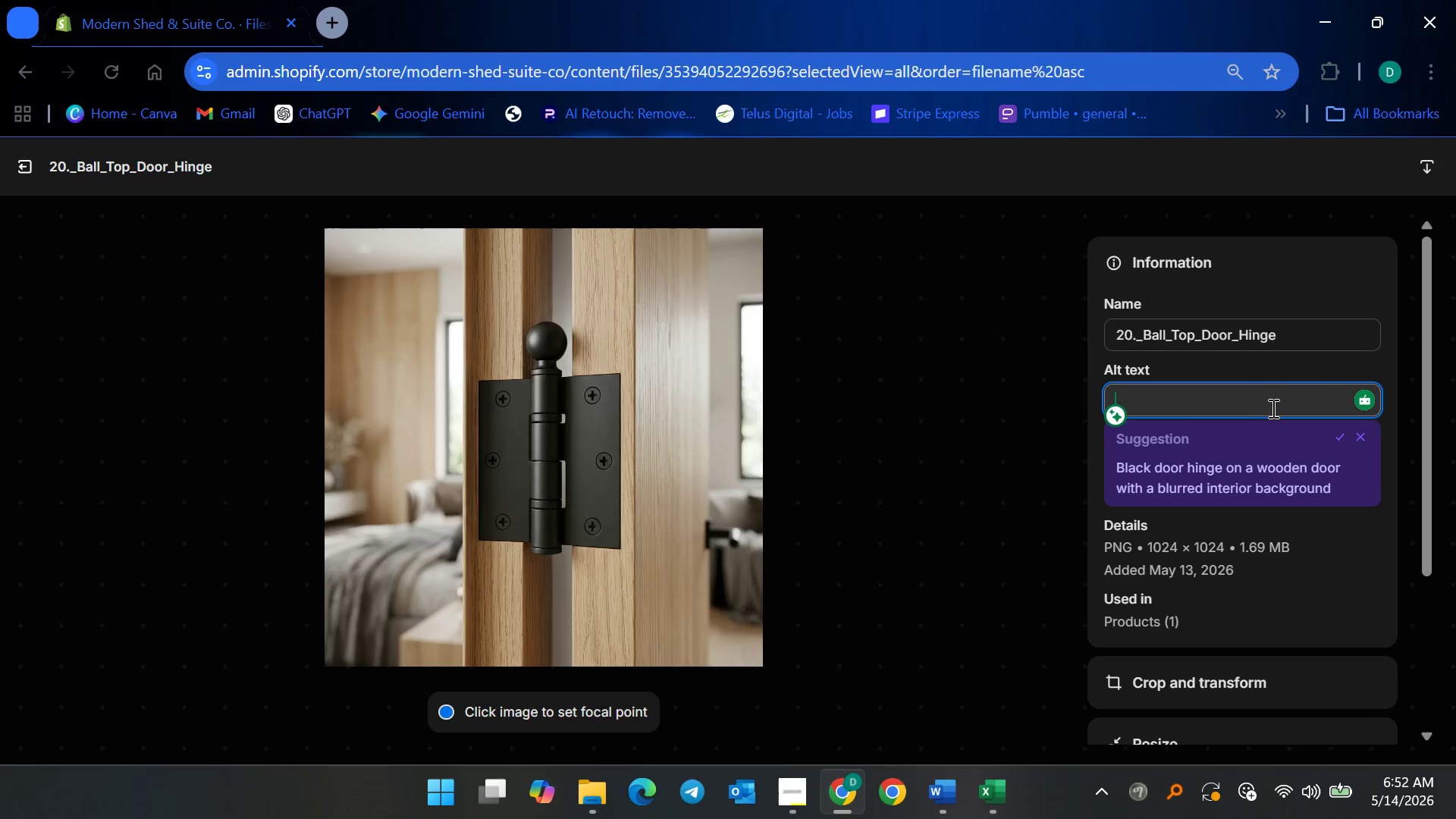 
type(Decorativ )
key(Backspace)
type(e matte black ball top door hinge installed on elegant )
 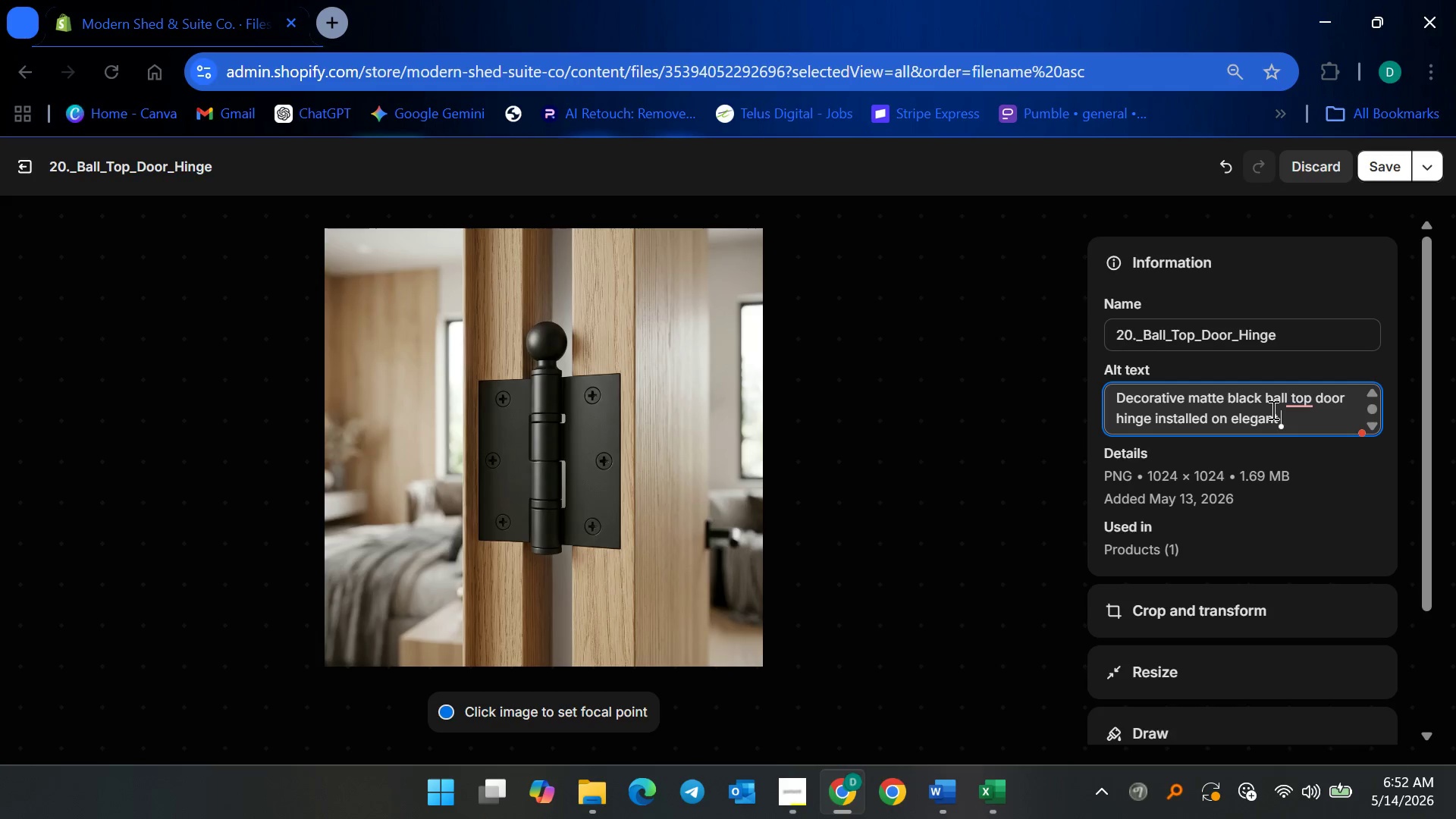 
wait(5.92)
 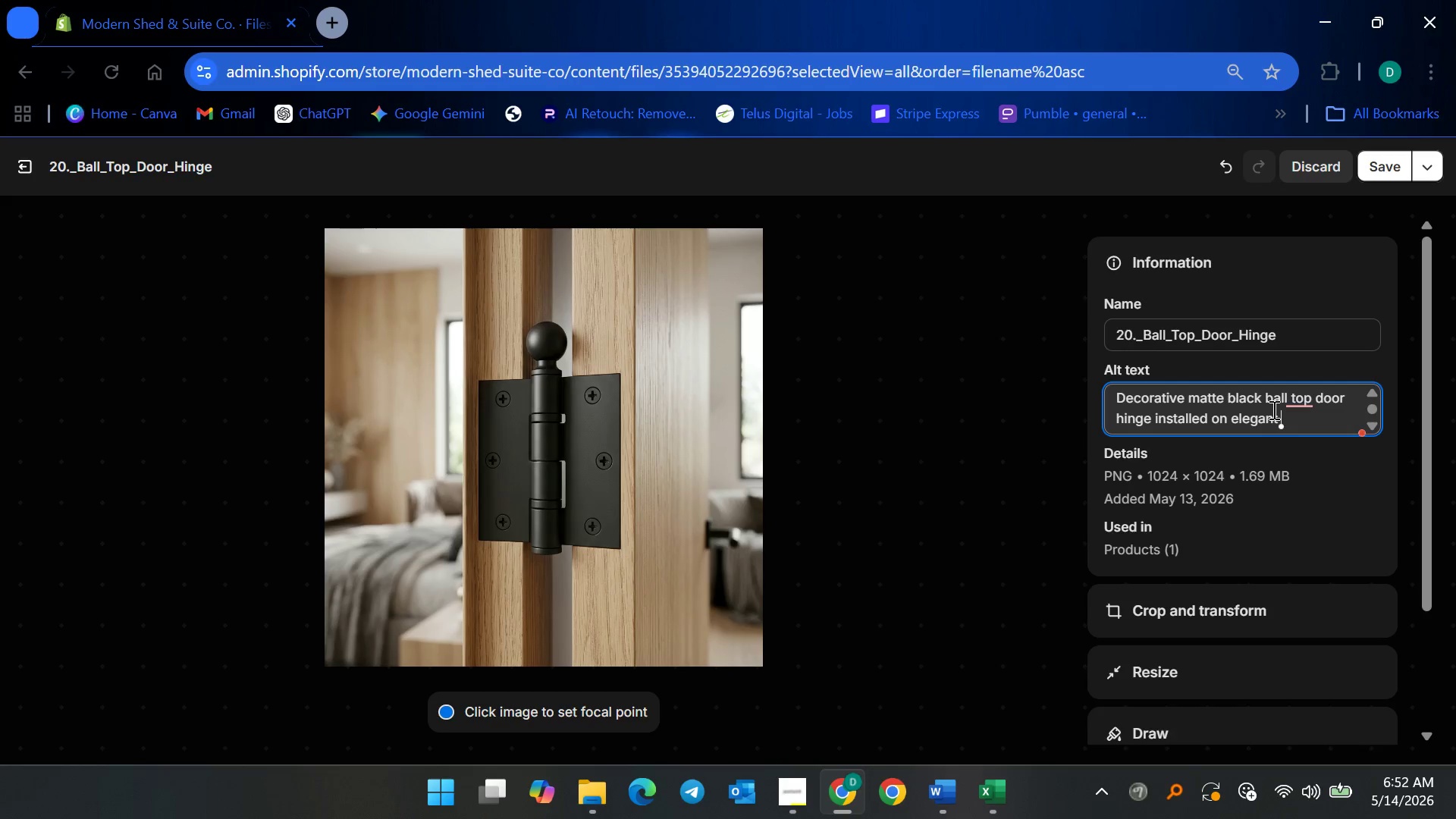 
type(modern interior wood door in luxury ADU)
 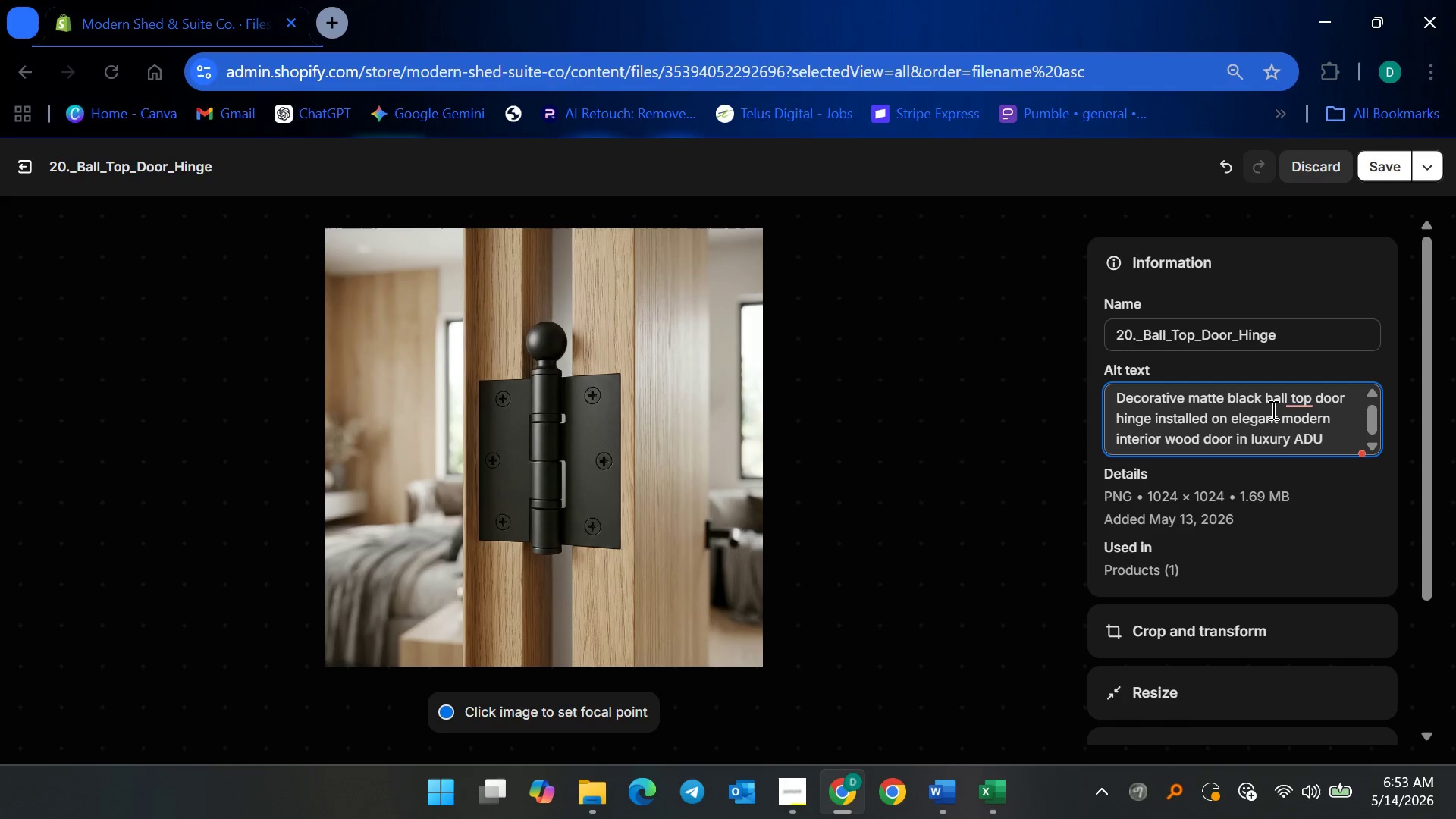 
left_click([1300, 398])
 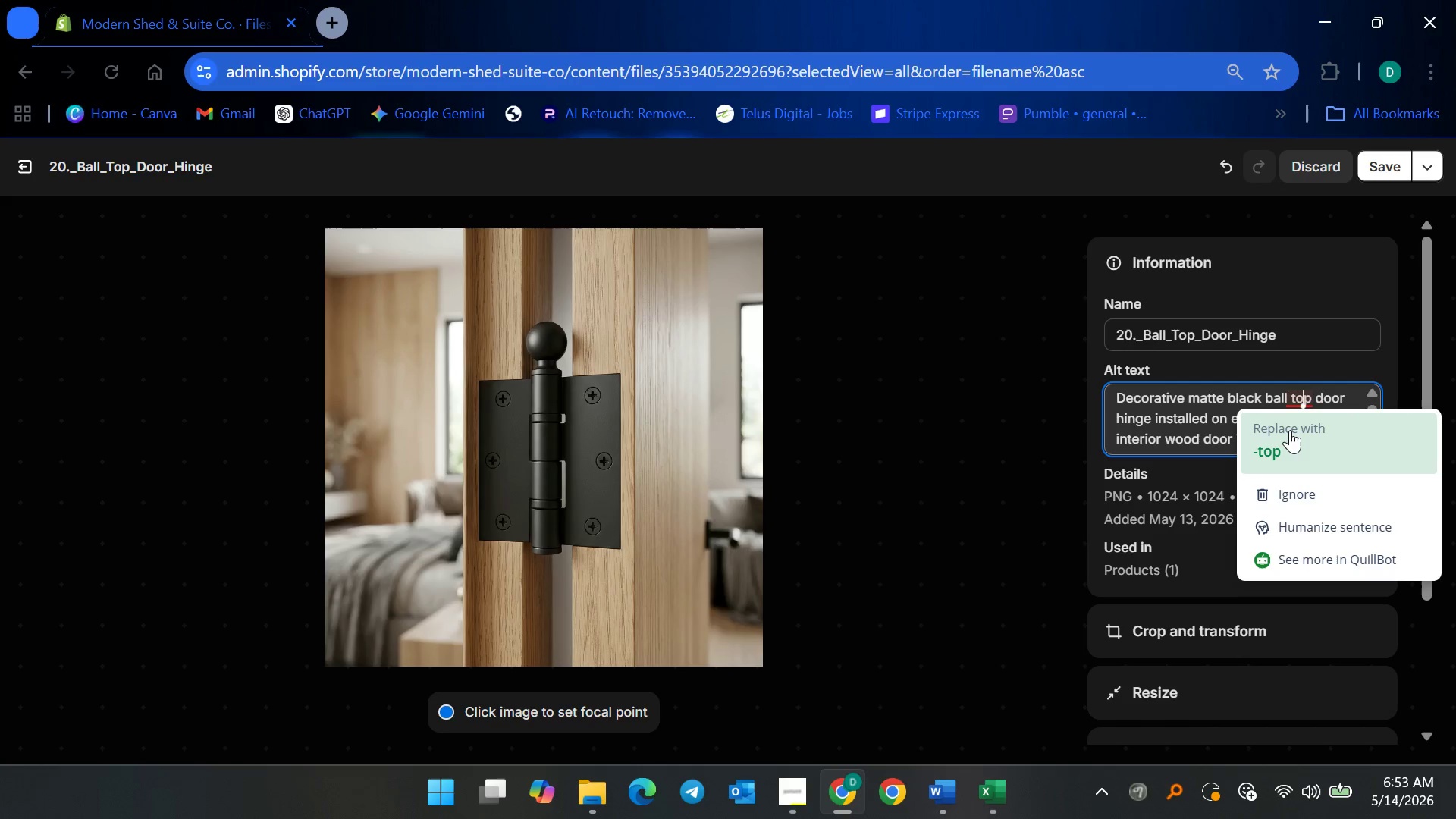 
left_click([1290, 430])
 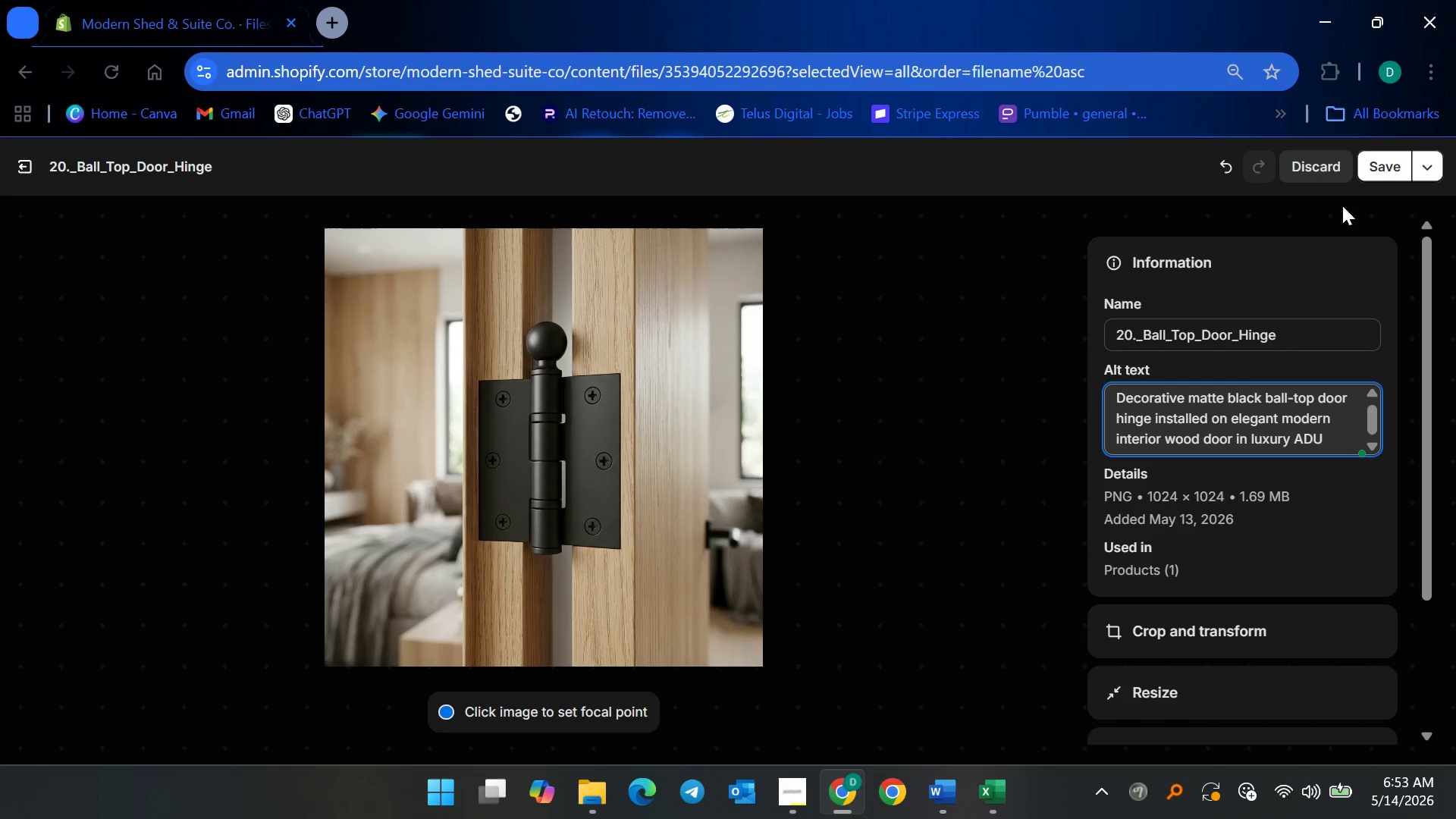 
left_click([1386, 158])
 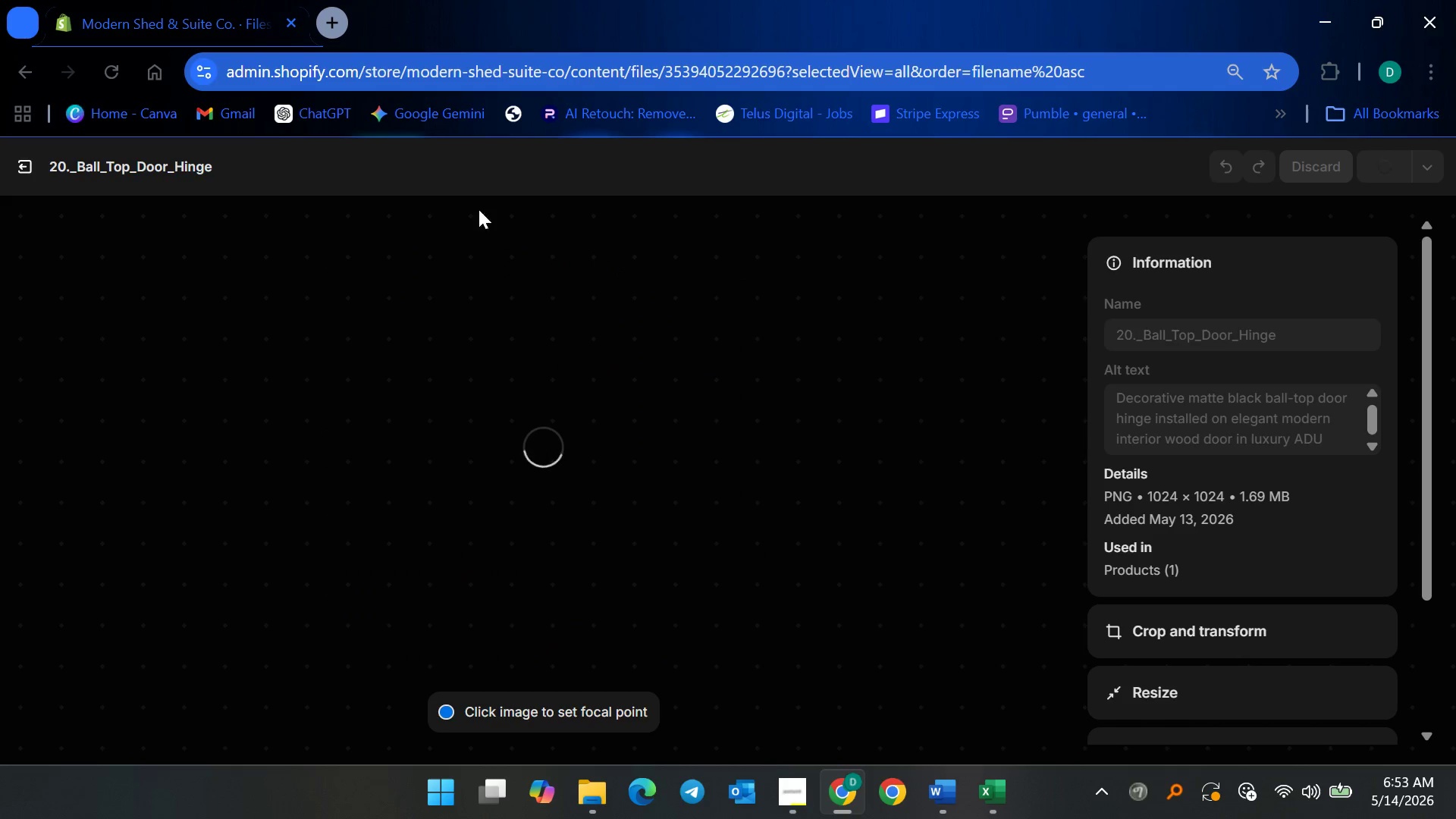 
mouse_move([43, 193])
 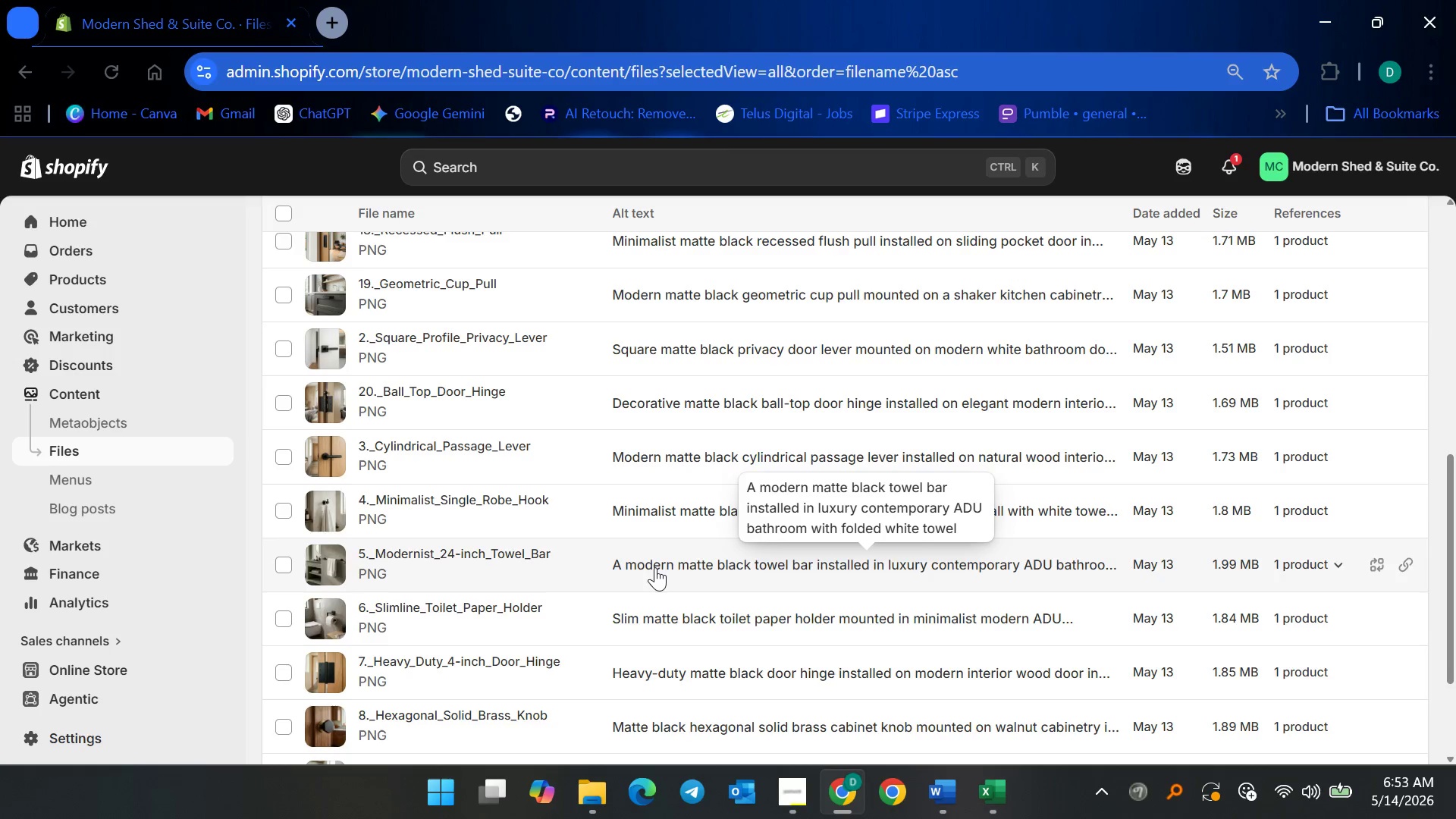 
scroll: coordinate [655, 566], scroll_direction: down, amount: 3.0
 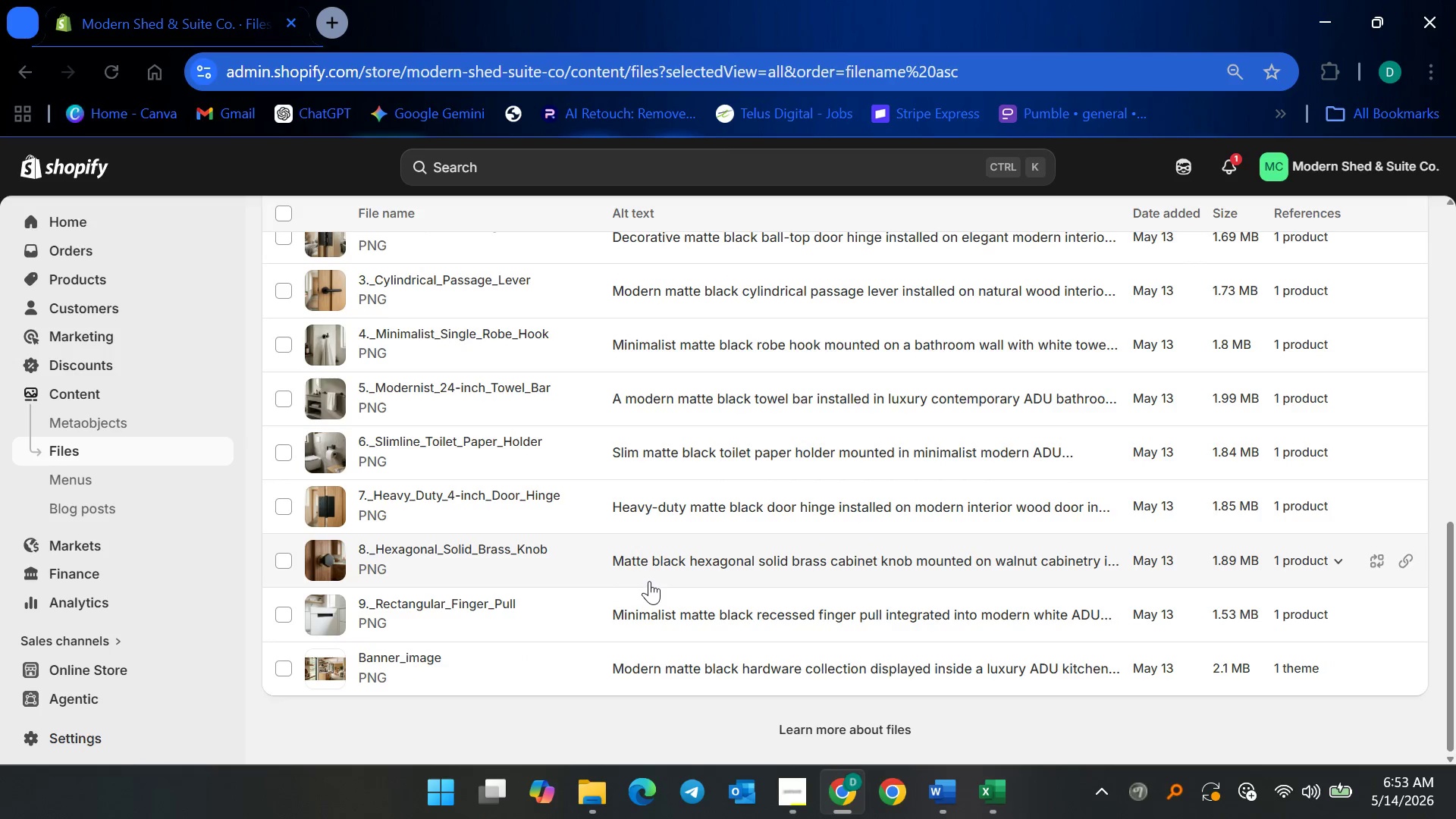 
scroll: coordinate [585, 605], scroll_direction: up, amount: 10.0
 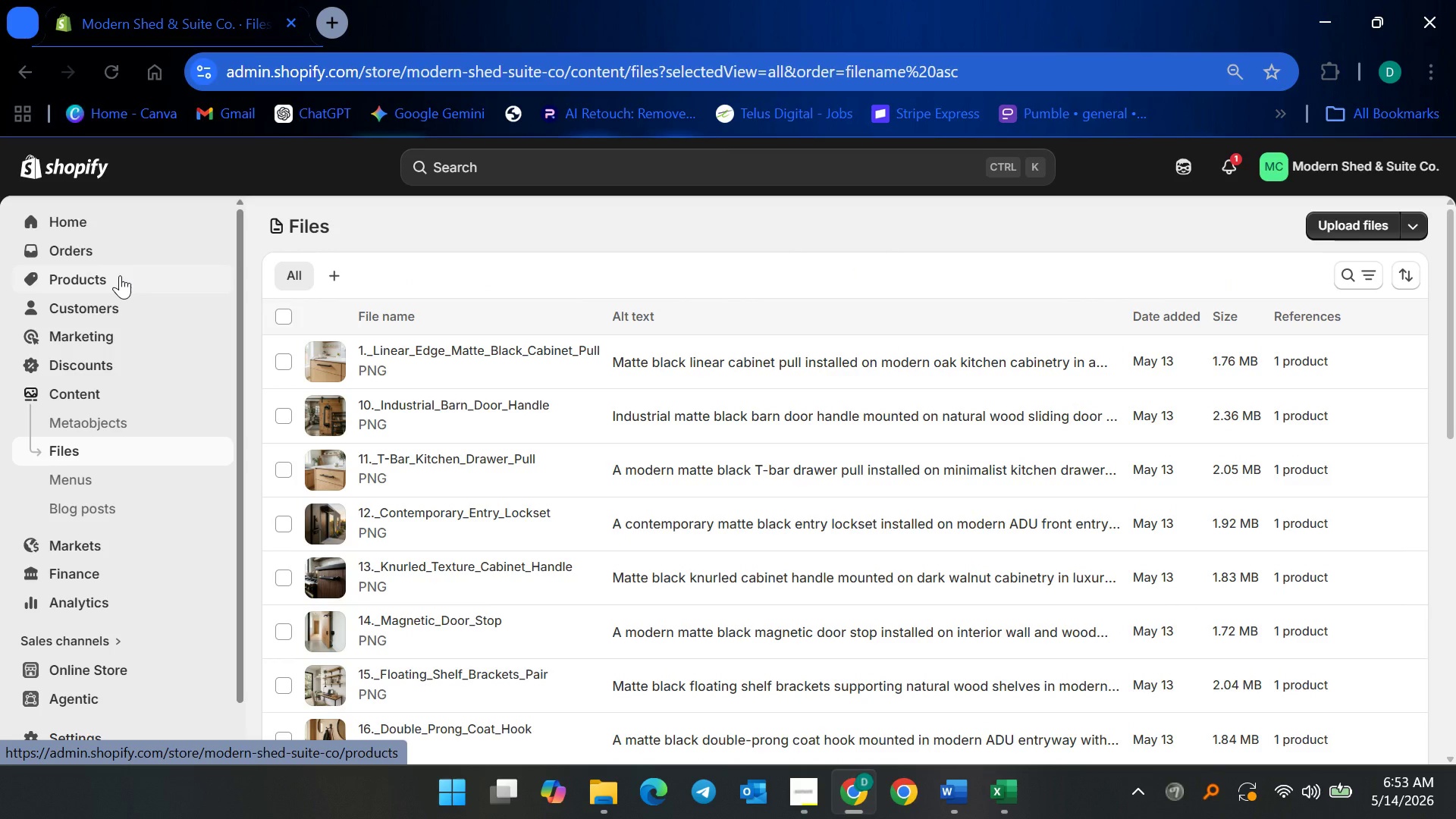 
mouse_move([145, 296])
 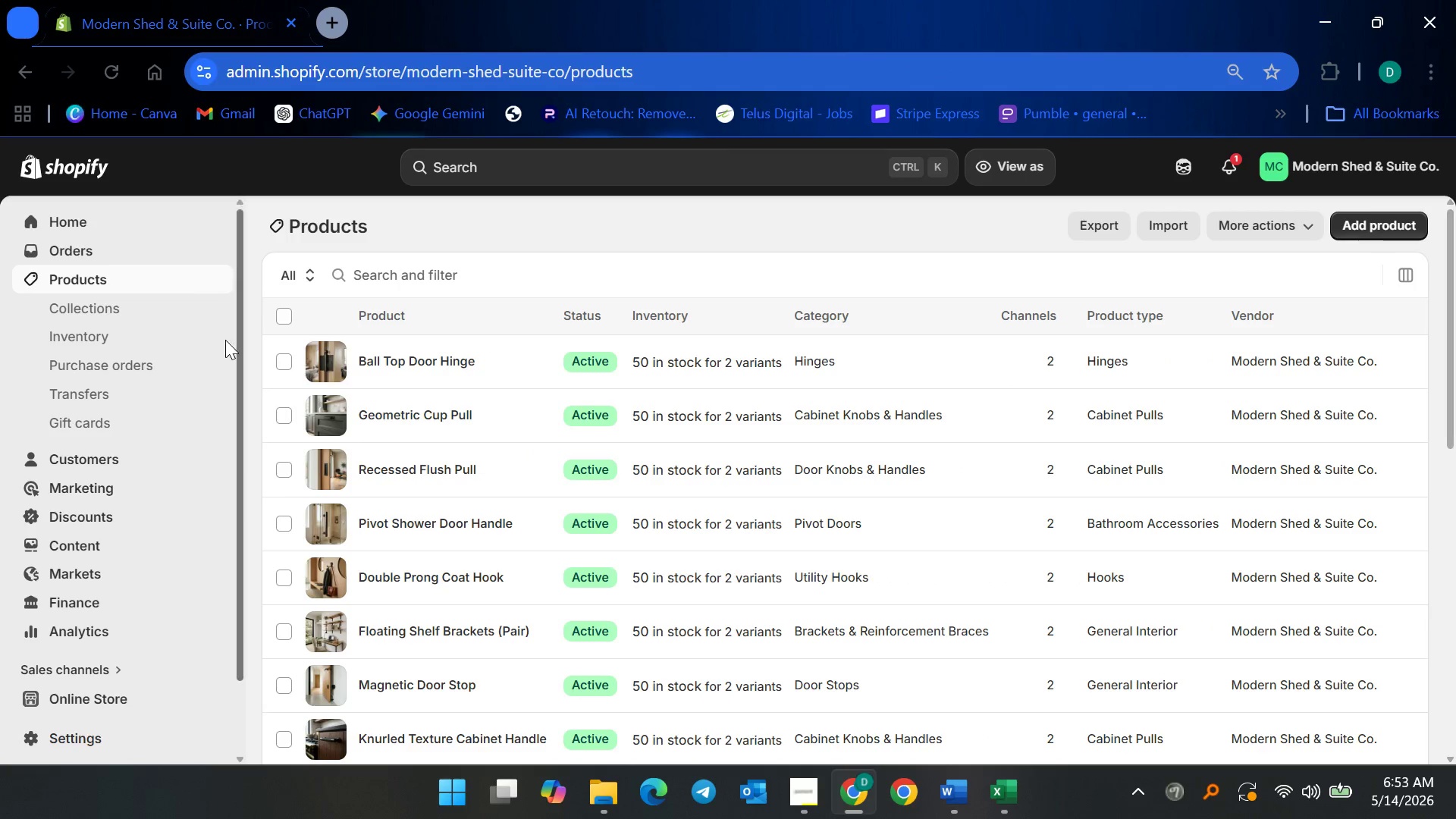 
scroll: coordinate [431, 558], scroll_direction: down, amount: 10.0
 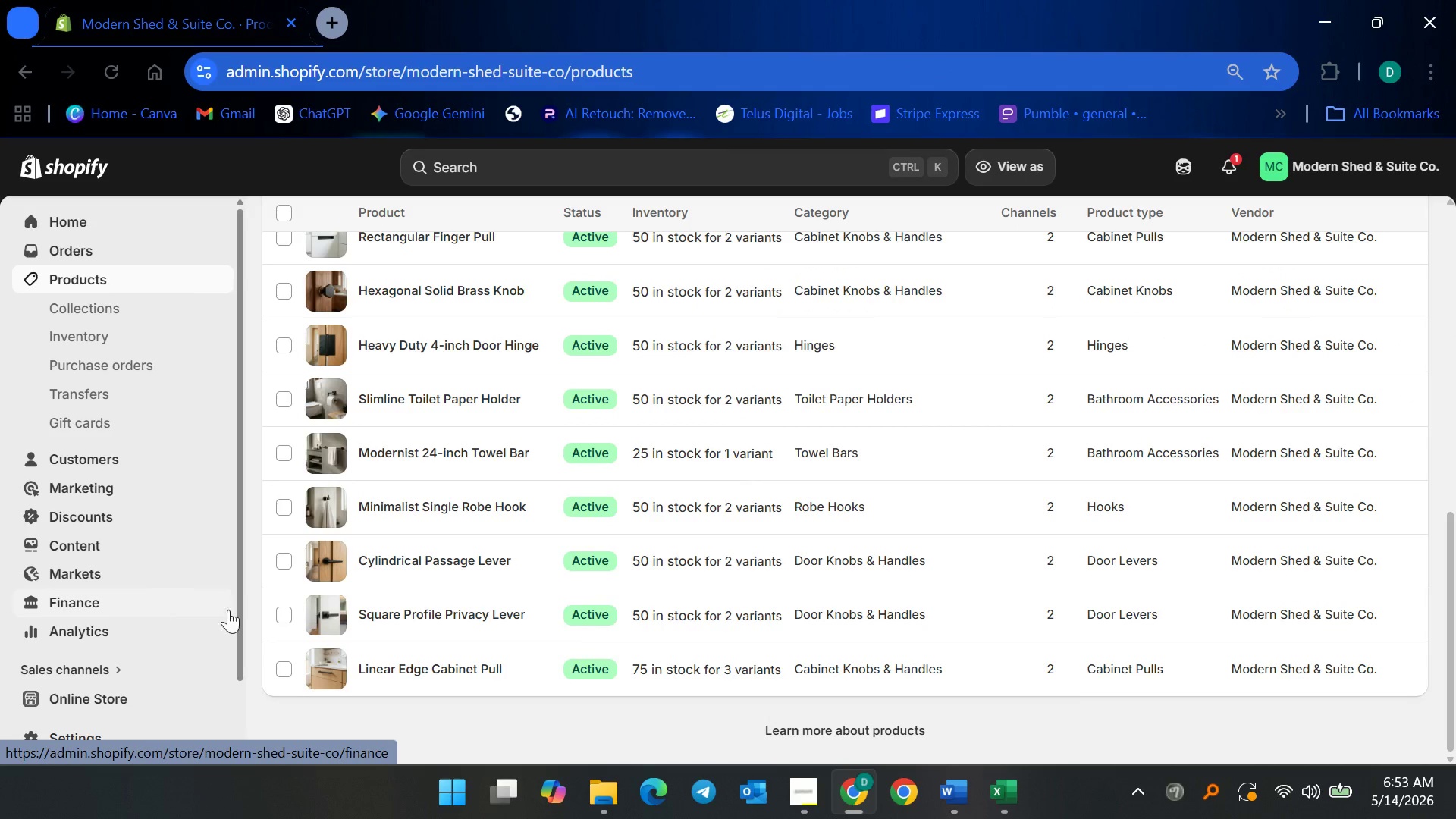 
left_click([115, 697])
 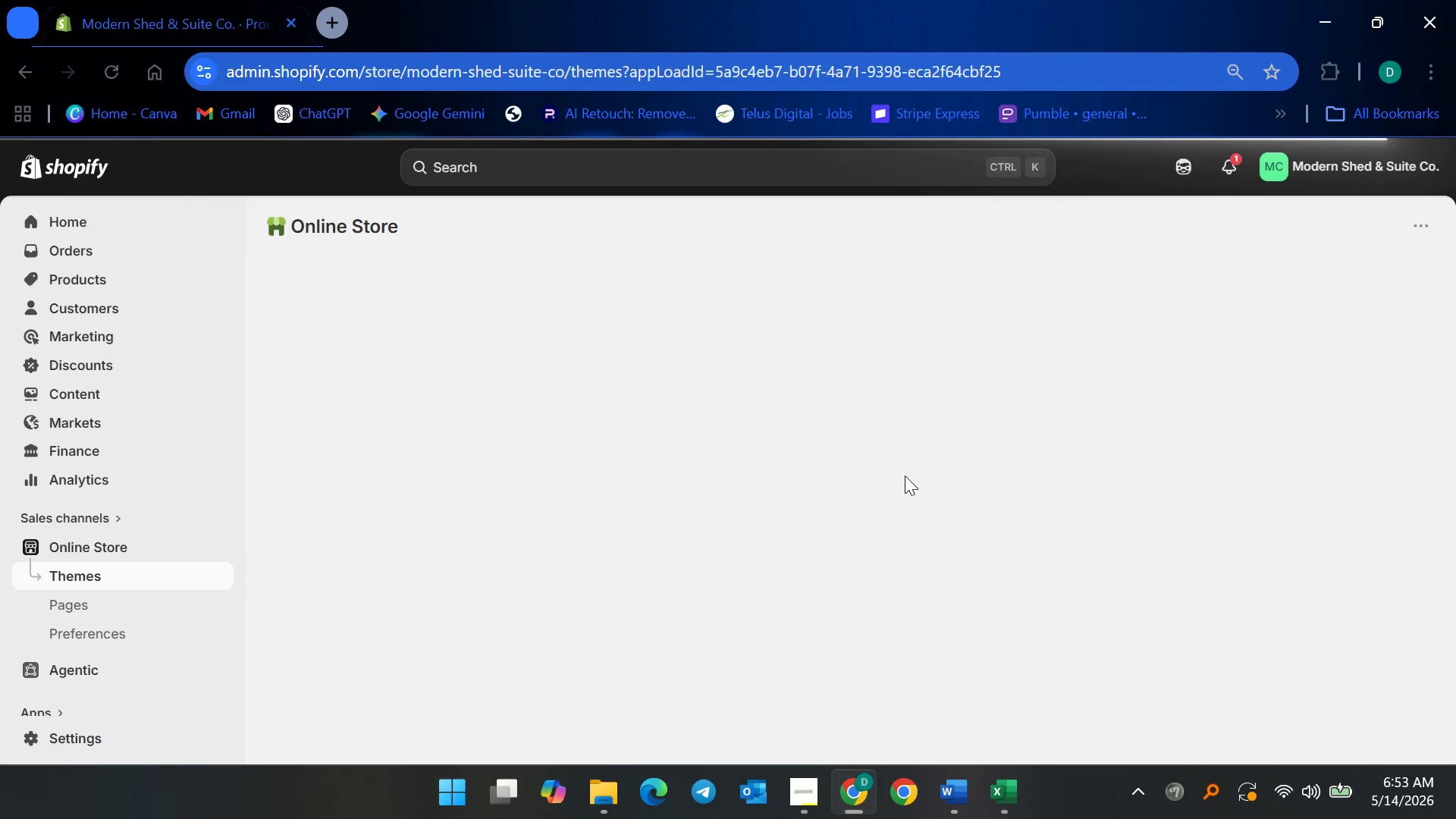 
wait(12.42)
 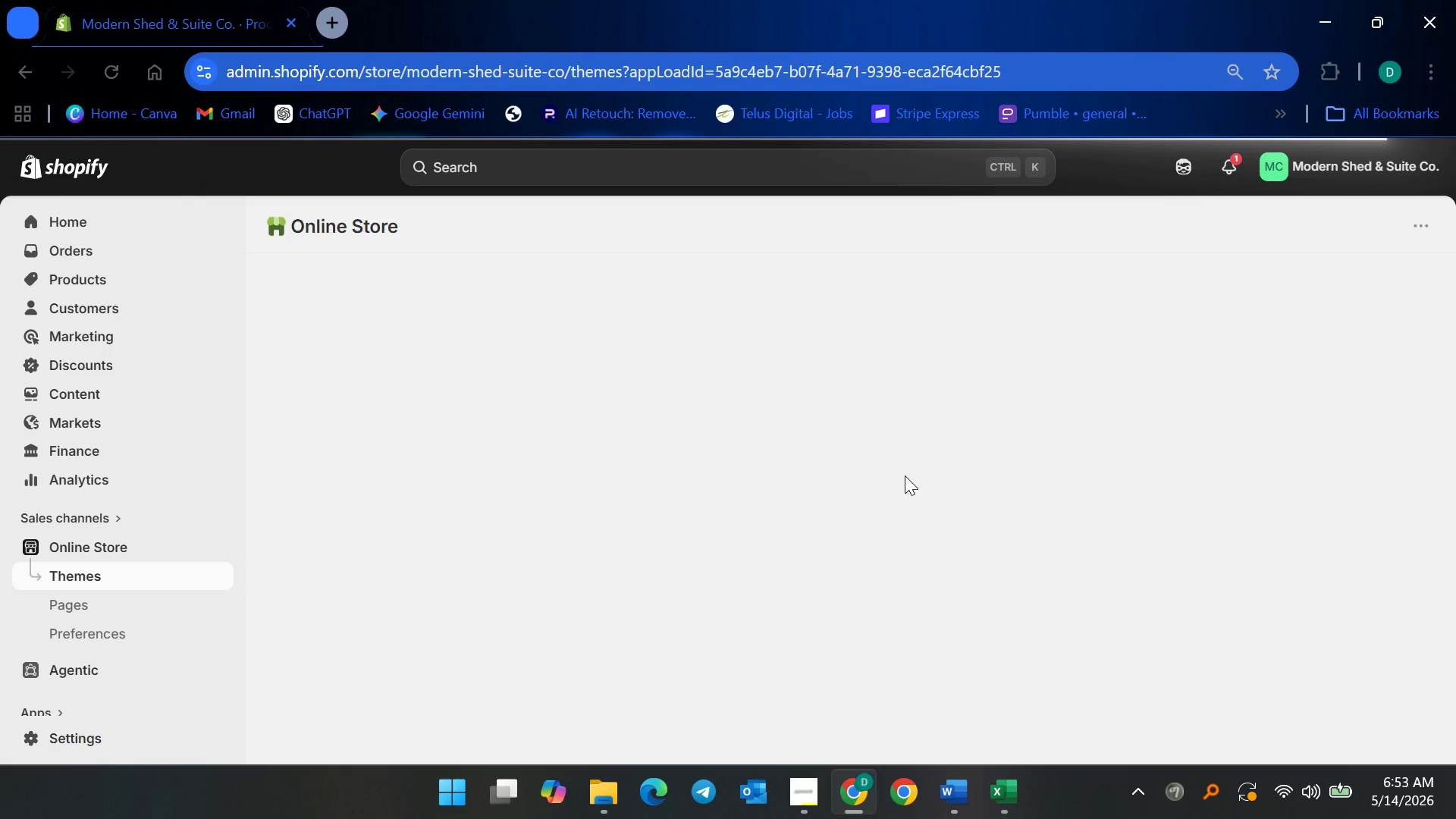 
left_click([210, 582])
 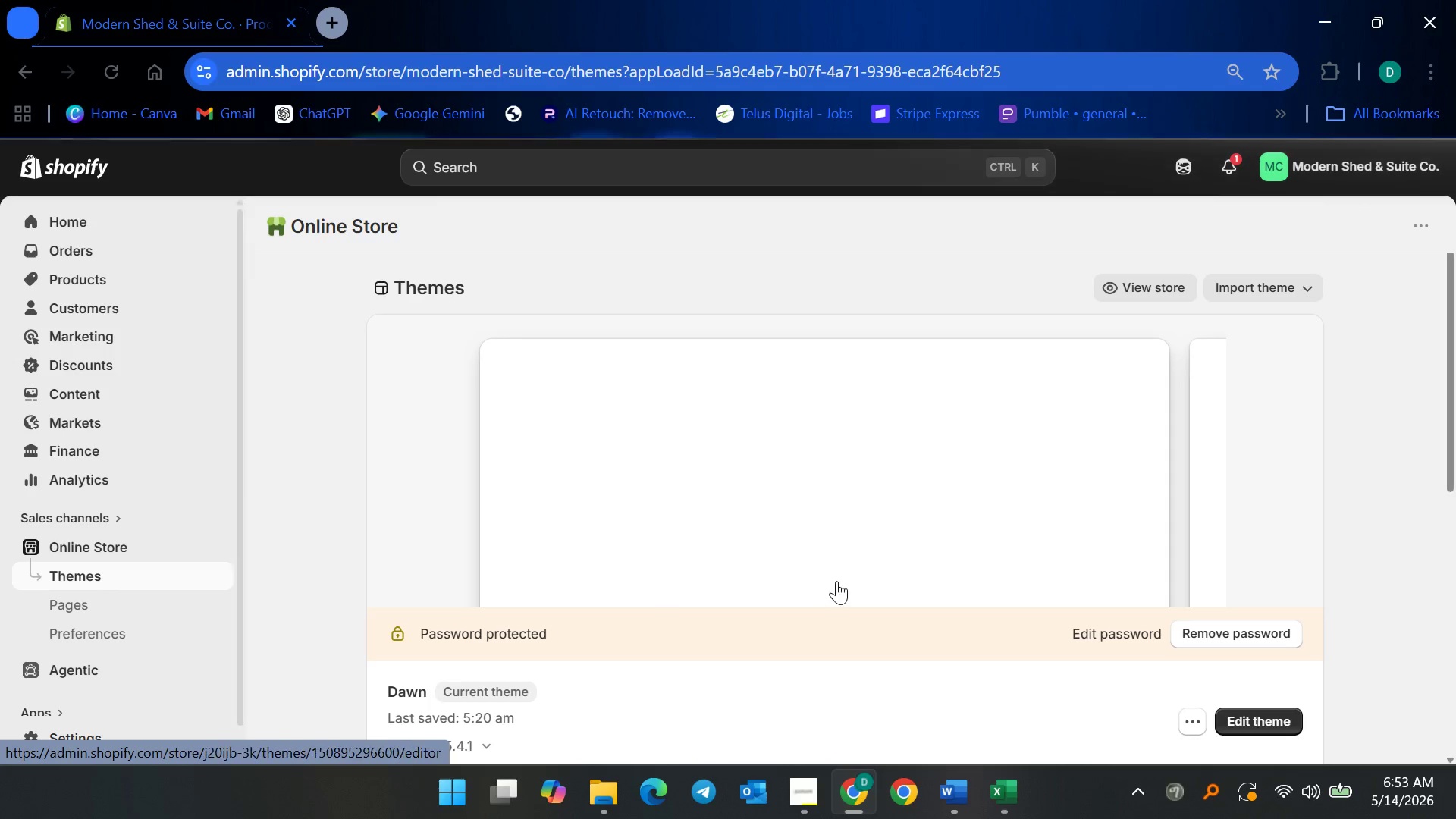 
scroll: coordinate [844, 517], scroll_direction: down, amount: 4.0
 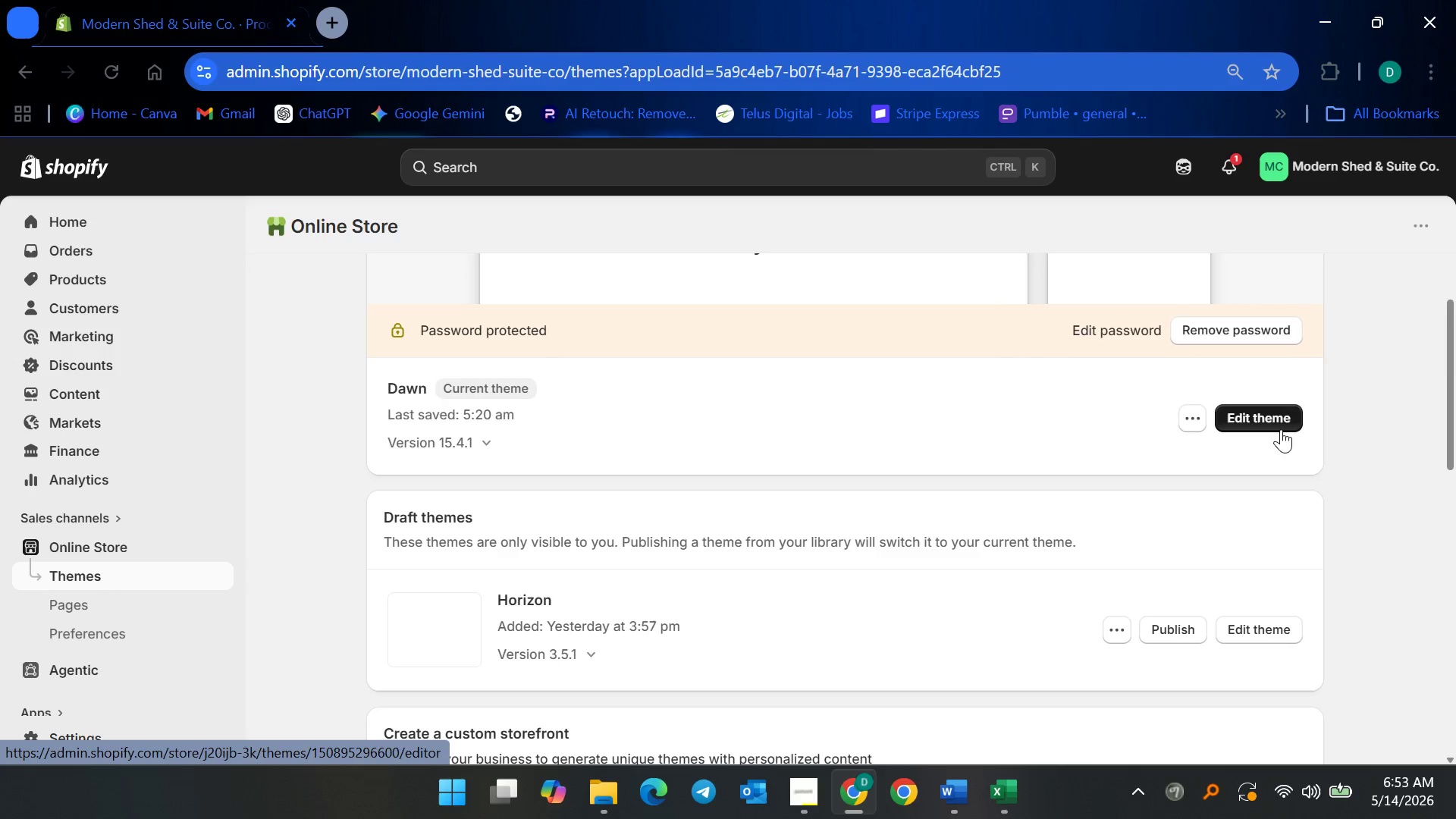 
left_click([1272, 417])
 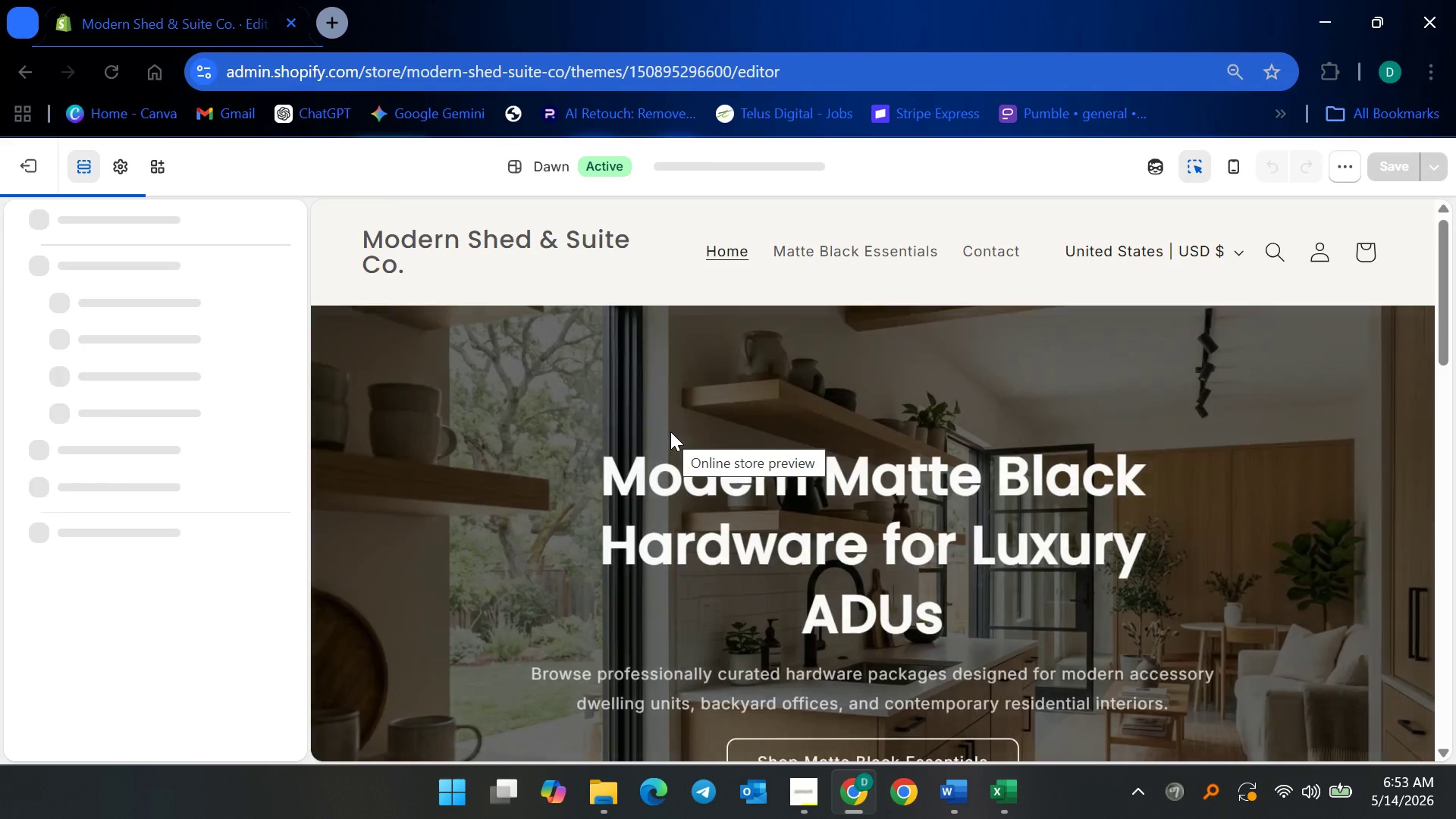 
scroll: coordinate [566, 391], scroll_direction: down, amount: 1.0
 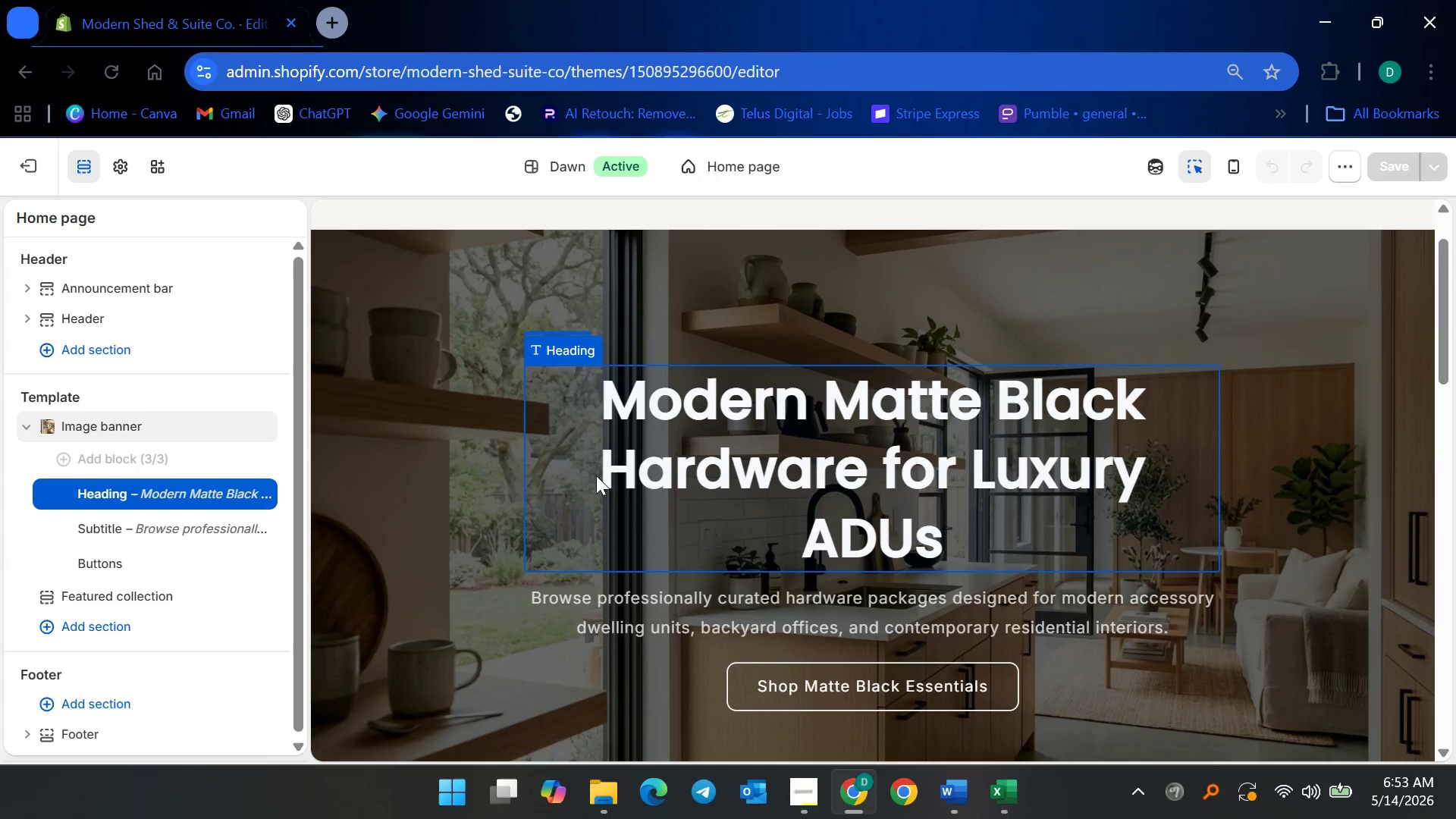 
left_click([278, 511])
 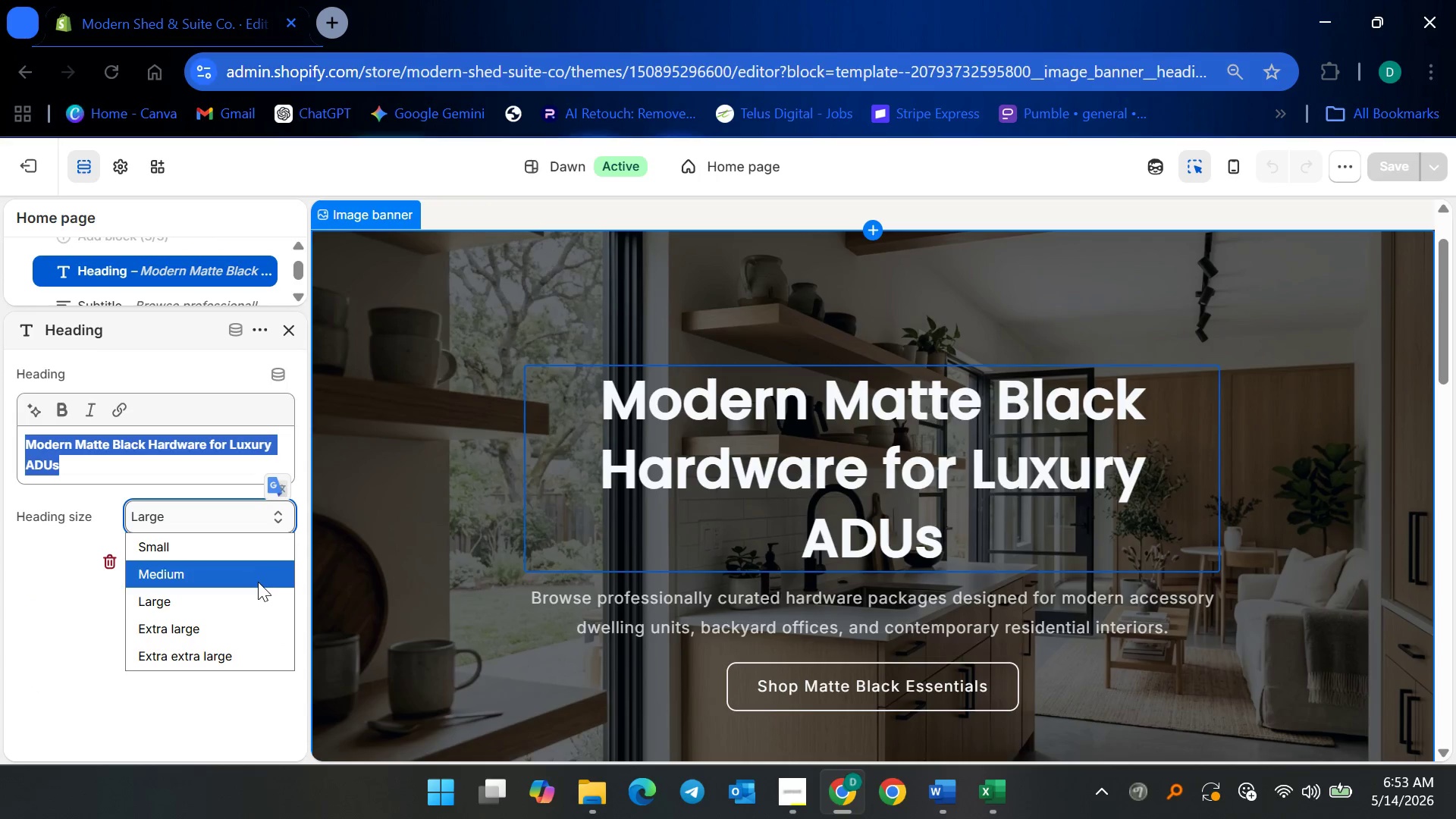 
left_click([257, 582])
 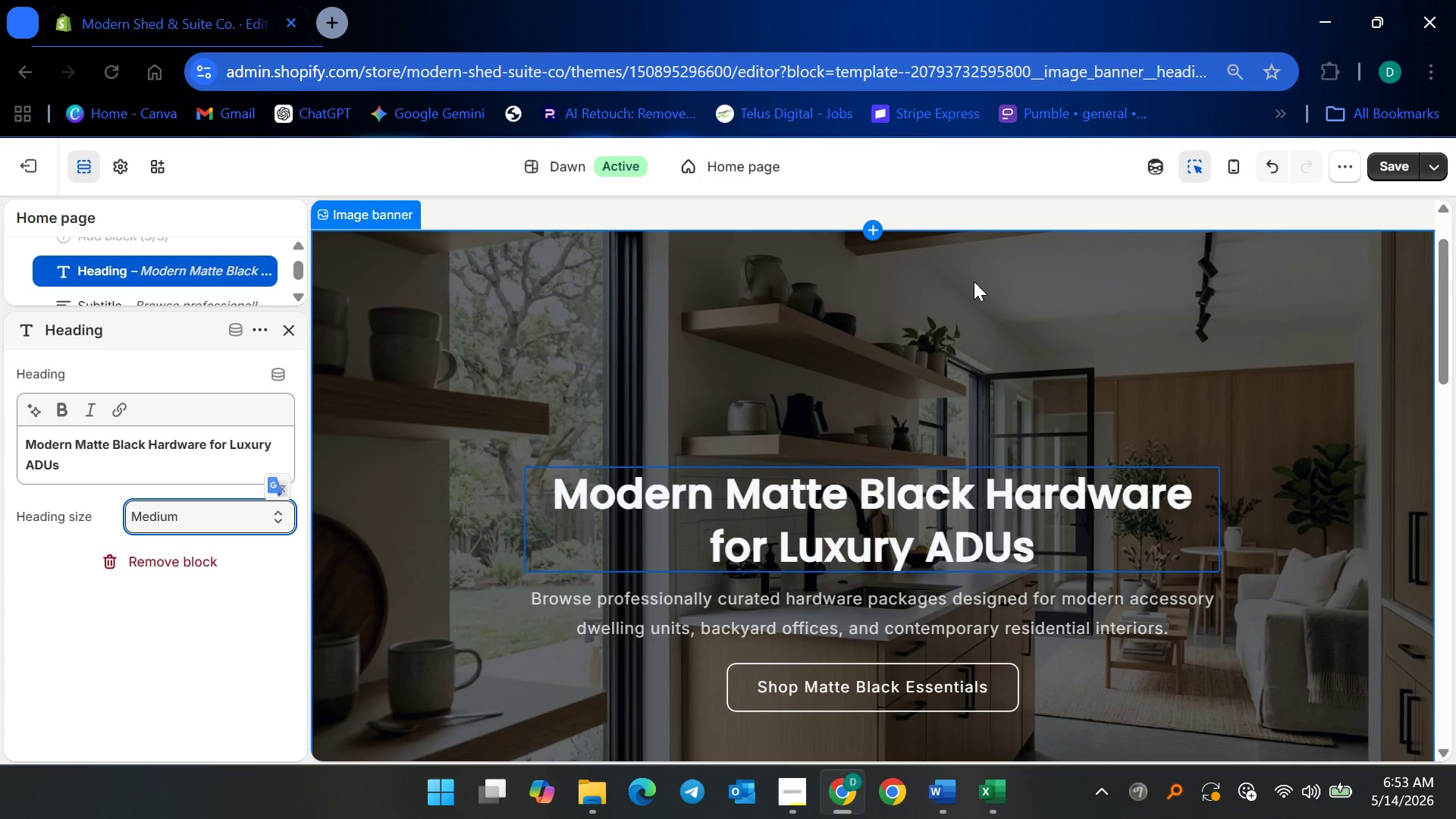 
scroll: coordinate [1273, 224], scroll_direction: up, amount: 5.0
 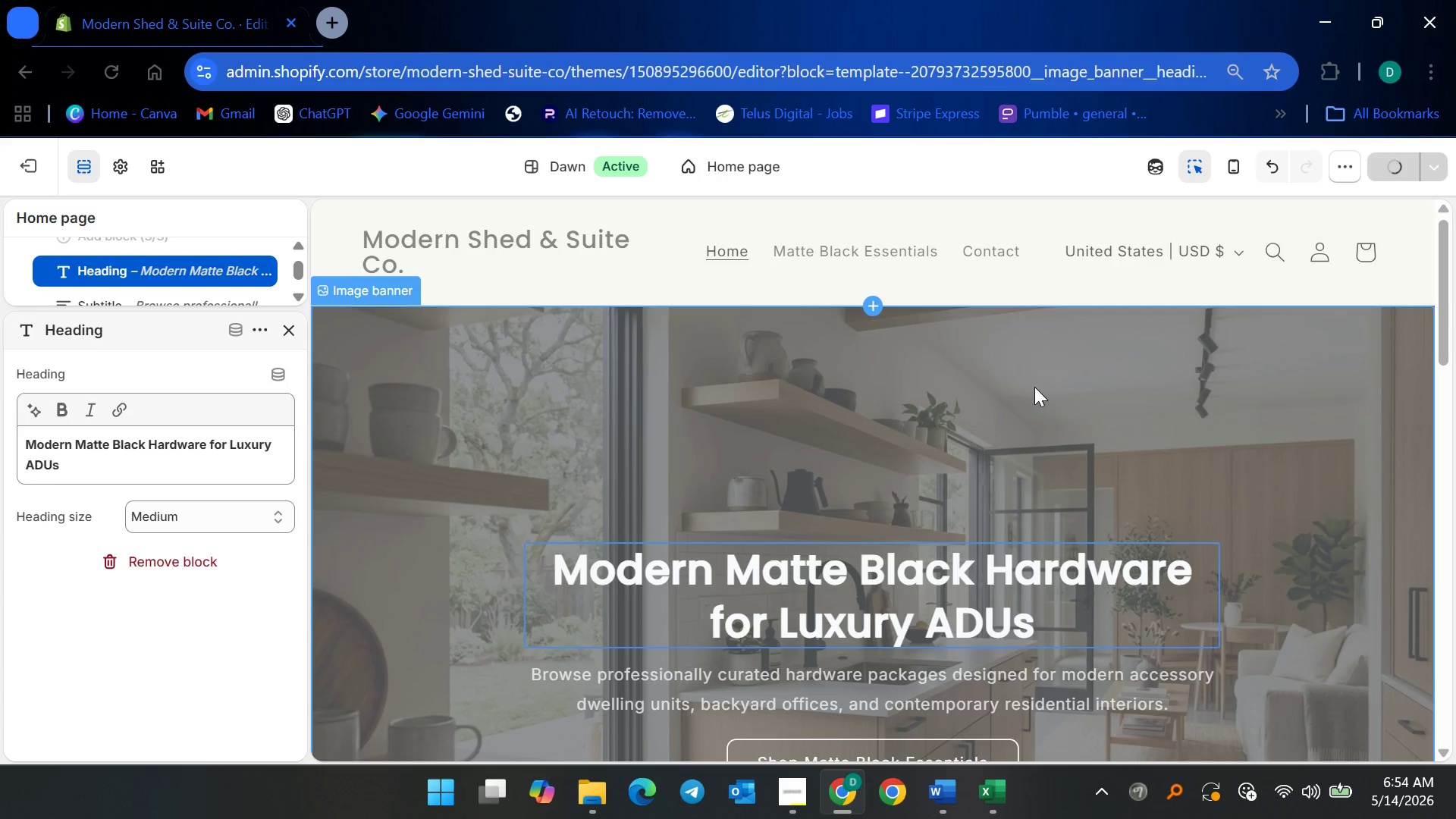 
left_click([1230, 162])
 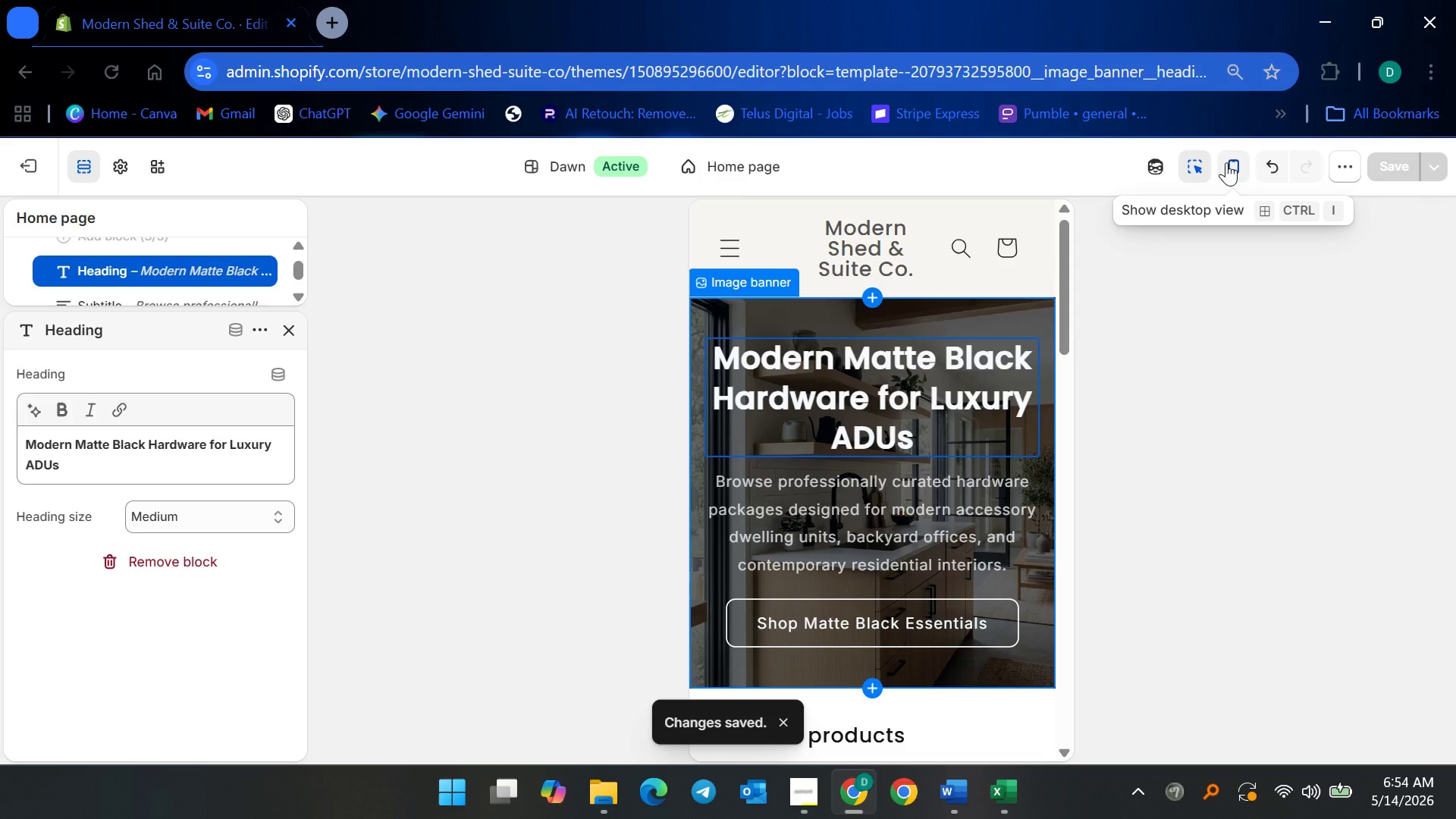 
scroll: coordinate [1006, 468], scroll_direction: up, amount: 2.0
 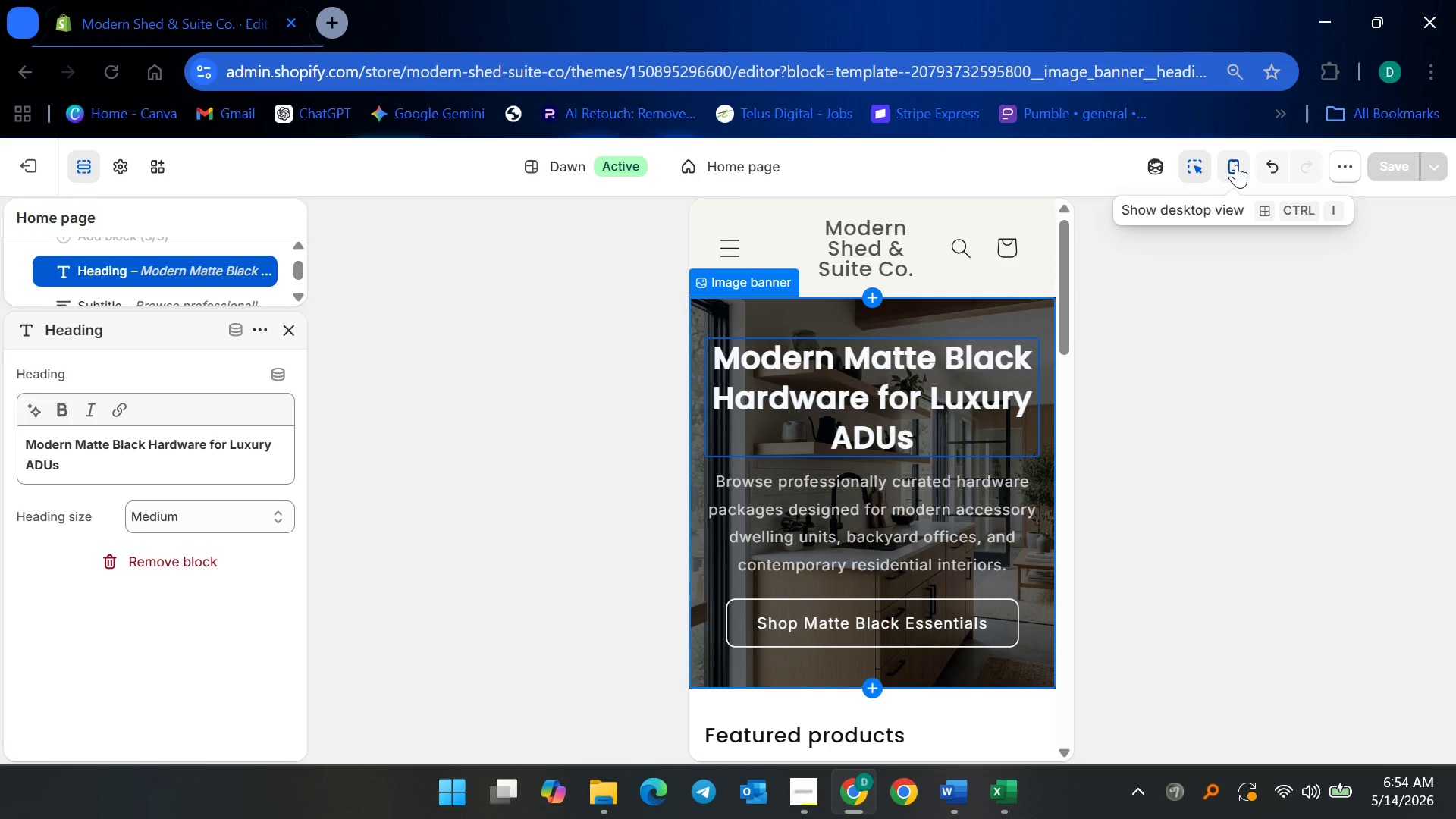 
wait(5.7)
 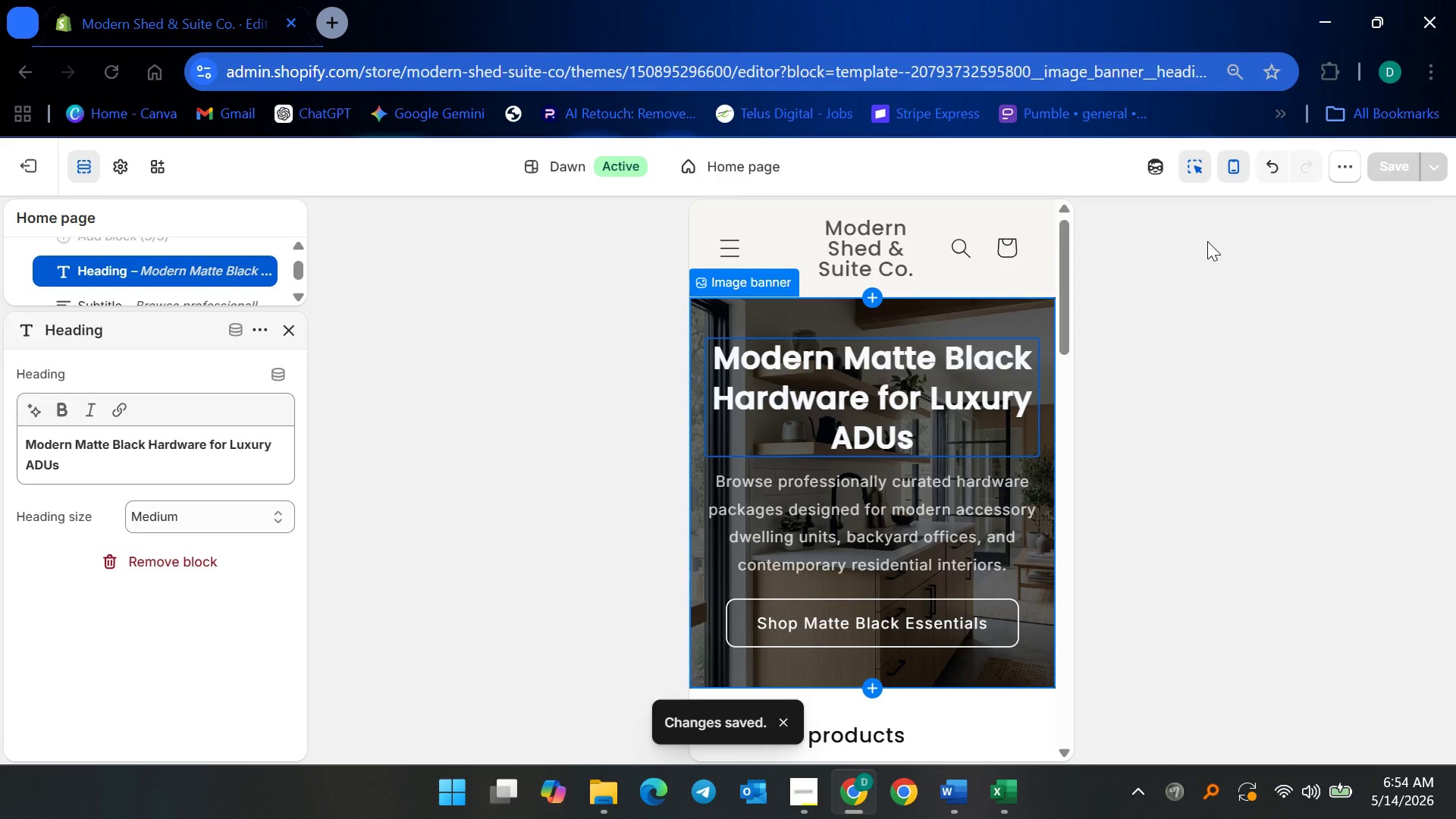 
left_click([1236, 165])
 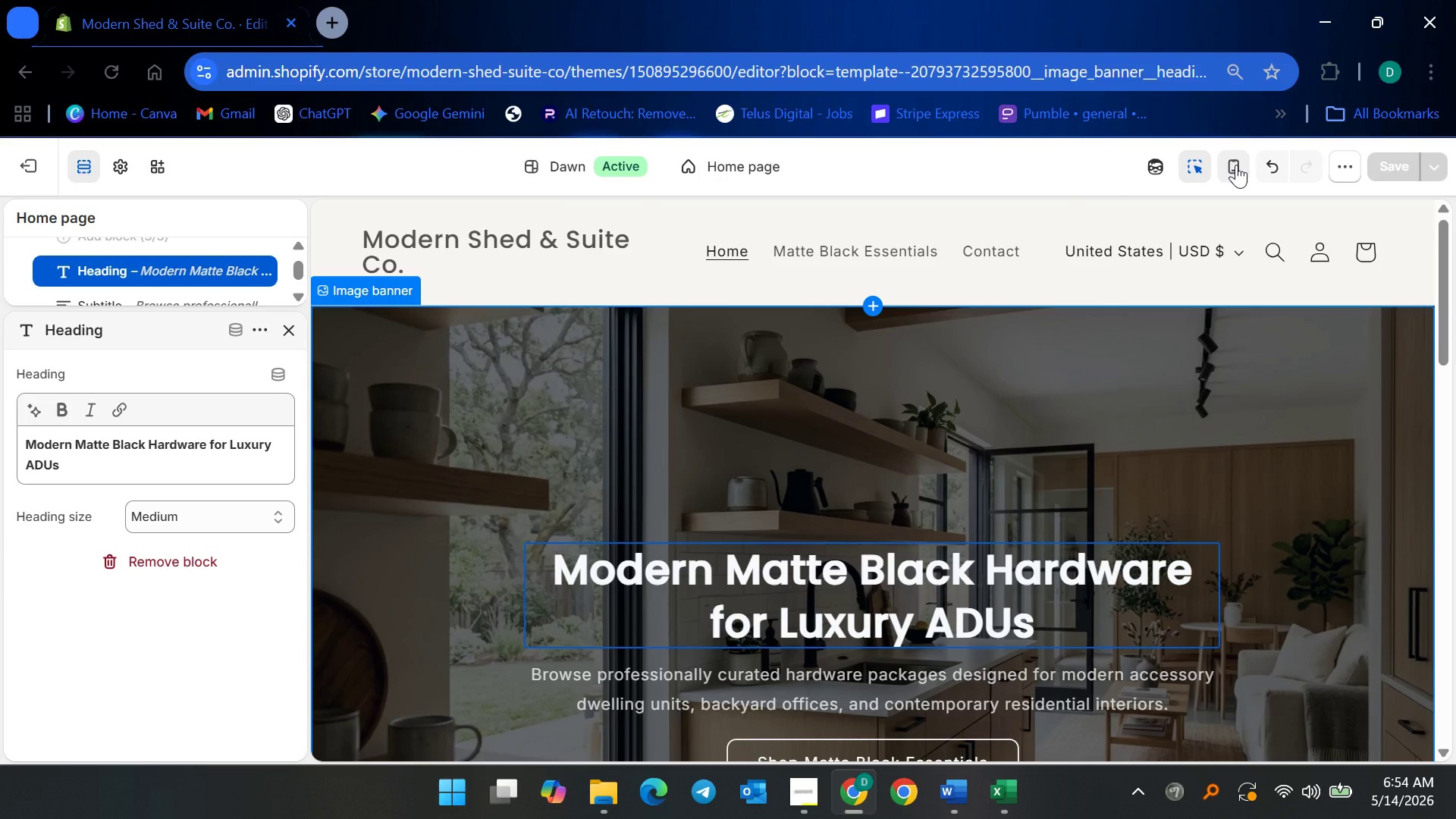 
left_click([1236, 165])
 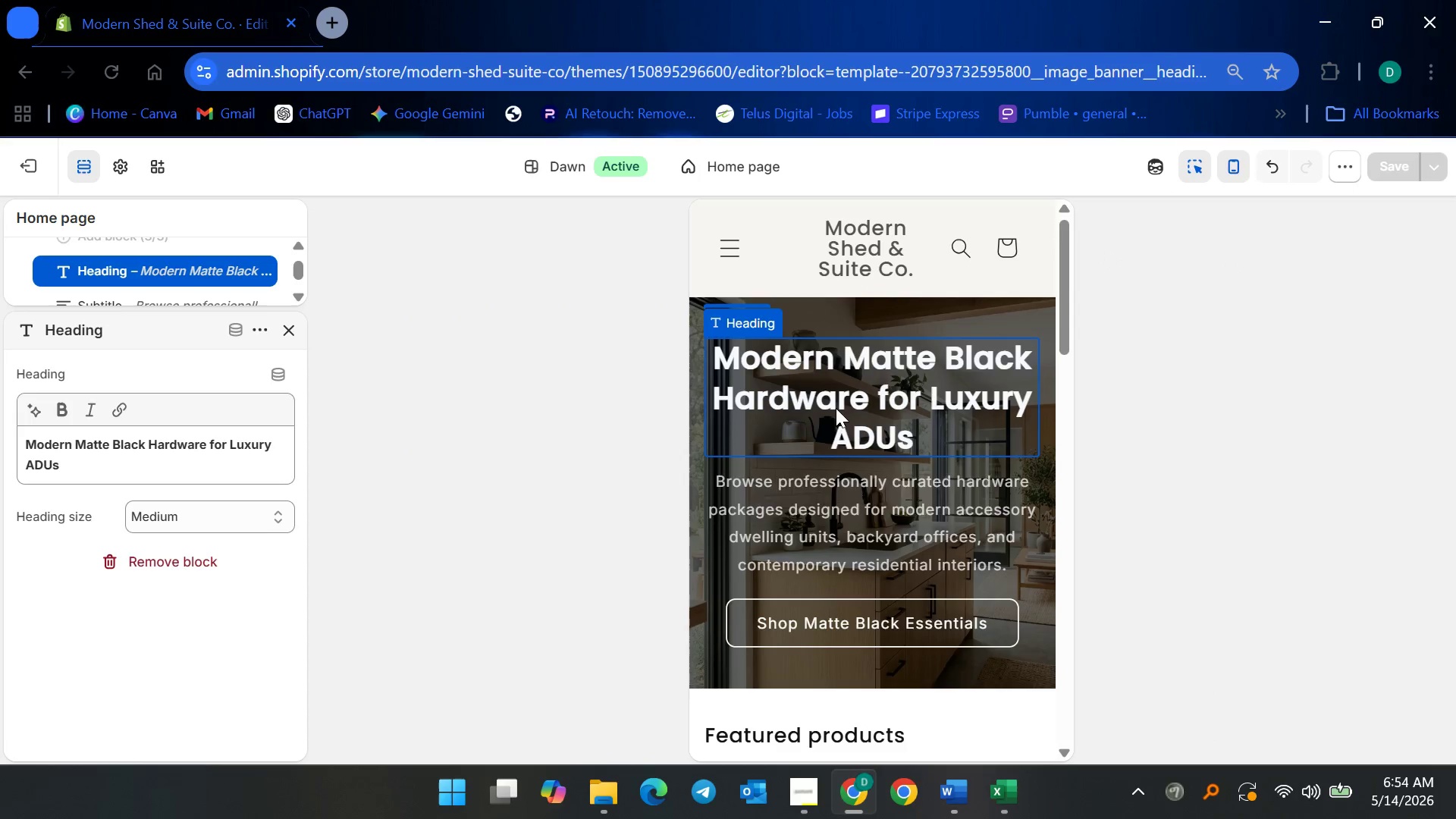 
scroll: coordinate [827, 482], scroll_direction: down, amount: 8.0
 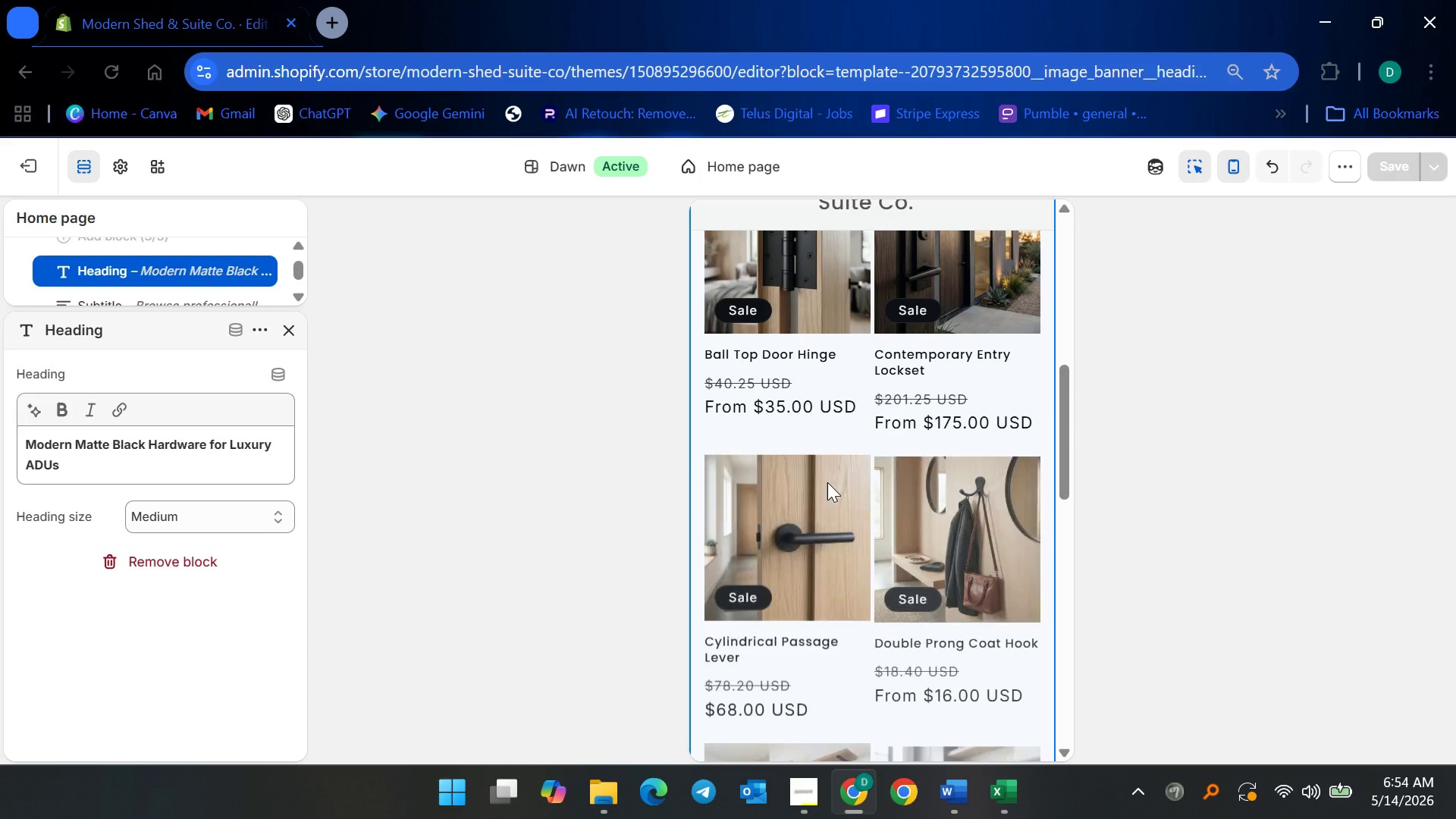 
scroll: coordinate [996, 281], scroll_direction: up, amount: 11.0
 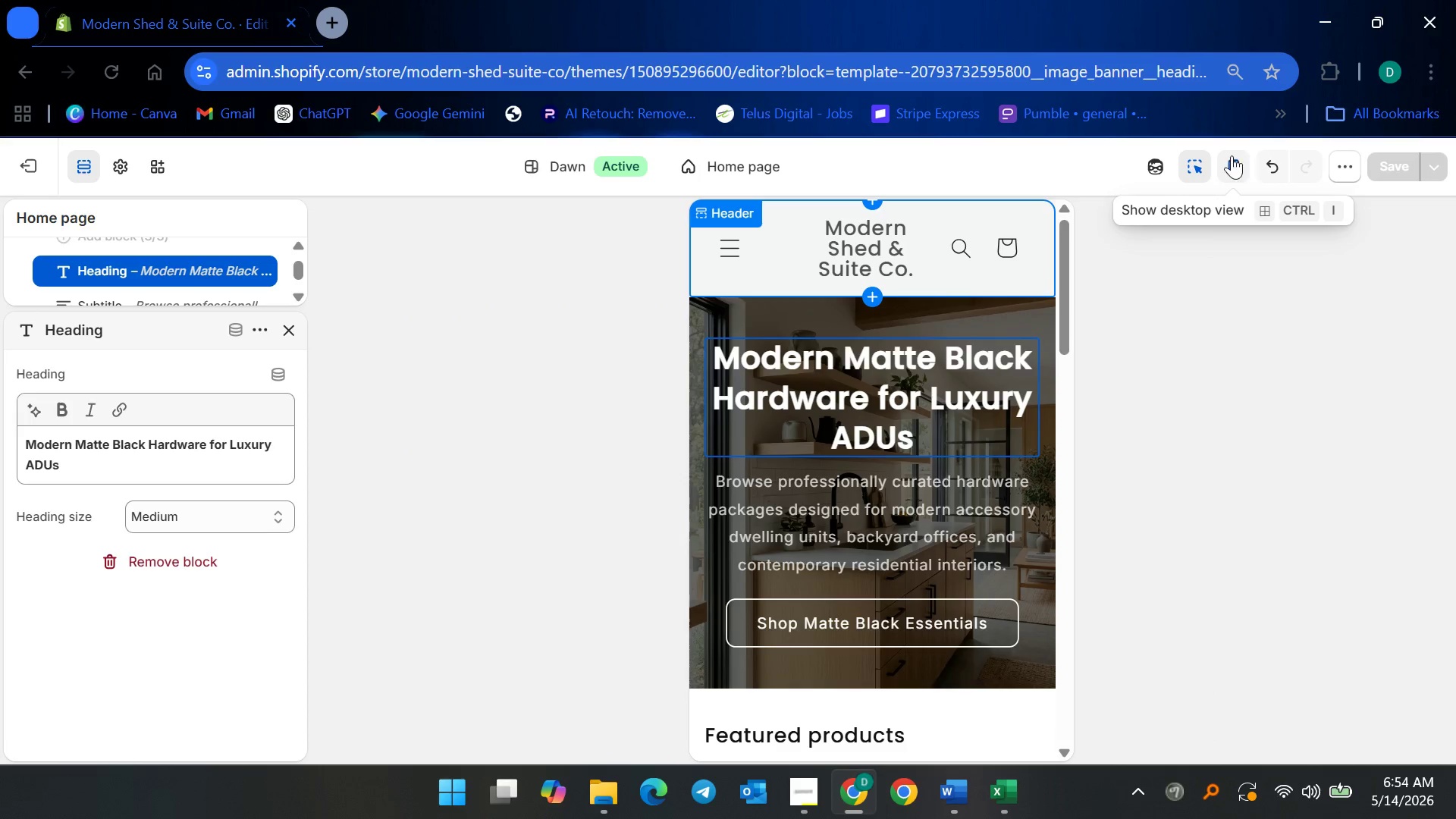 
left_click([1229, 157])
 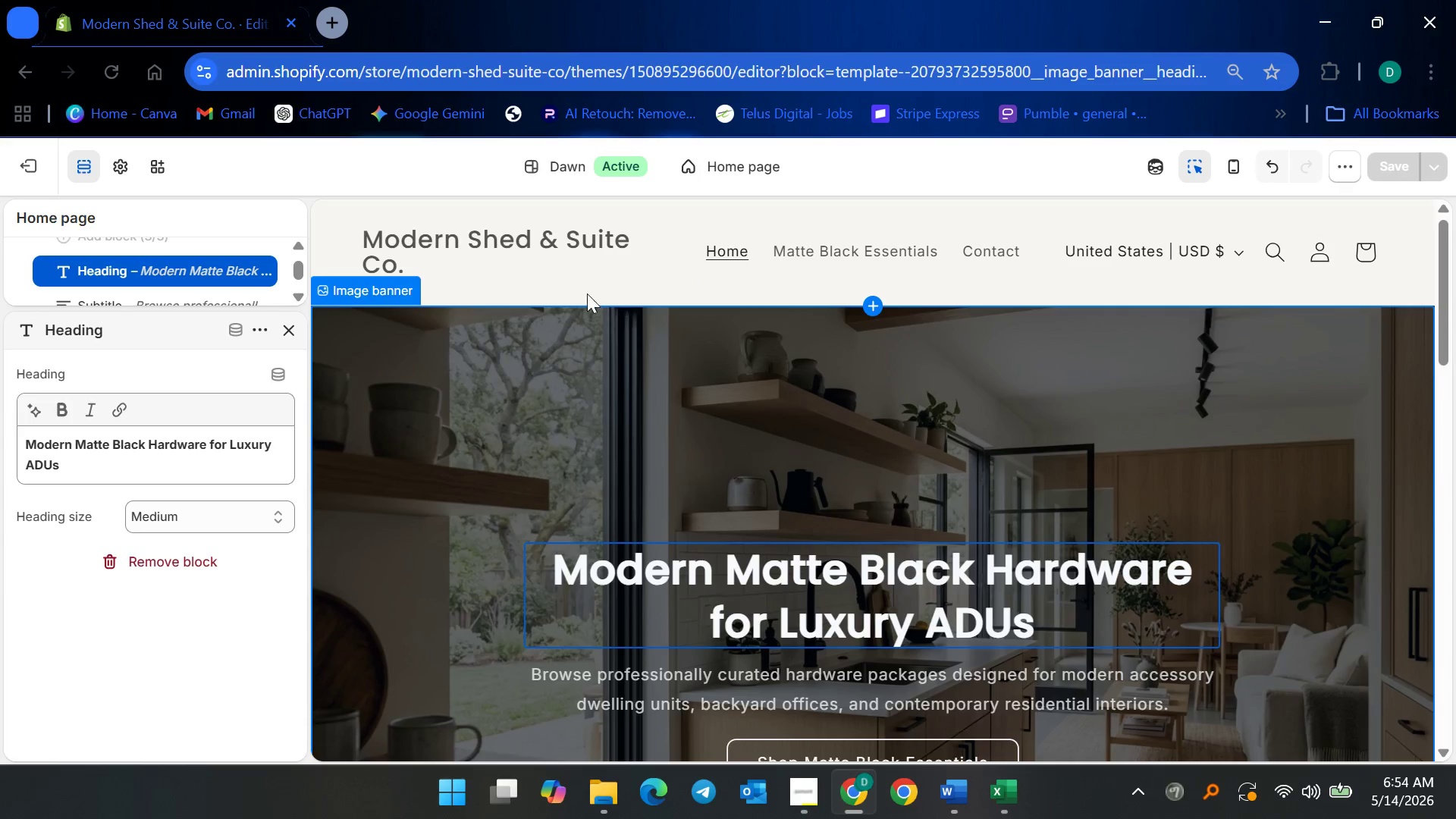 
left_click([560, 279])
 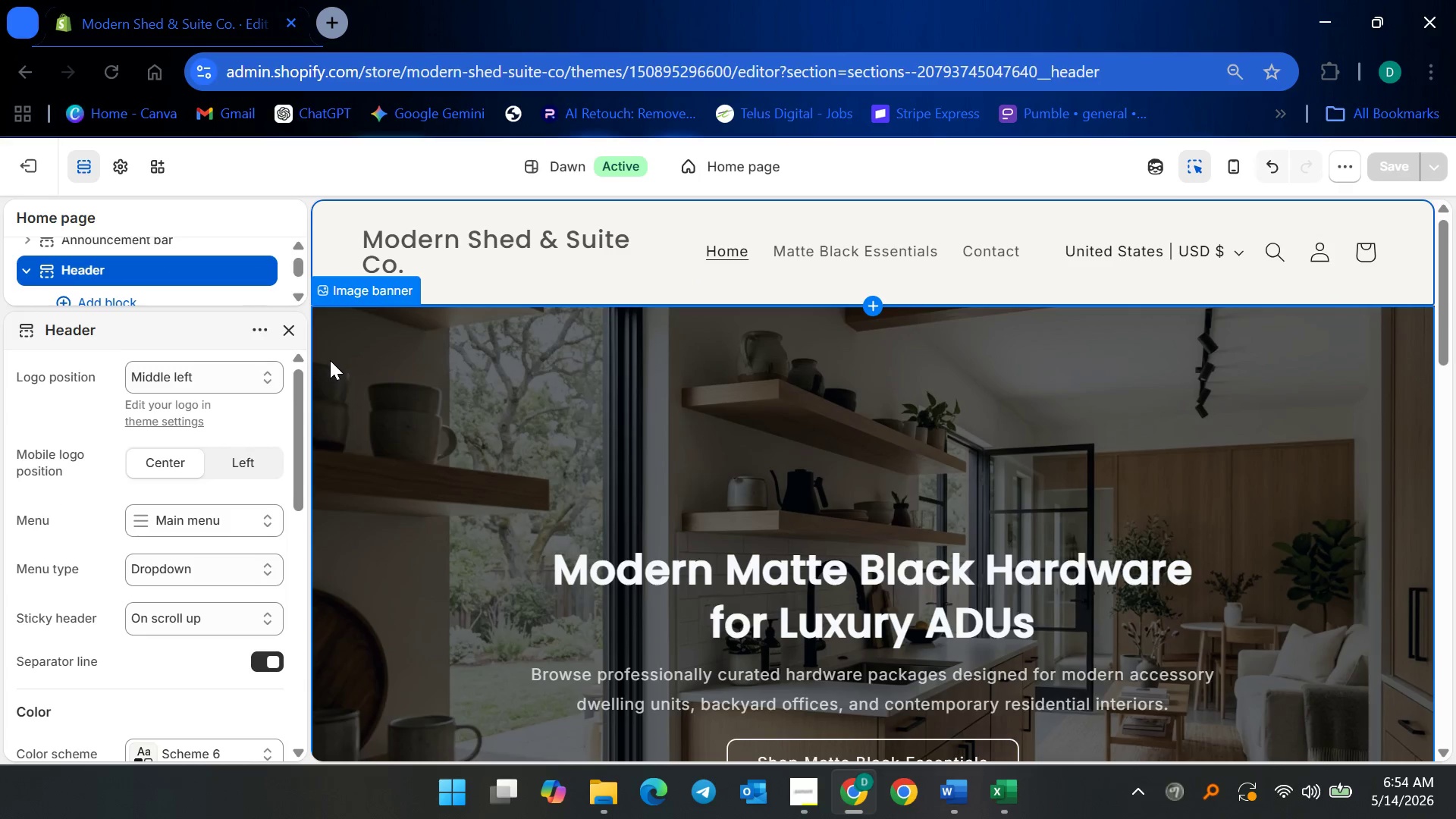 
scroll: coordinate [439, 513], scroll_direction: down, amount: 5.0
 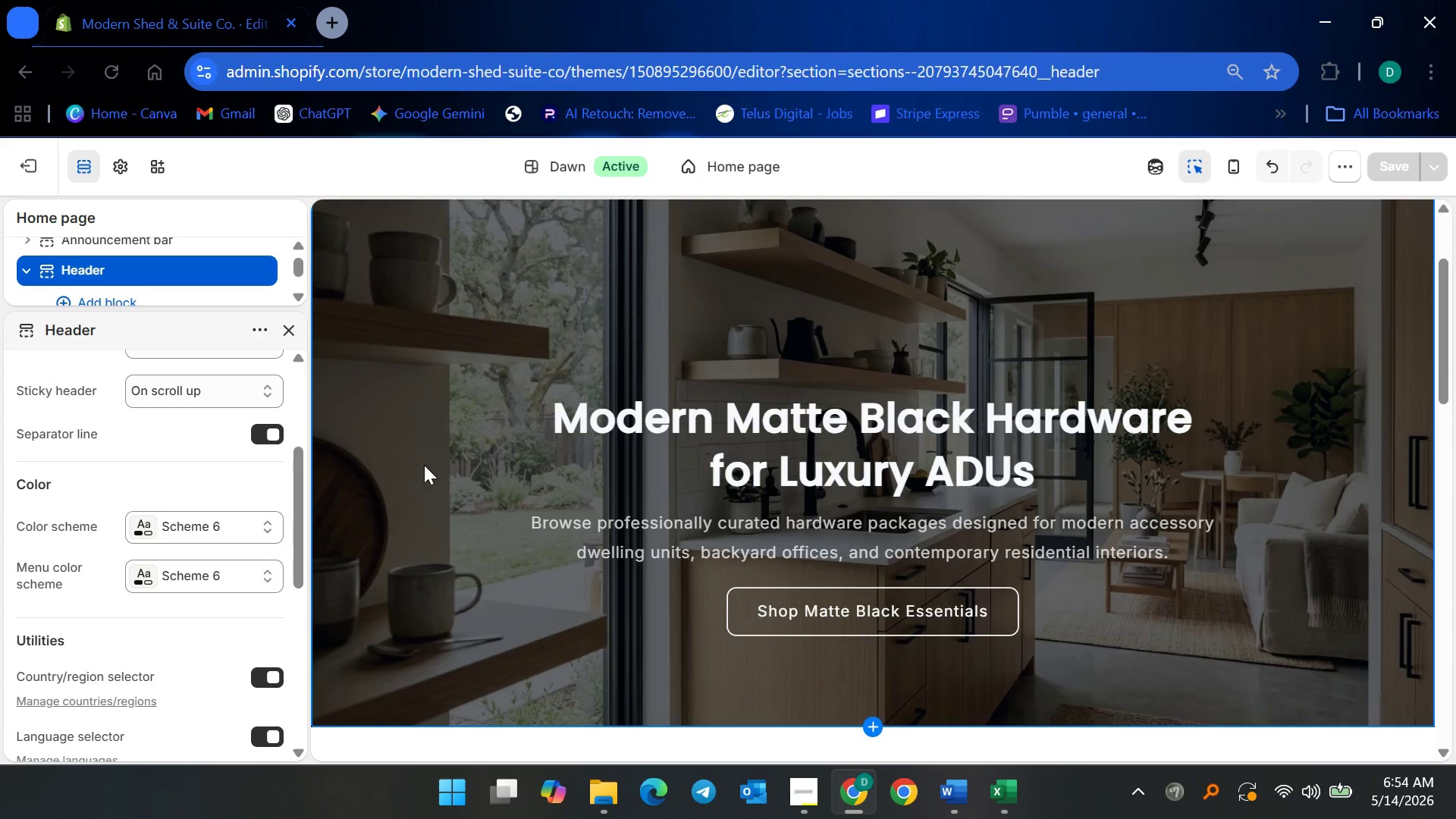 
left_click([424, 464])
 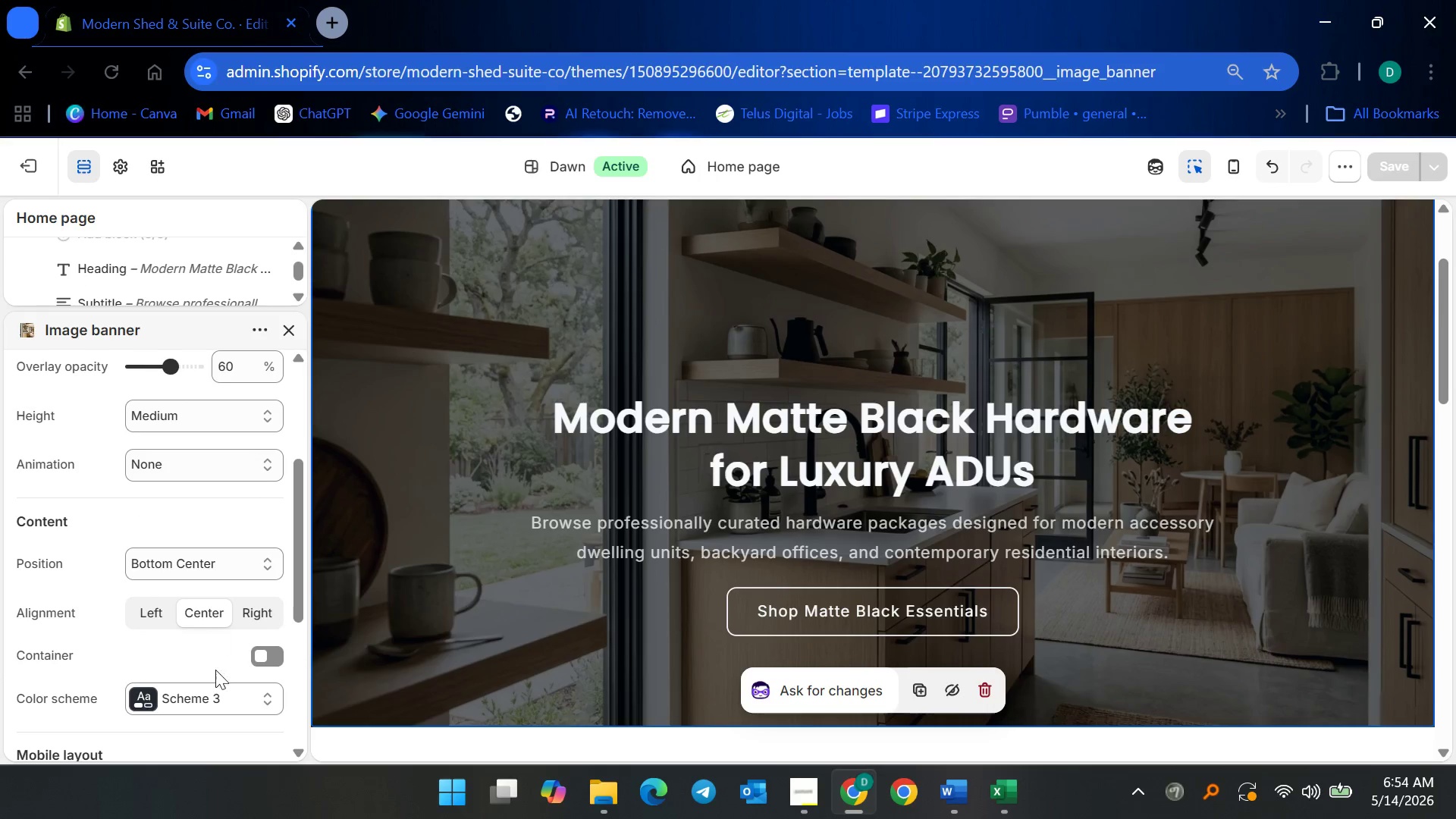 
wait(6.45)
 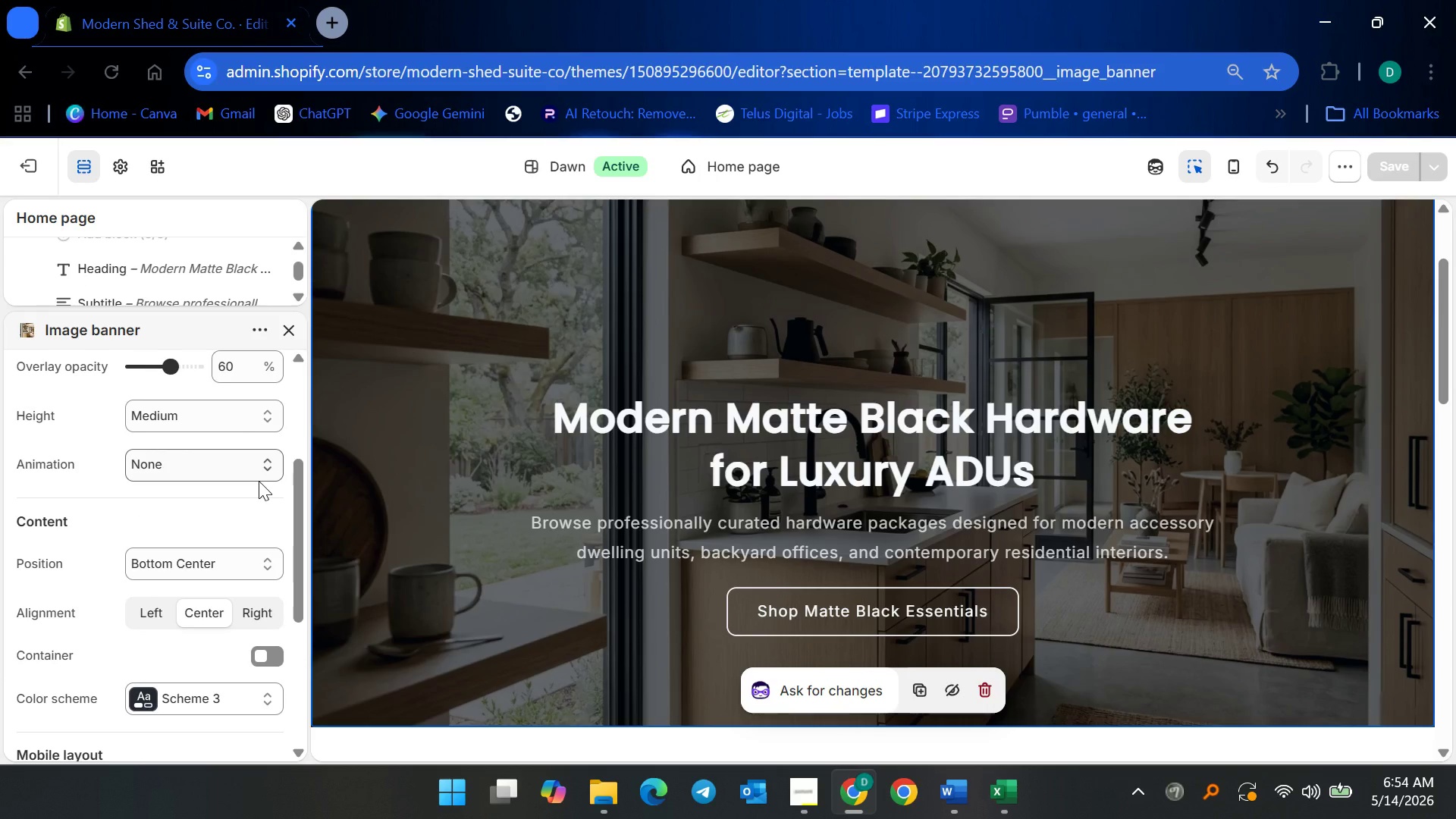 
left_click([279, 334])
 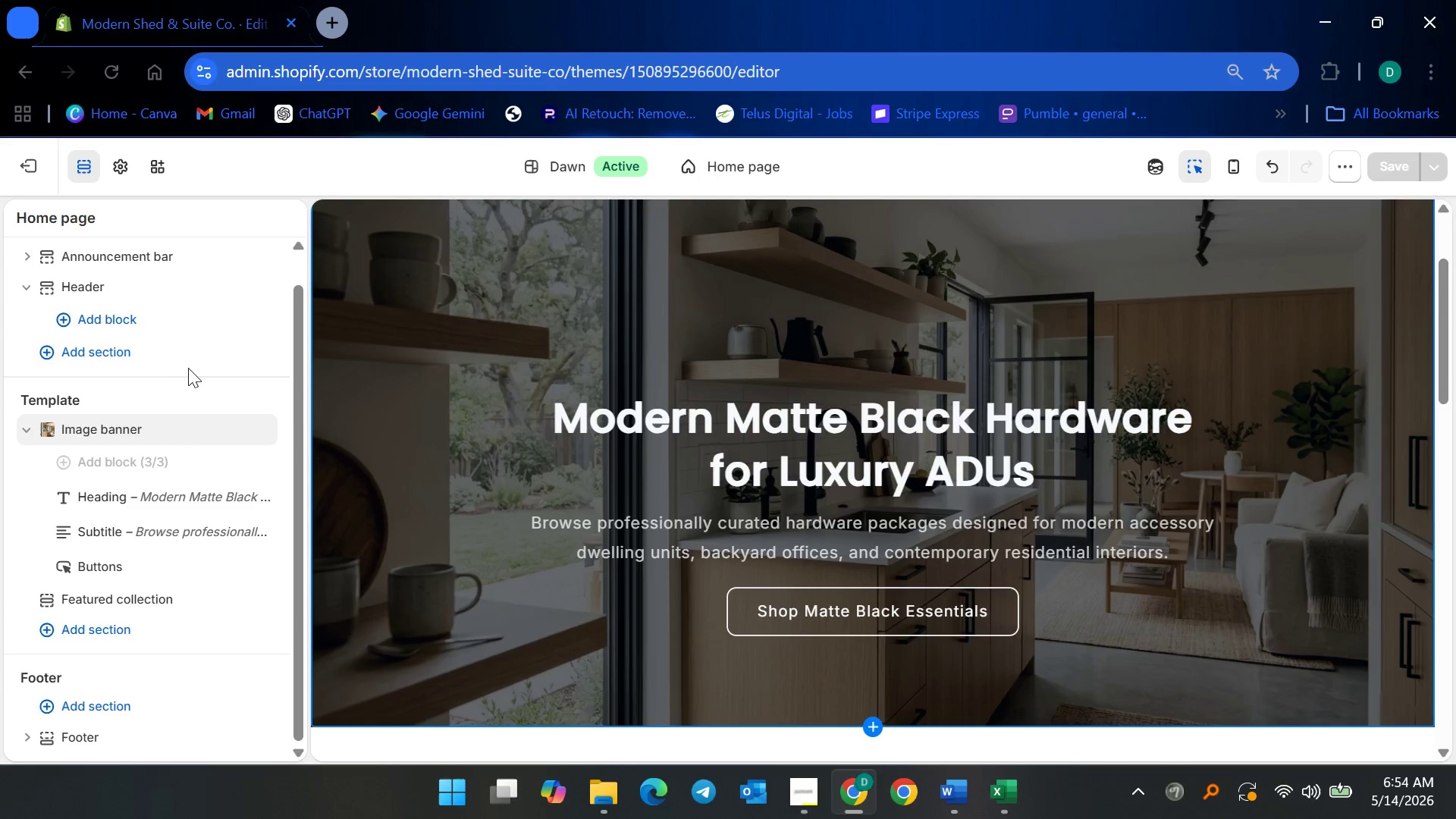 
left_click([428, 427])
 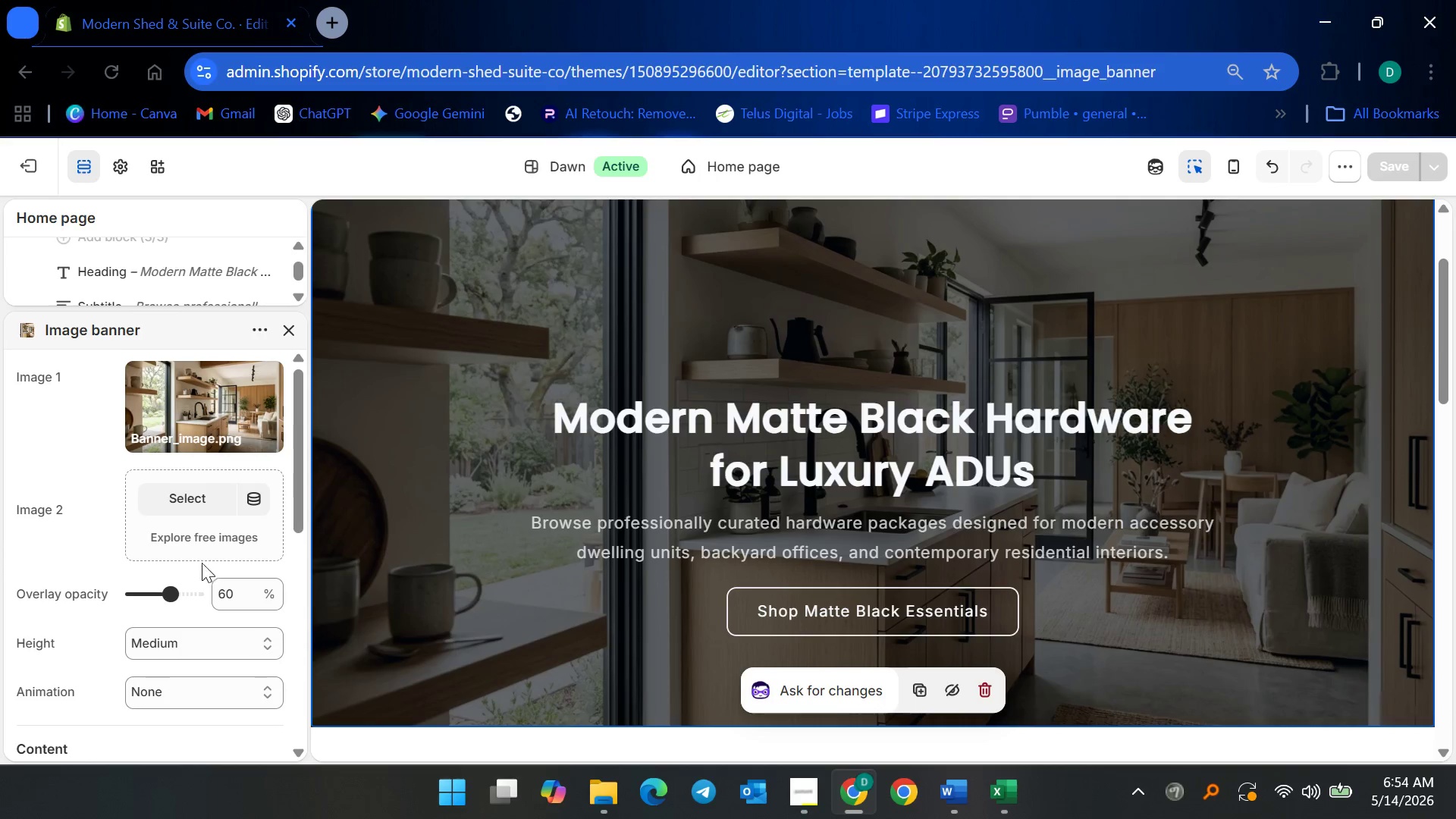 
scroll: coordinate [227, 650], scroll_direction: down, amount: 4.0
 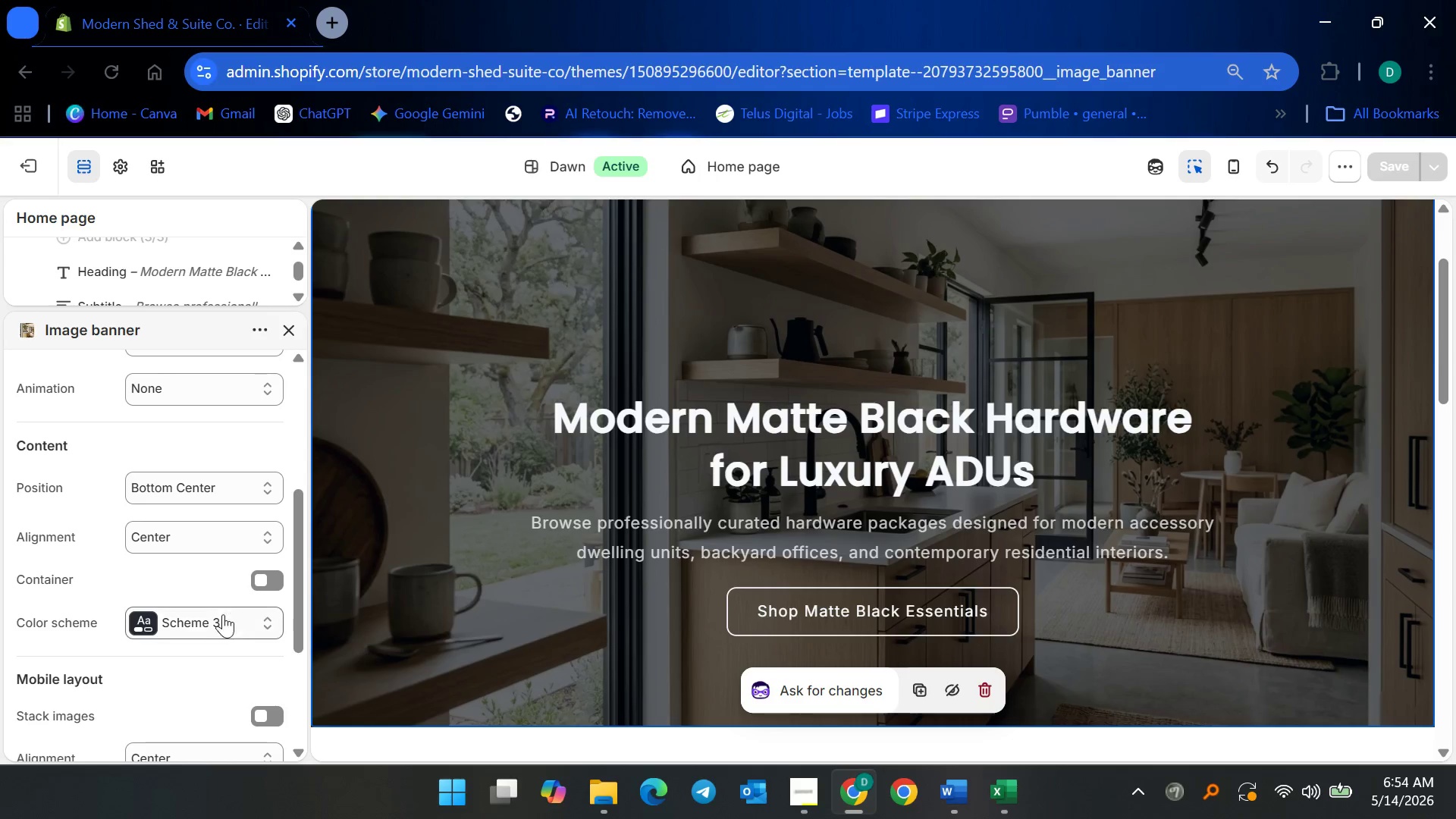 
left_click([223, 617])
 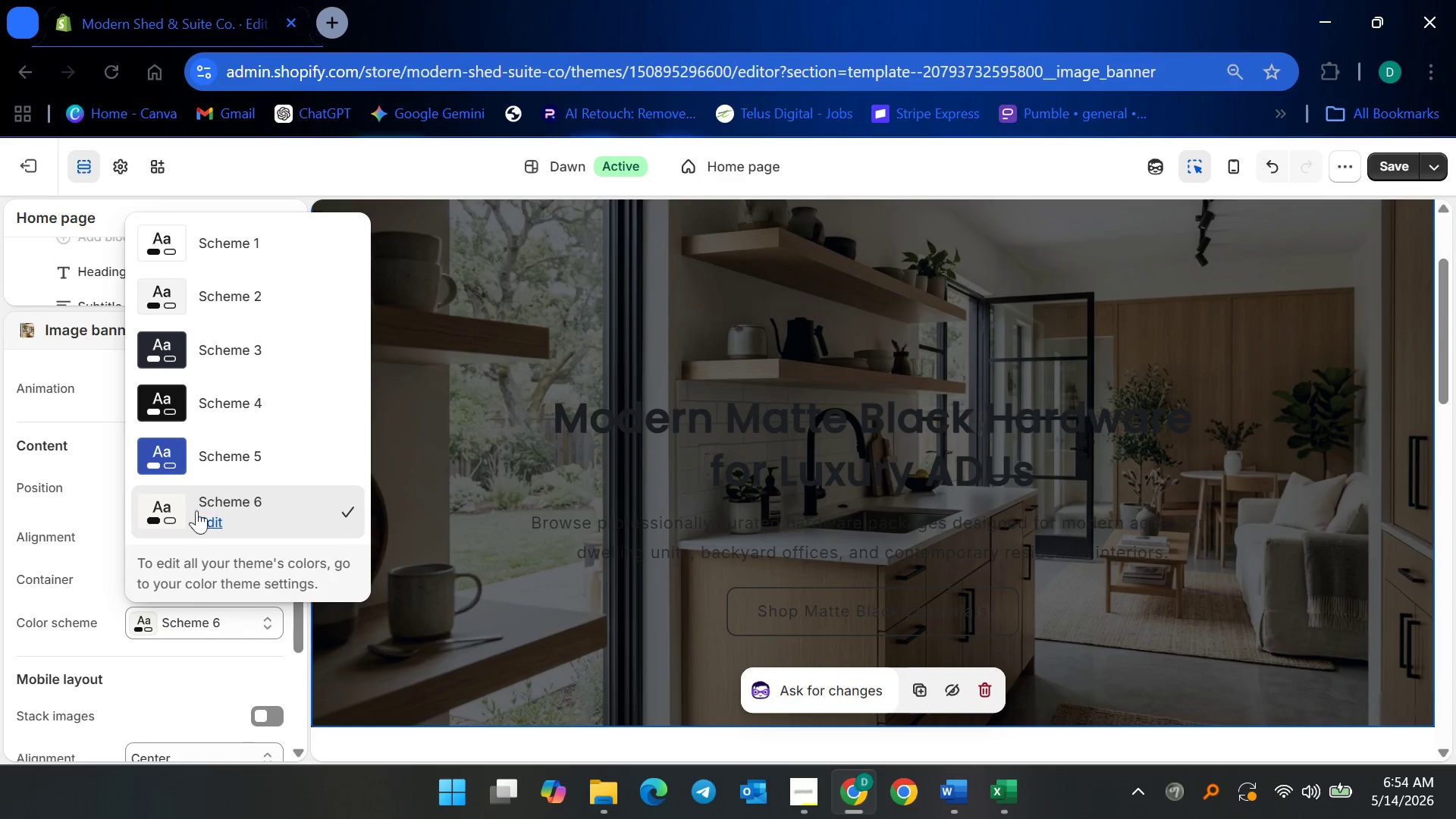 
wait(6.95)
 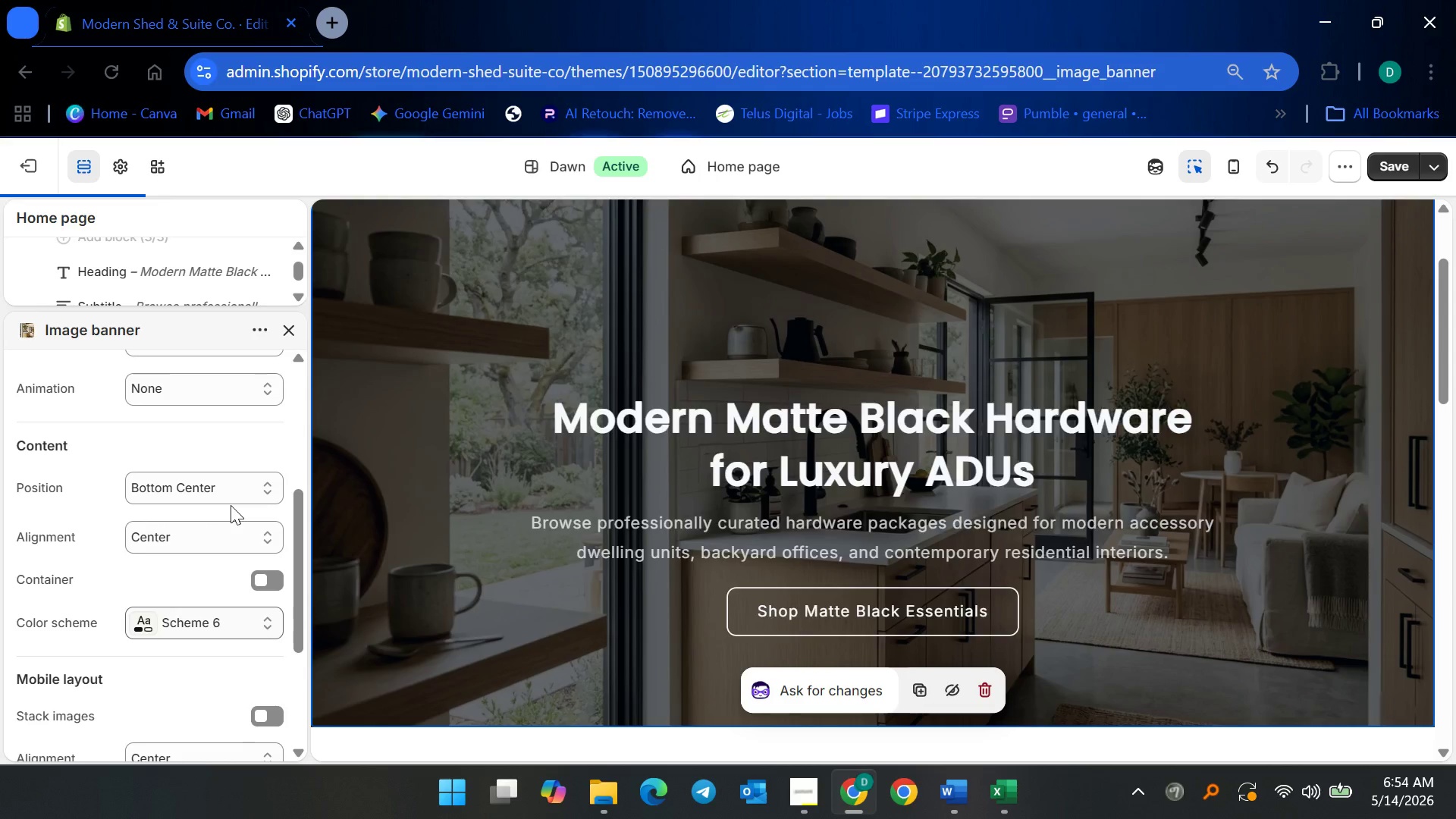 
left_click([255, 358])
 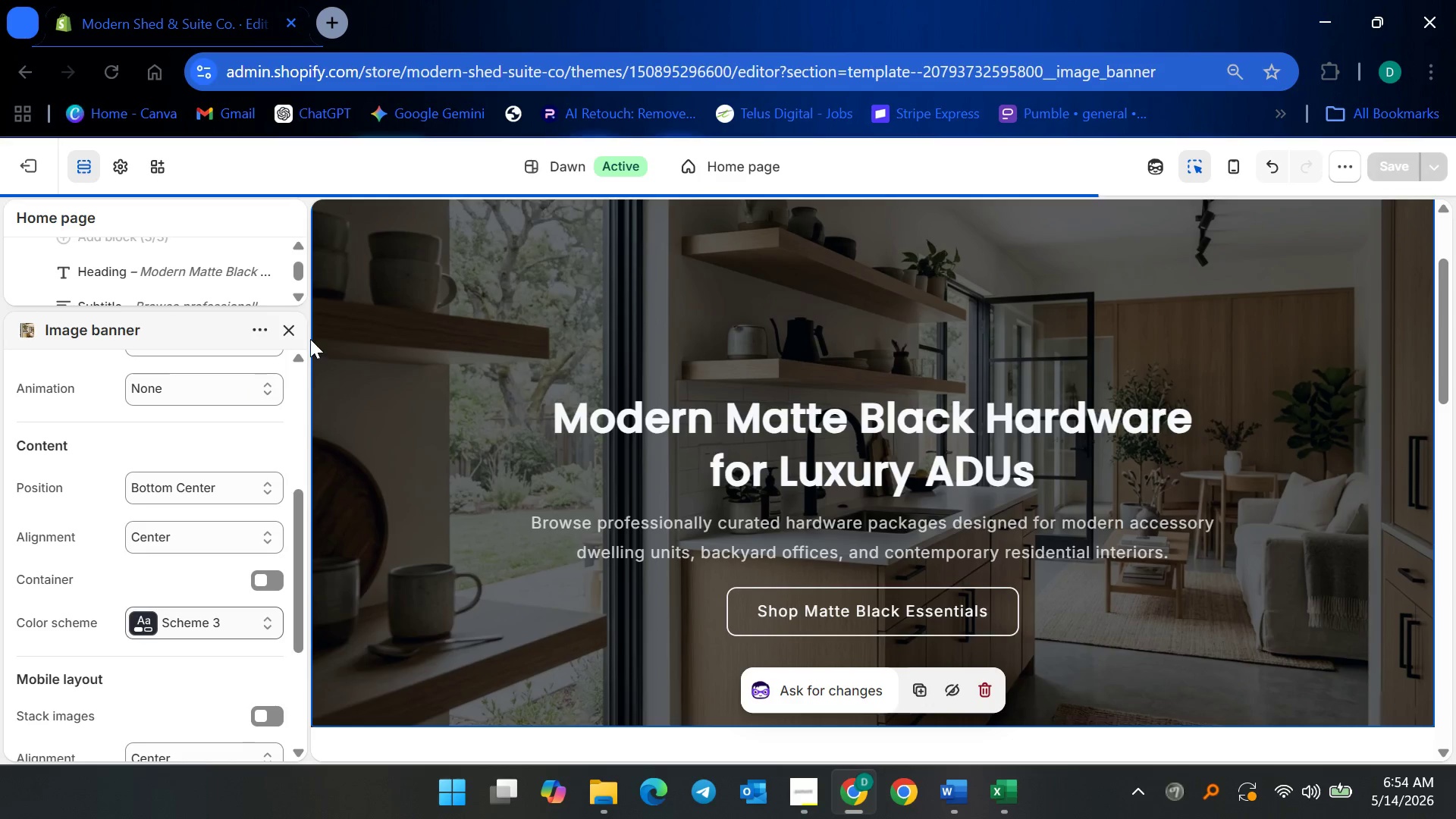 
left_click([293, 330])
 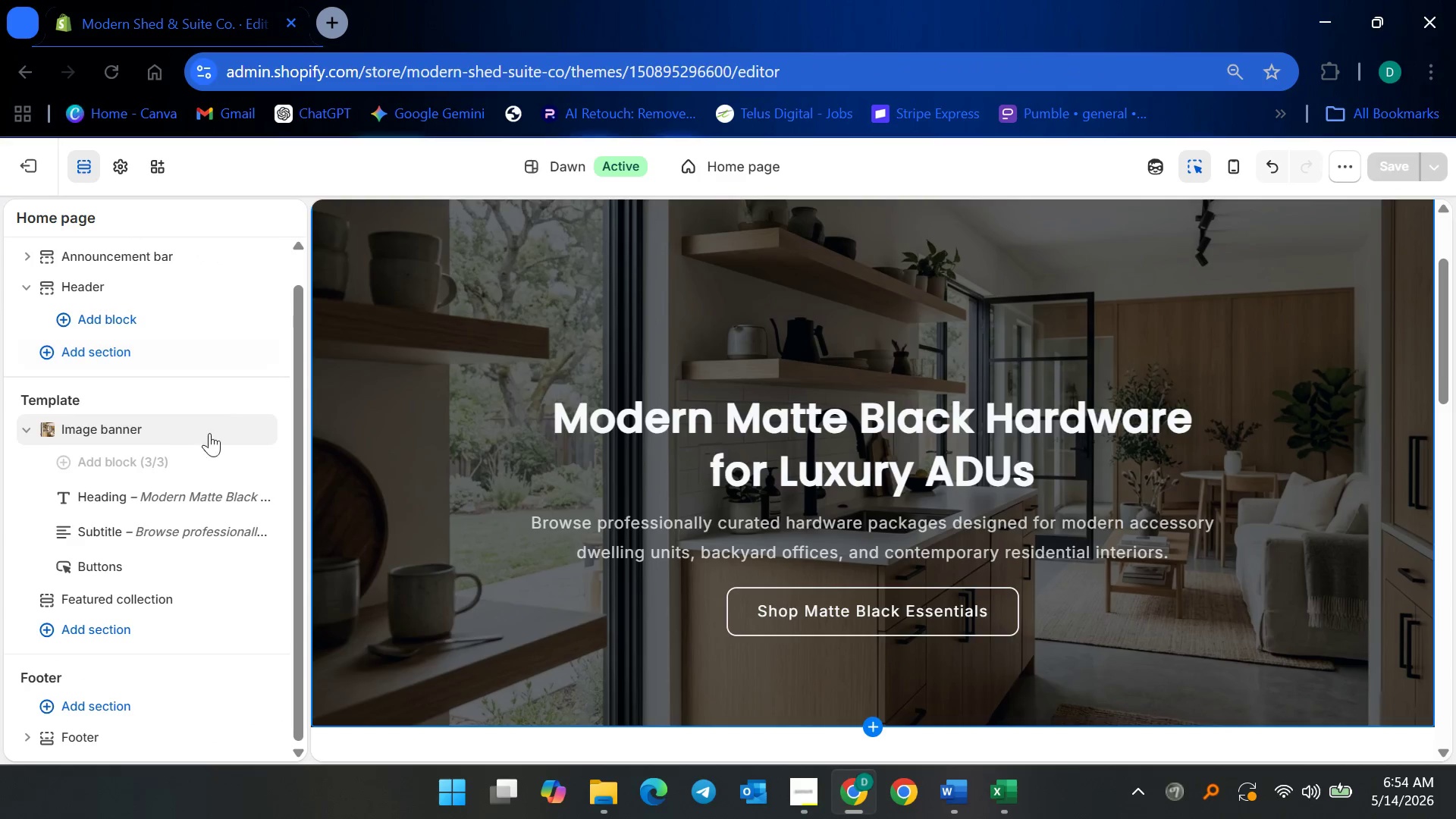 
scroll: coordinate [209, 443], scroll_direction: up, amount: 4.0
 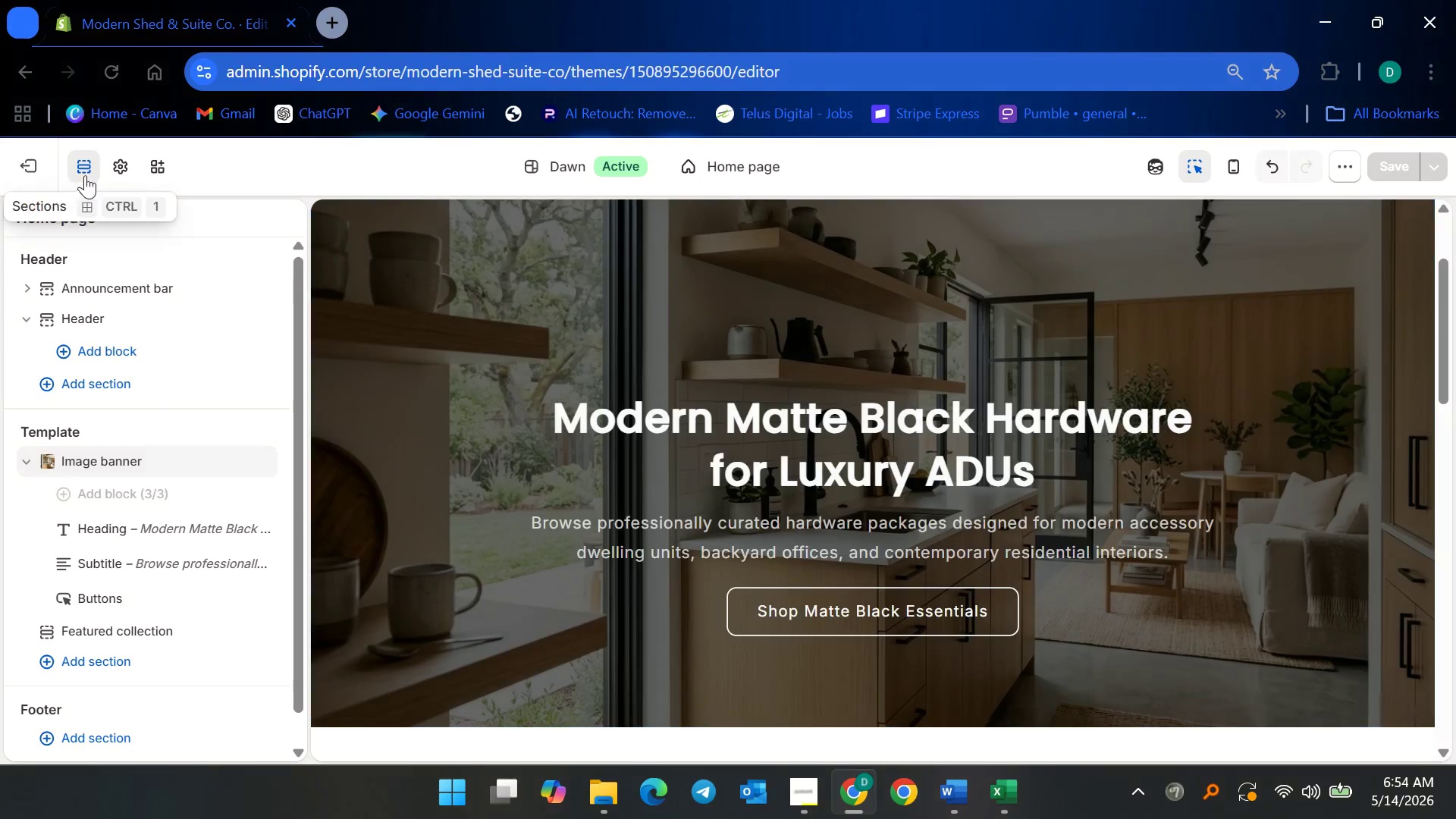 
left_click([108, 162])
 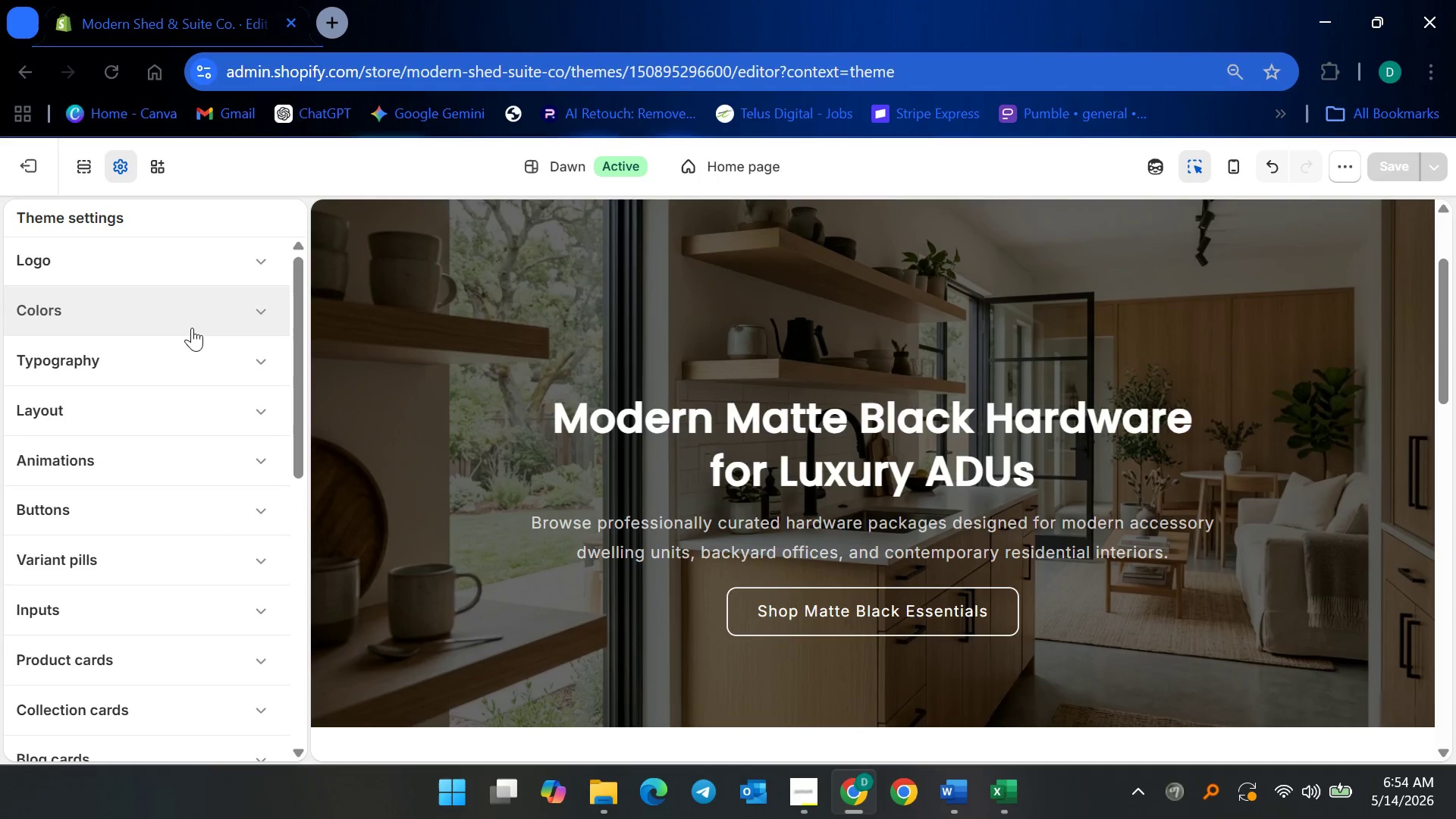 
left_click([192, 315])
 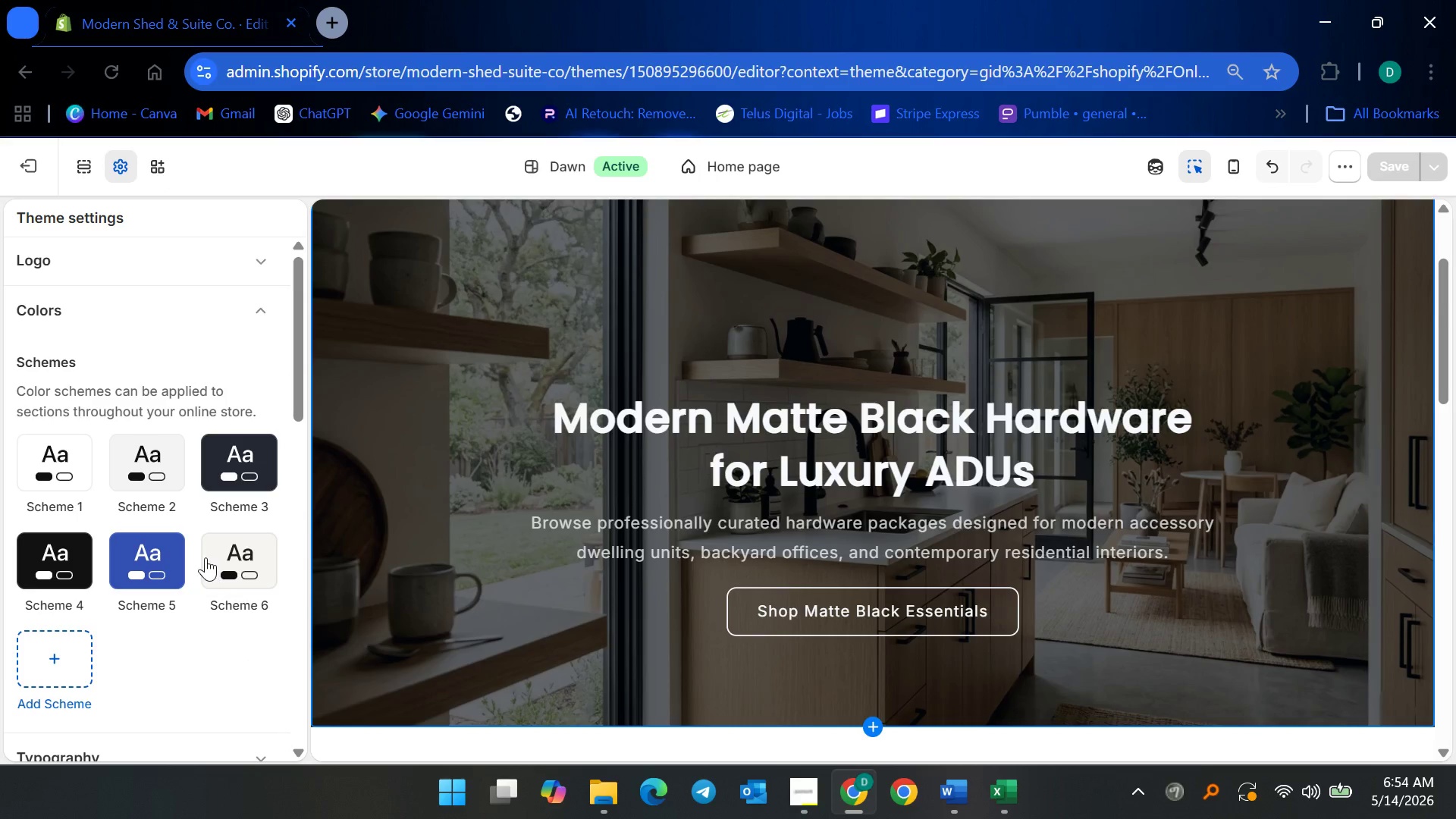 
left_click([206, 557])
 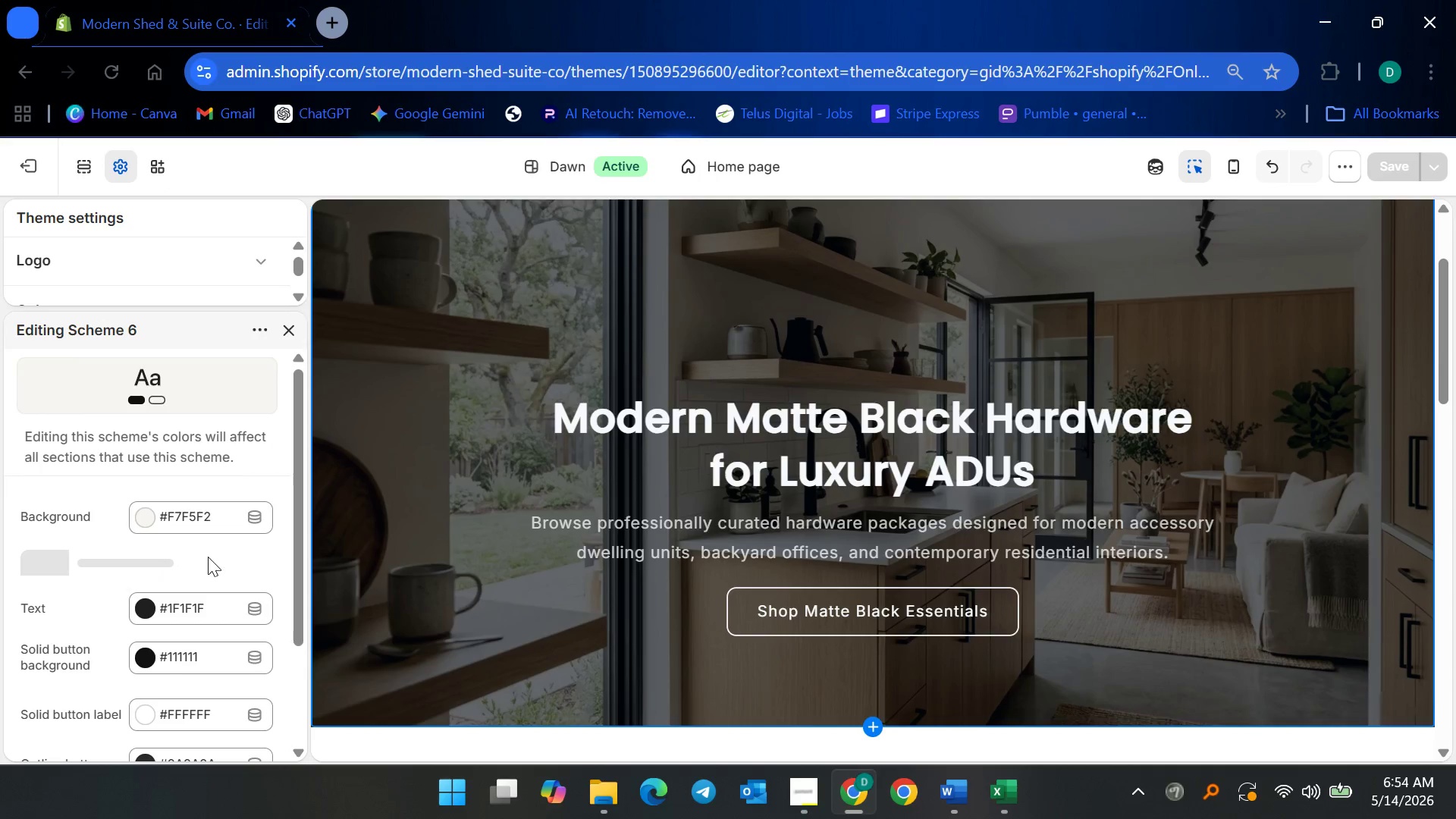 
scroll: coordinate [192, 626], scroll_direction: down, amount: 9.0
 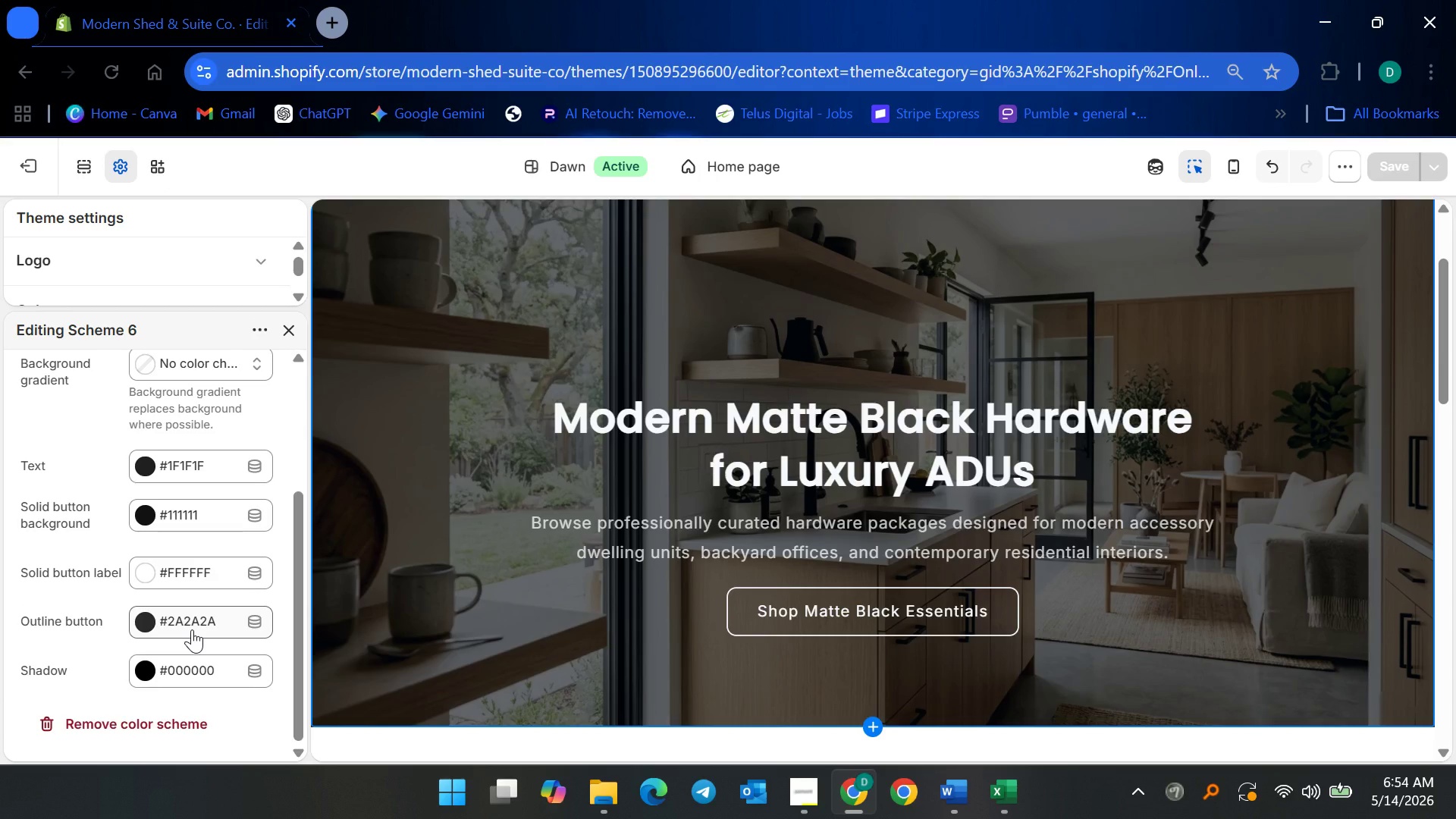 
left_click([192, 624])
 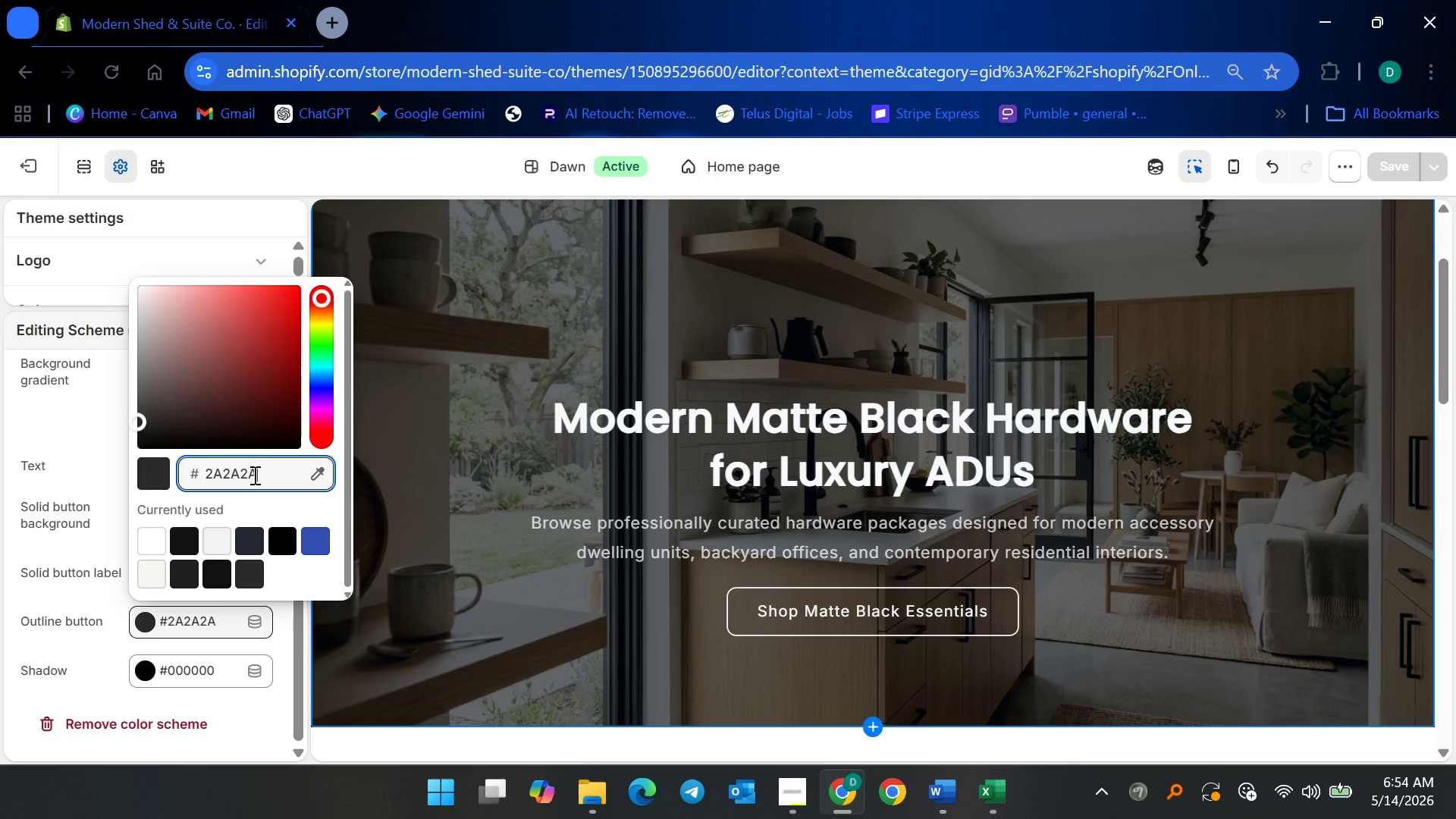 
key(Control+A)
 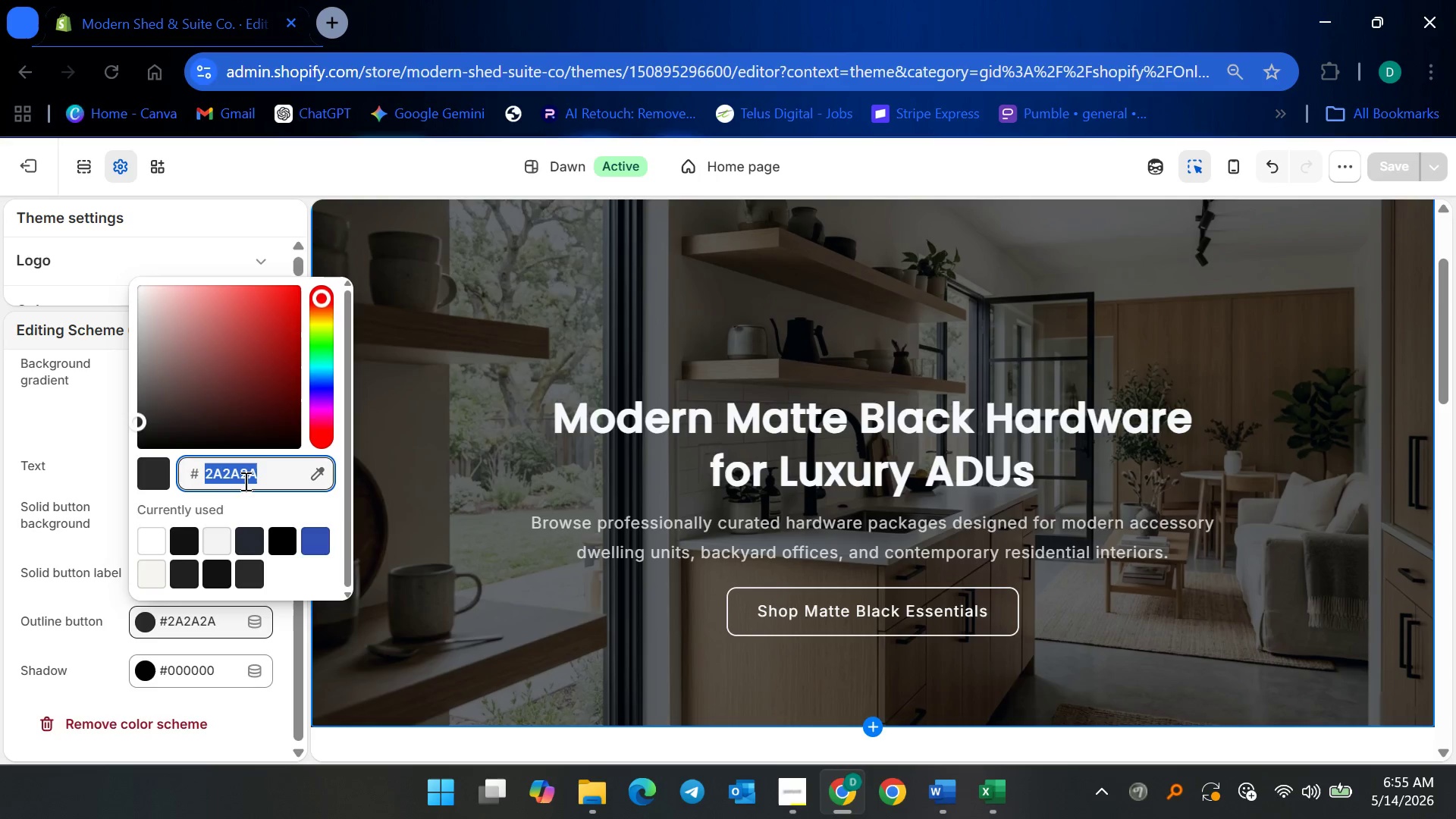 
key(Control+ControlLeft)
 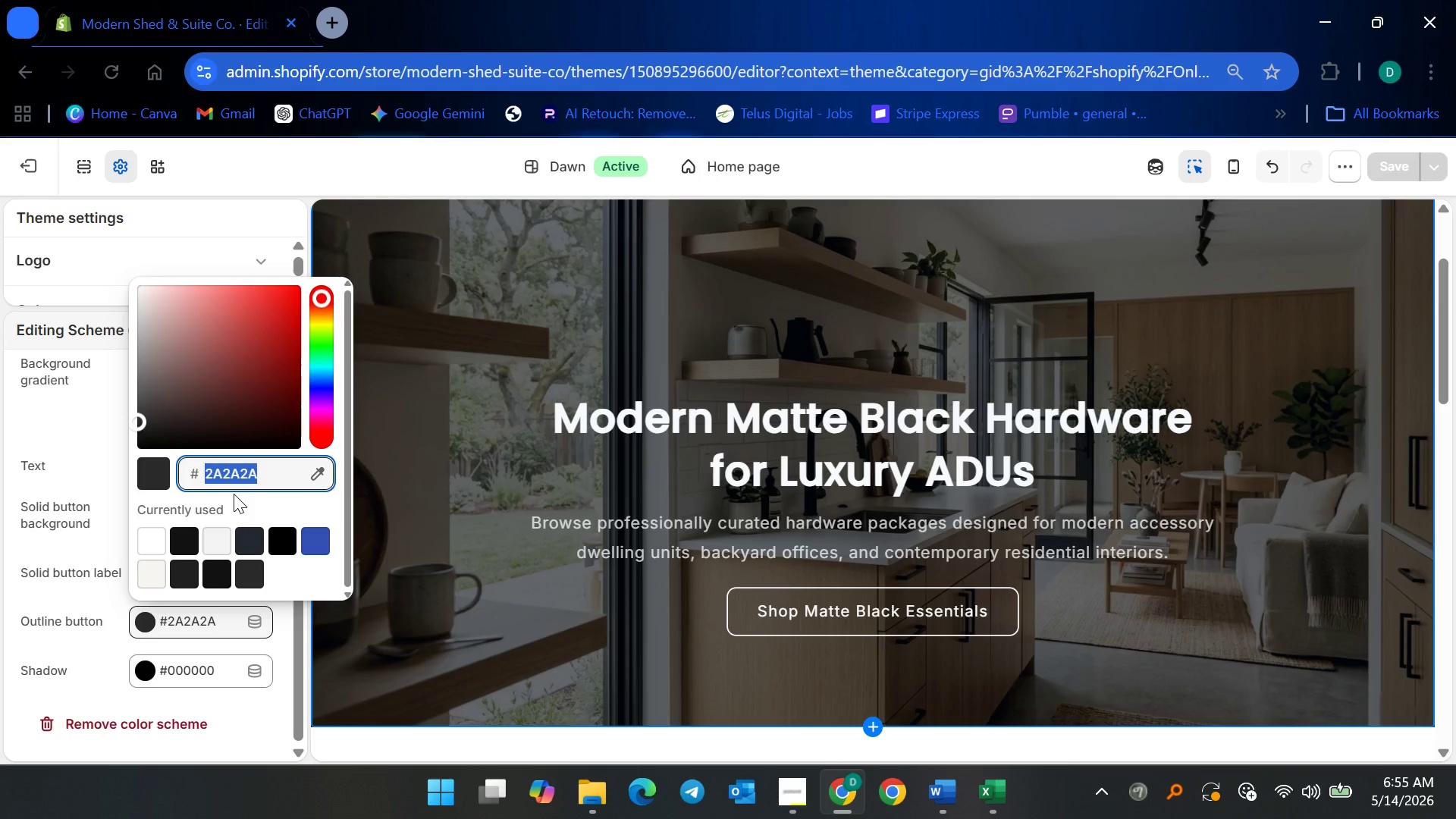 
key(Control+C)
 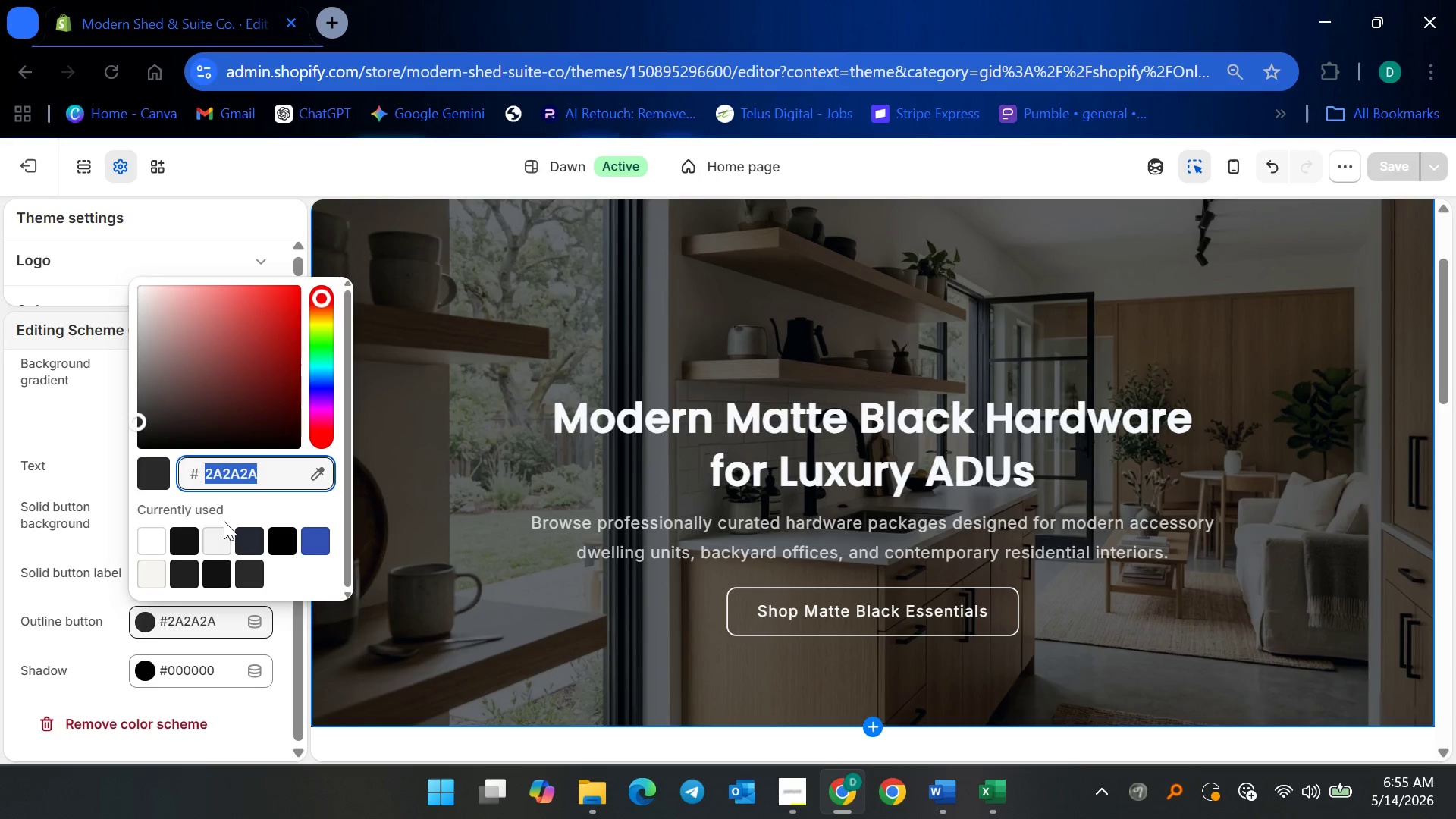 
key(Control+C)
 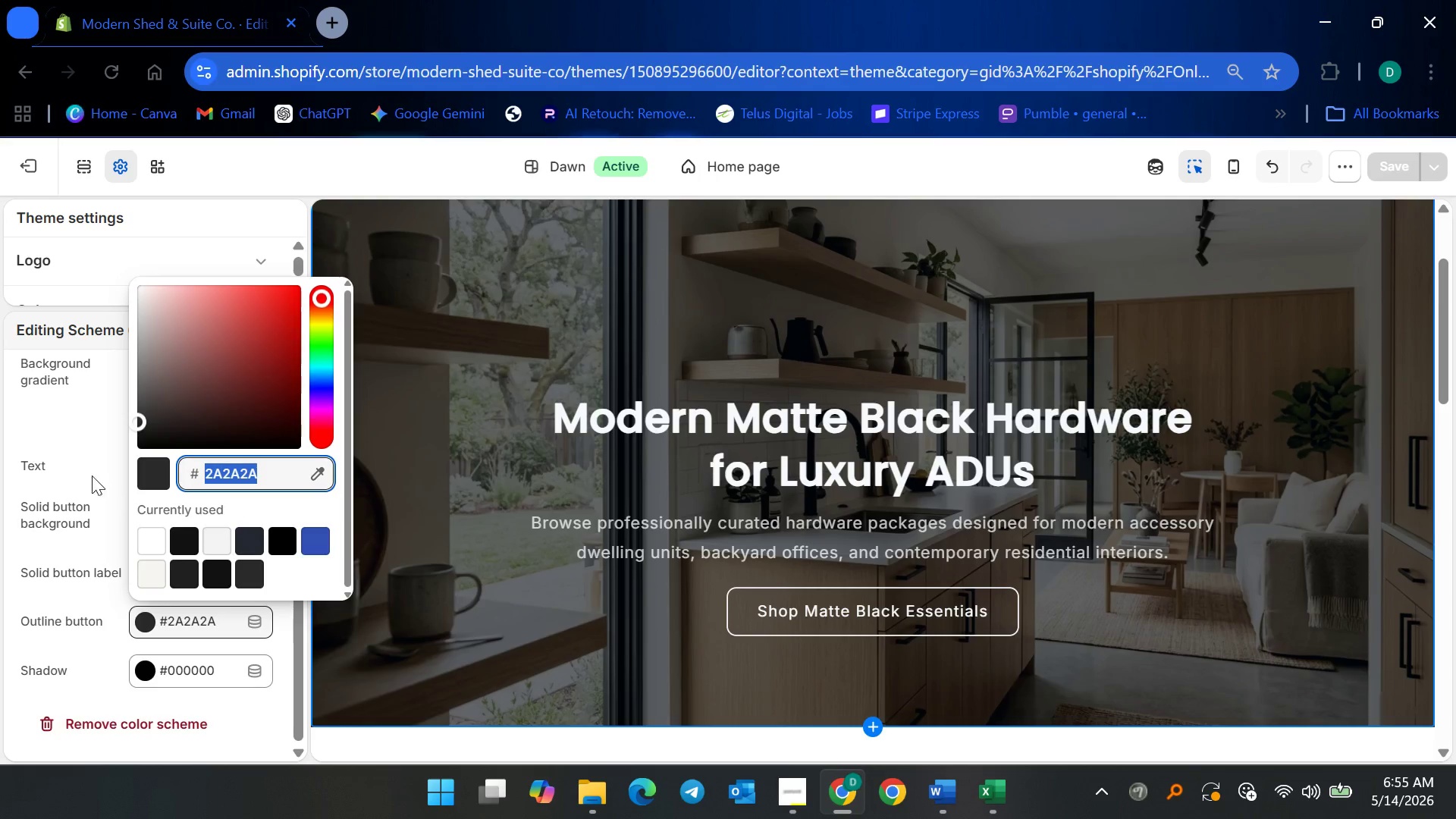 
left_click([85, 472])
 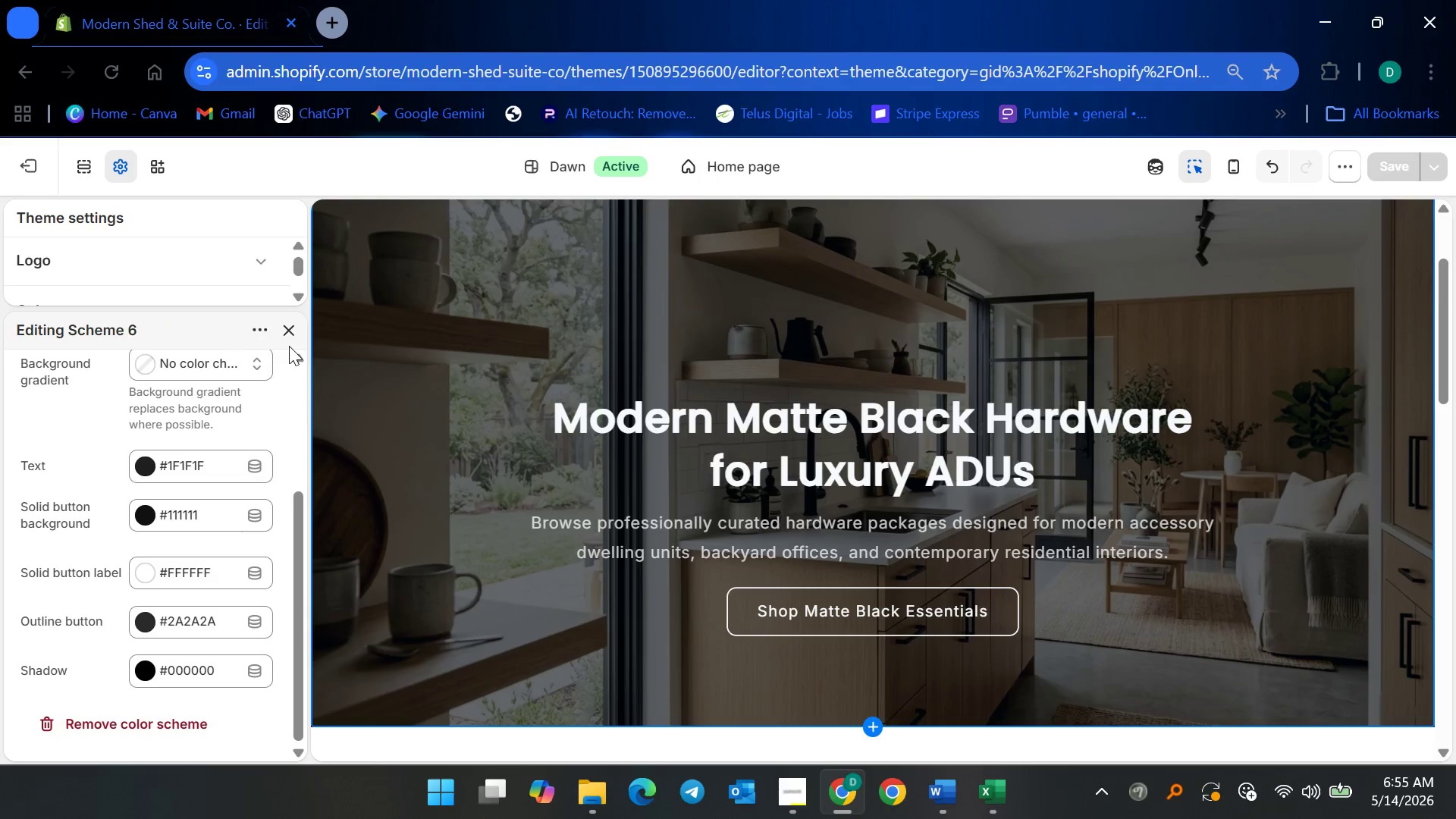 
left_click([284, 334])
 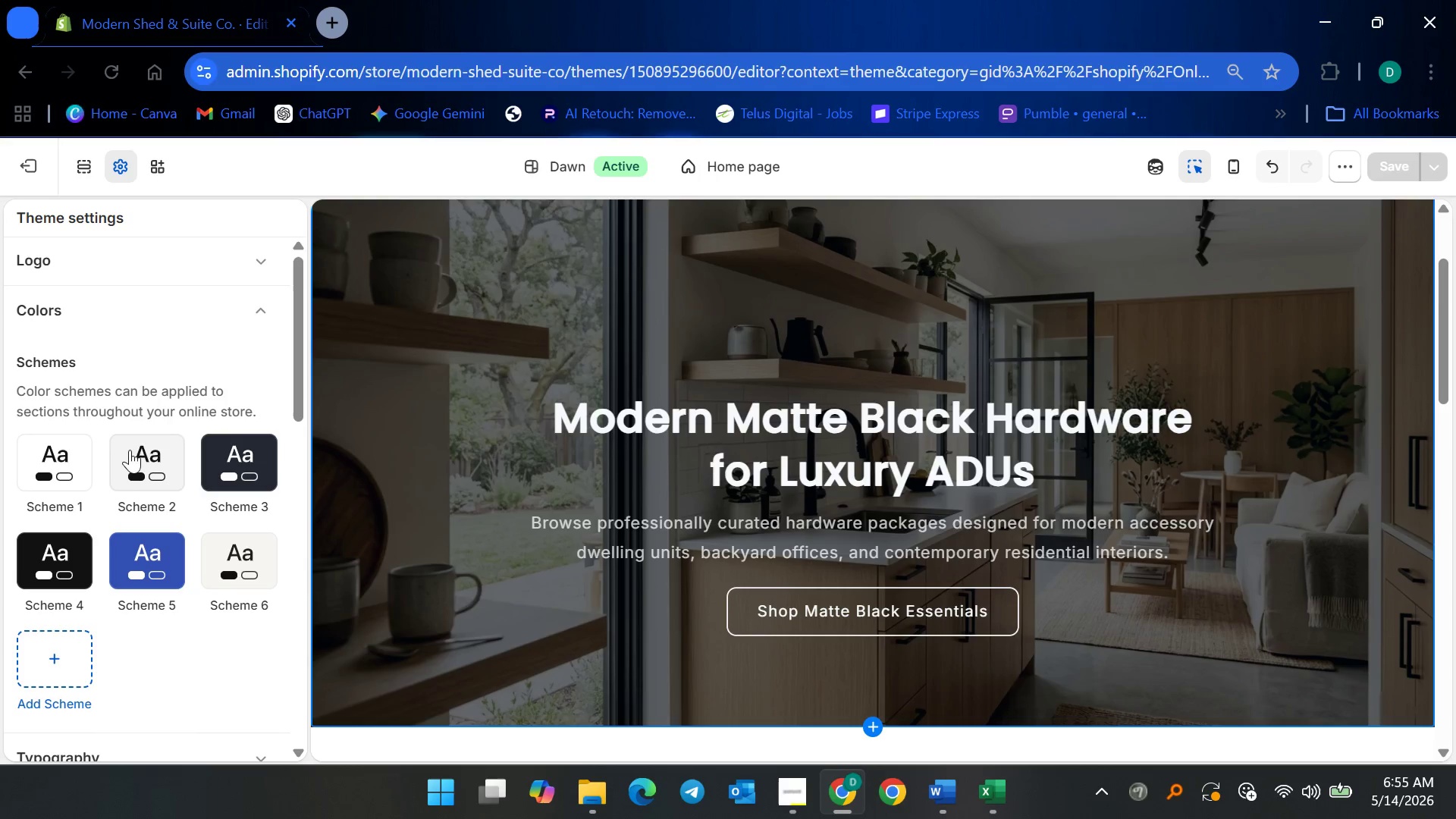 
left_click([235, 482])
 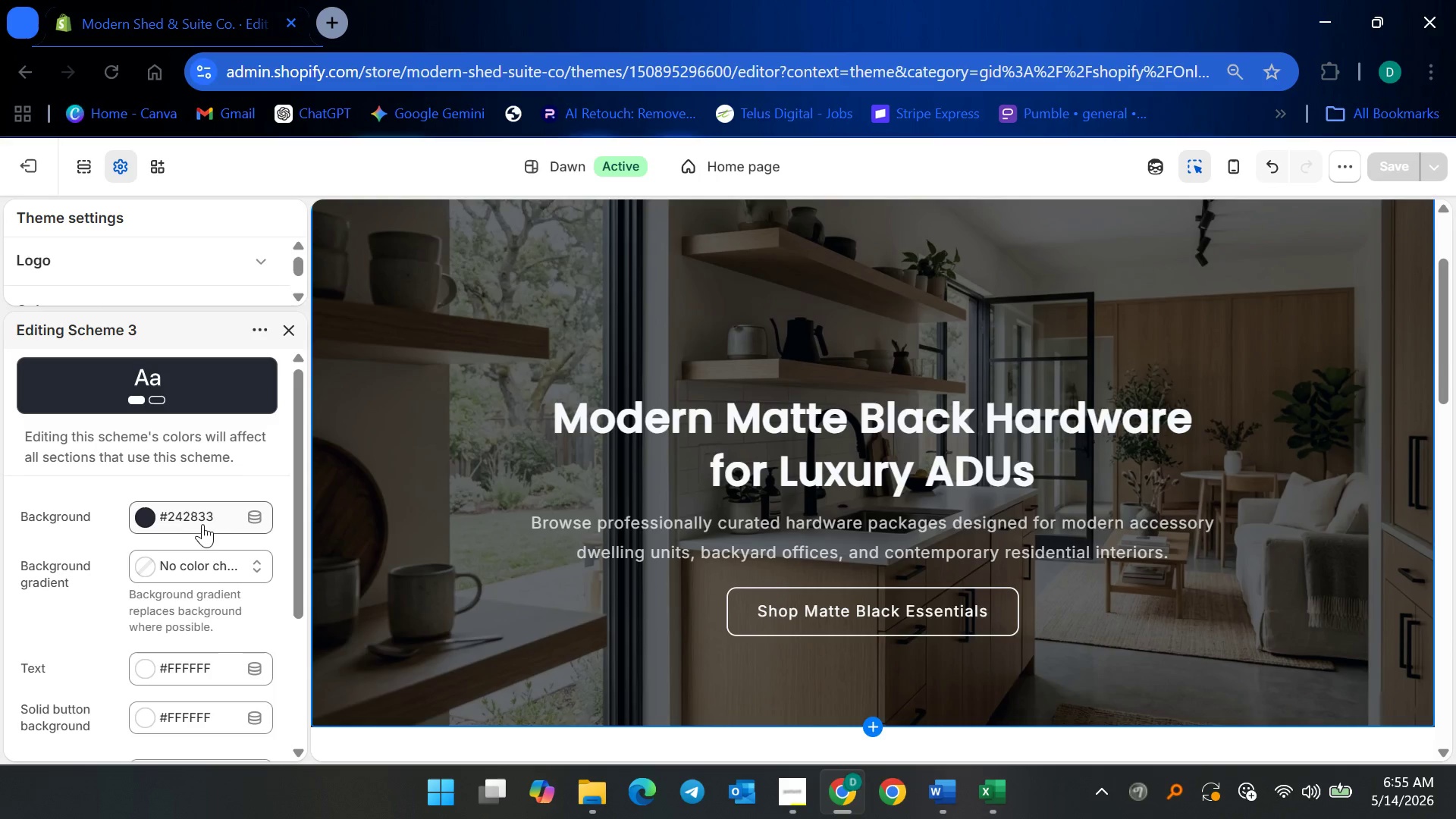 
scroll: coordinate [263, 654], scroll_direction: down, amount: 6.0
 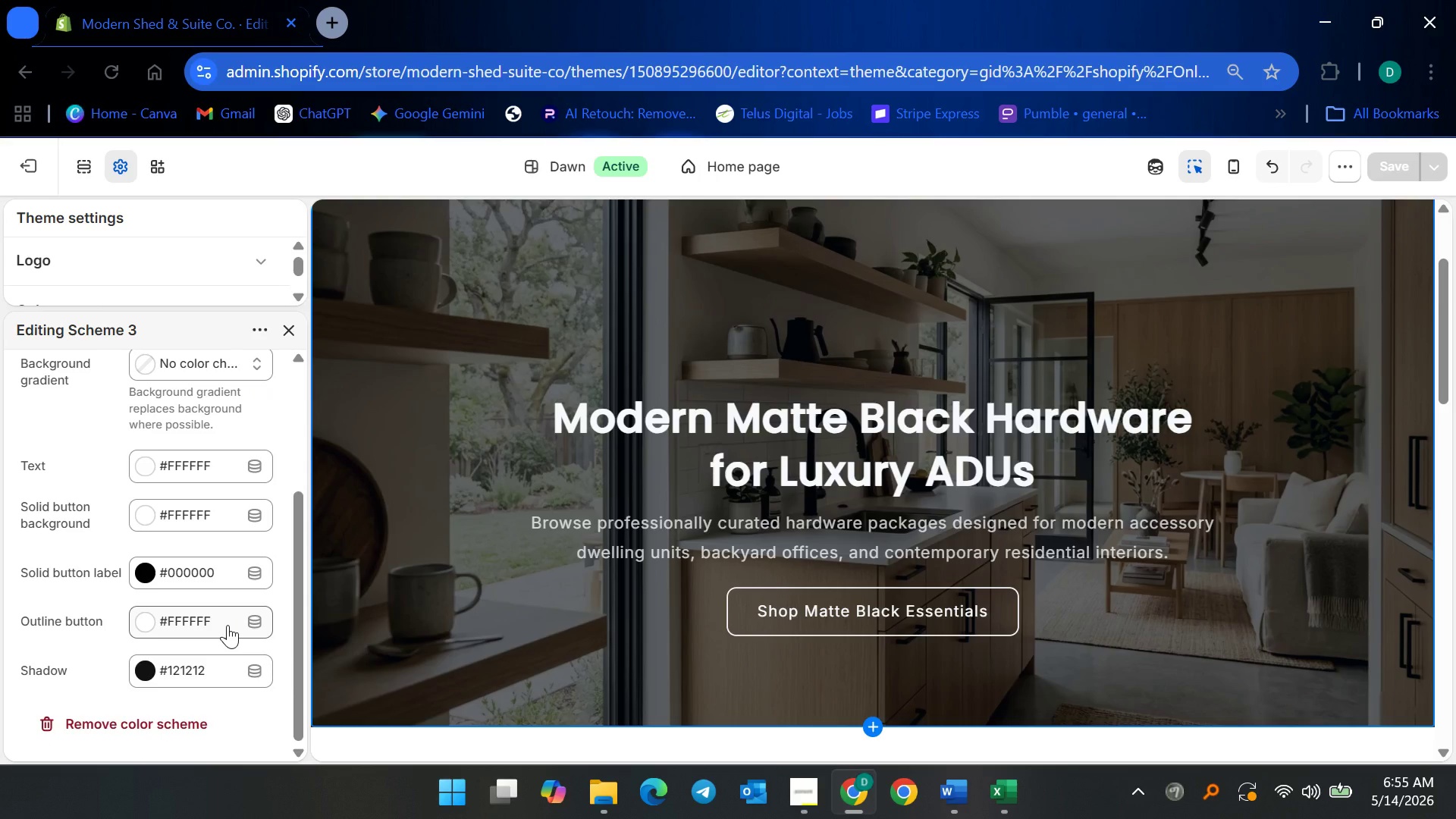 
wait(13.75)
 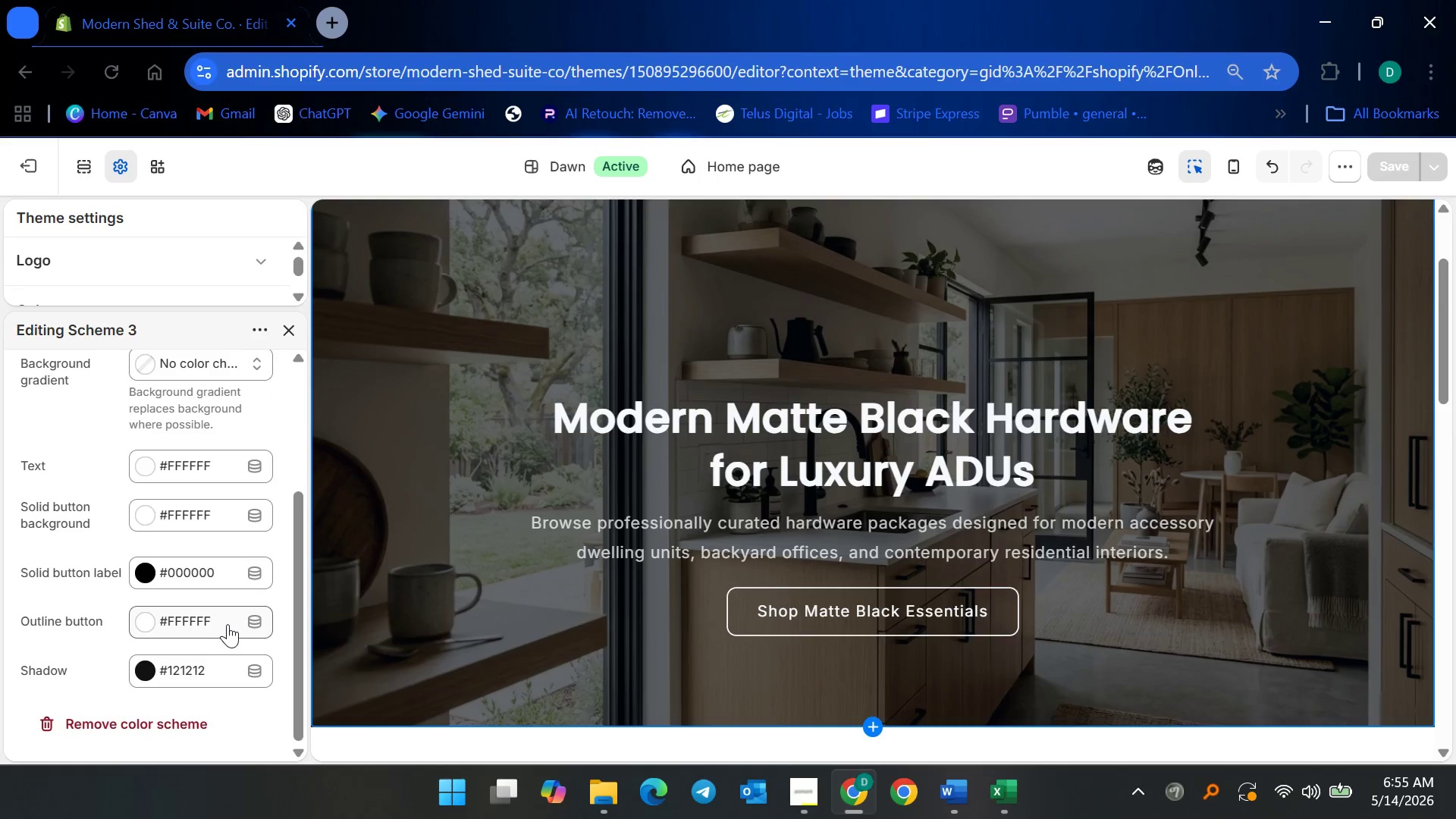 
key(Control+A)
 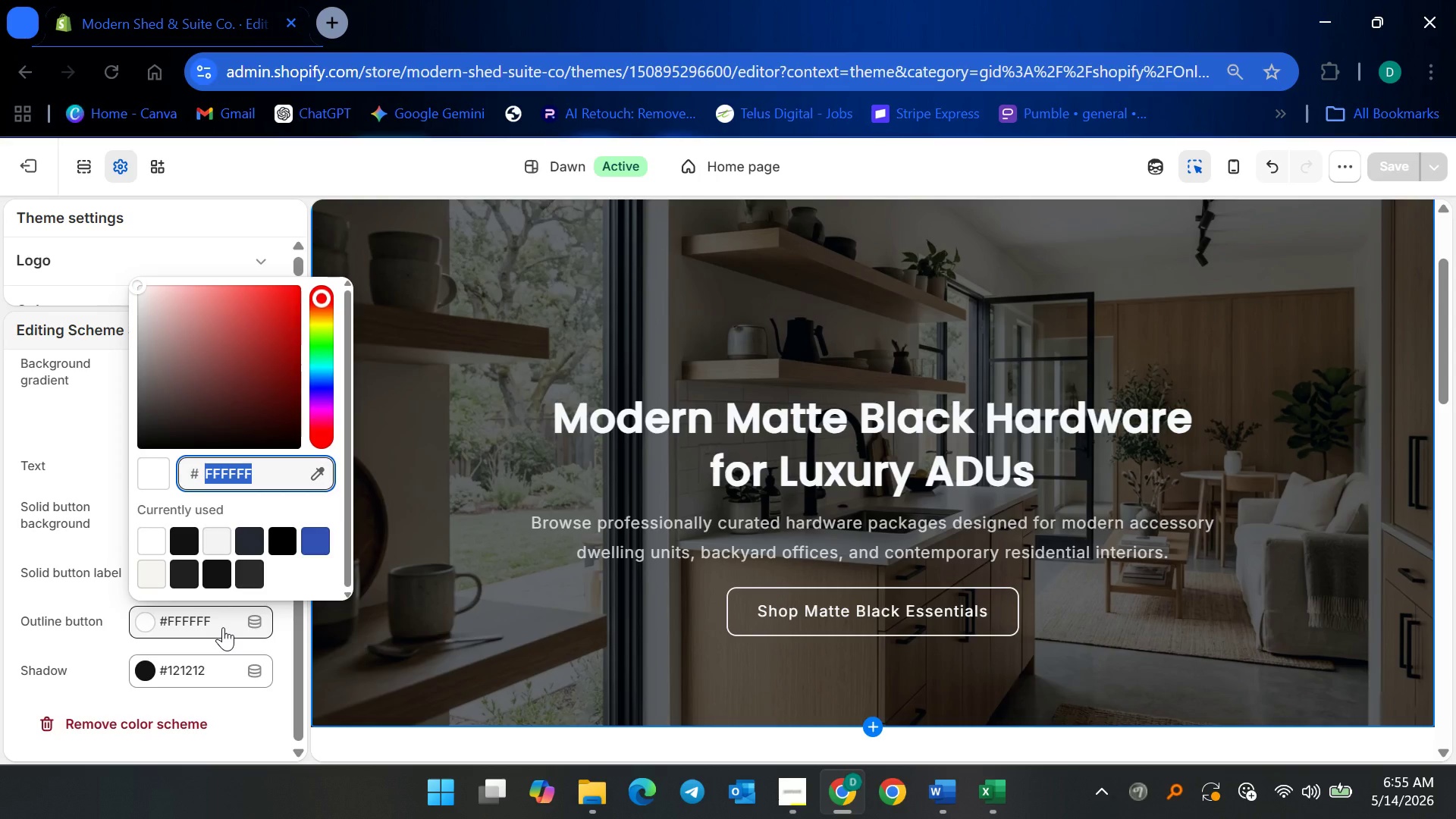 
key(Control+V)
 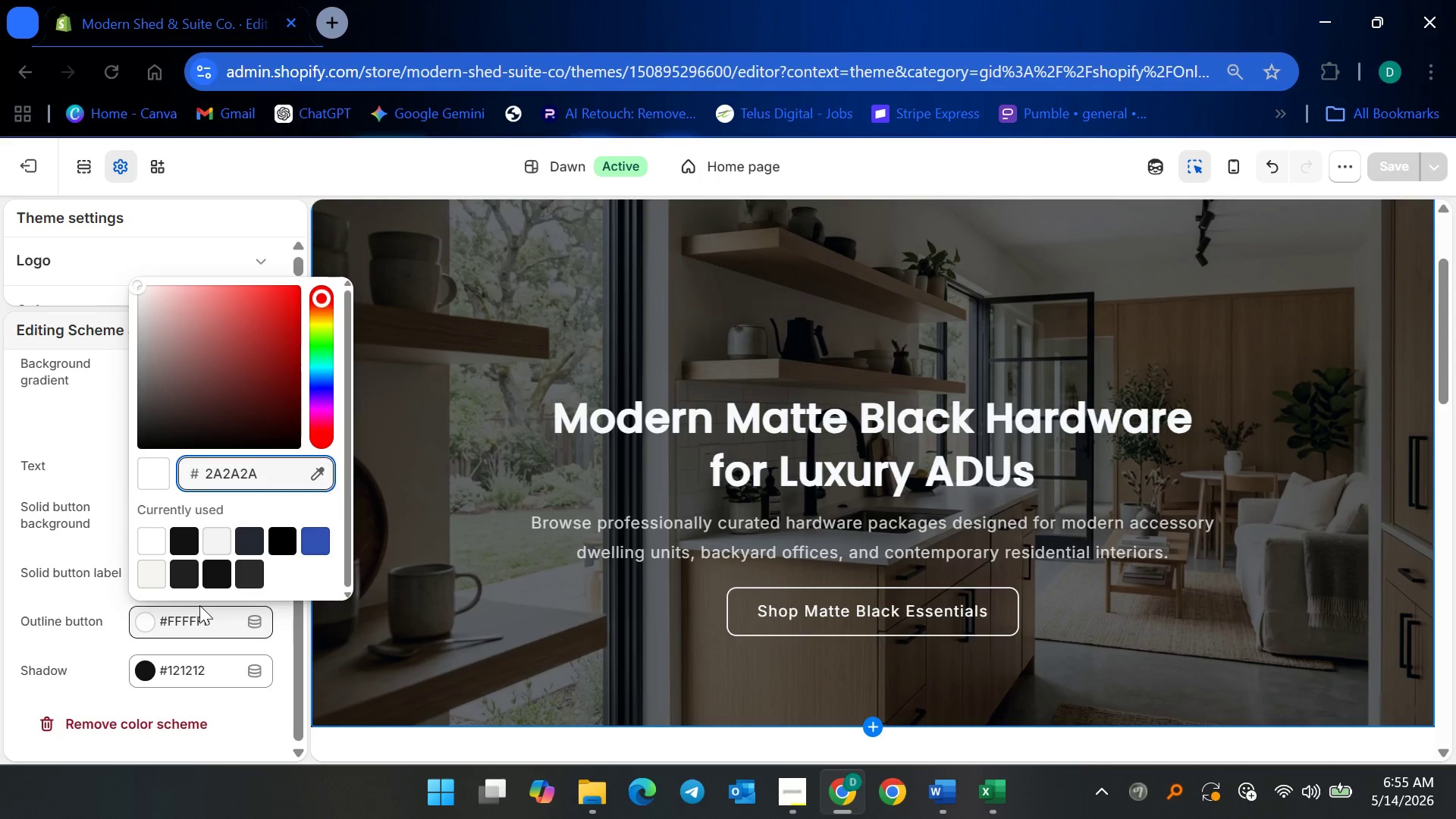 
left_click([42, 579])
 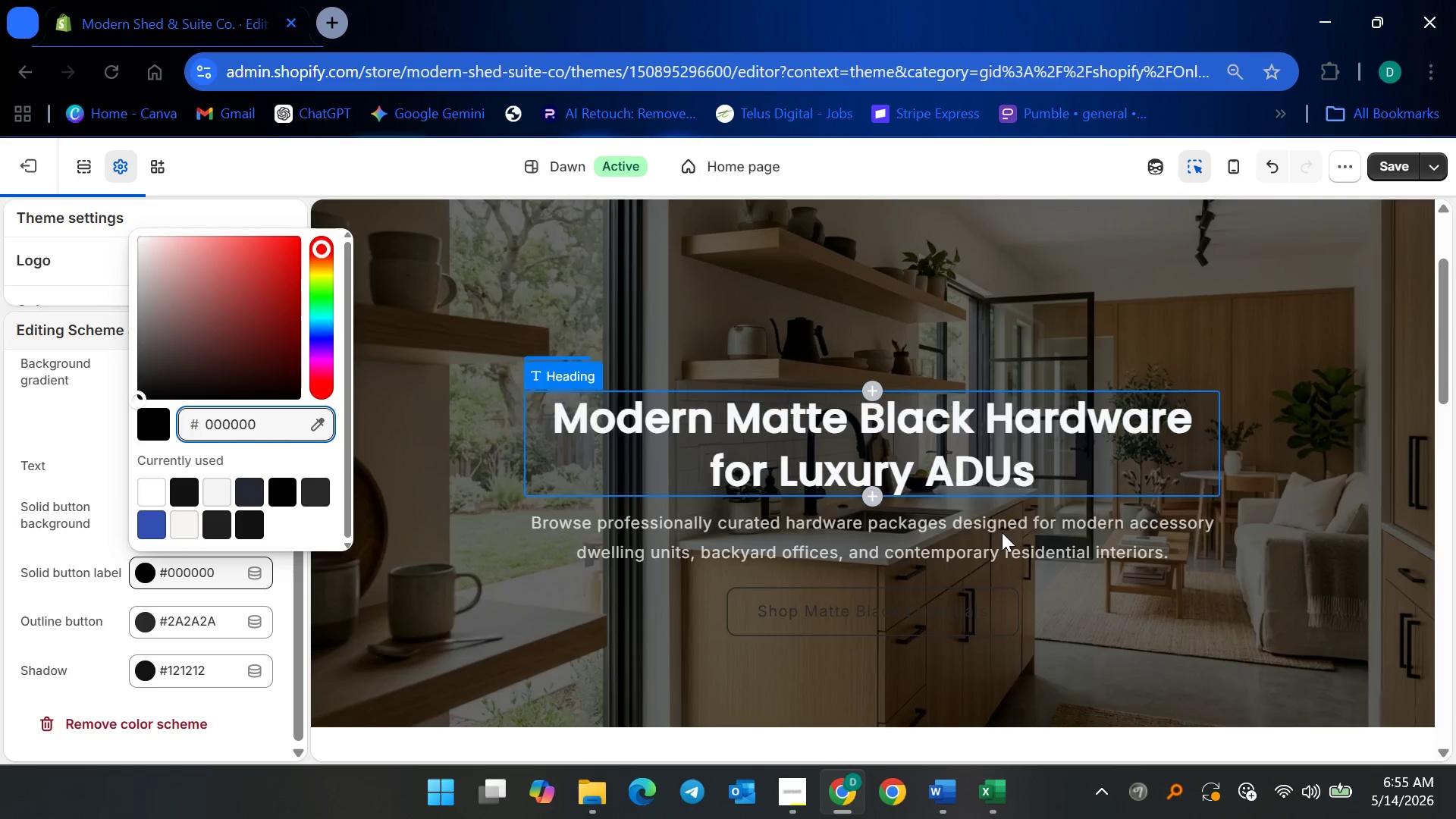 
scroll: coordinate [715, 579], scroll_direction: down, amount: 3.0
 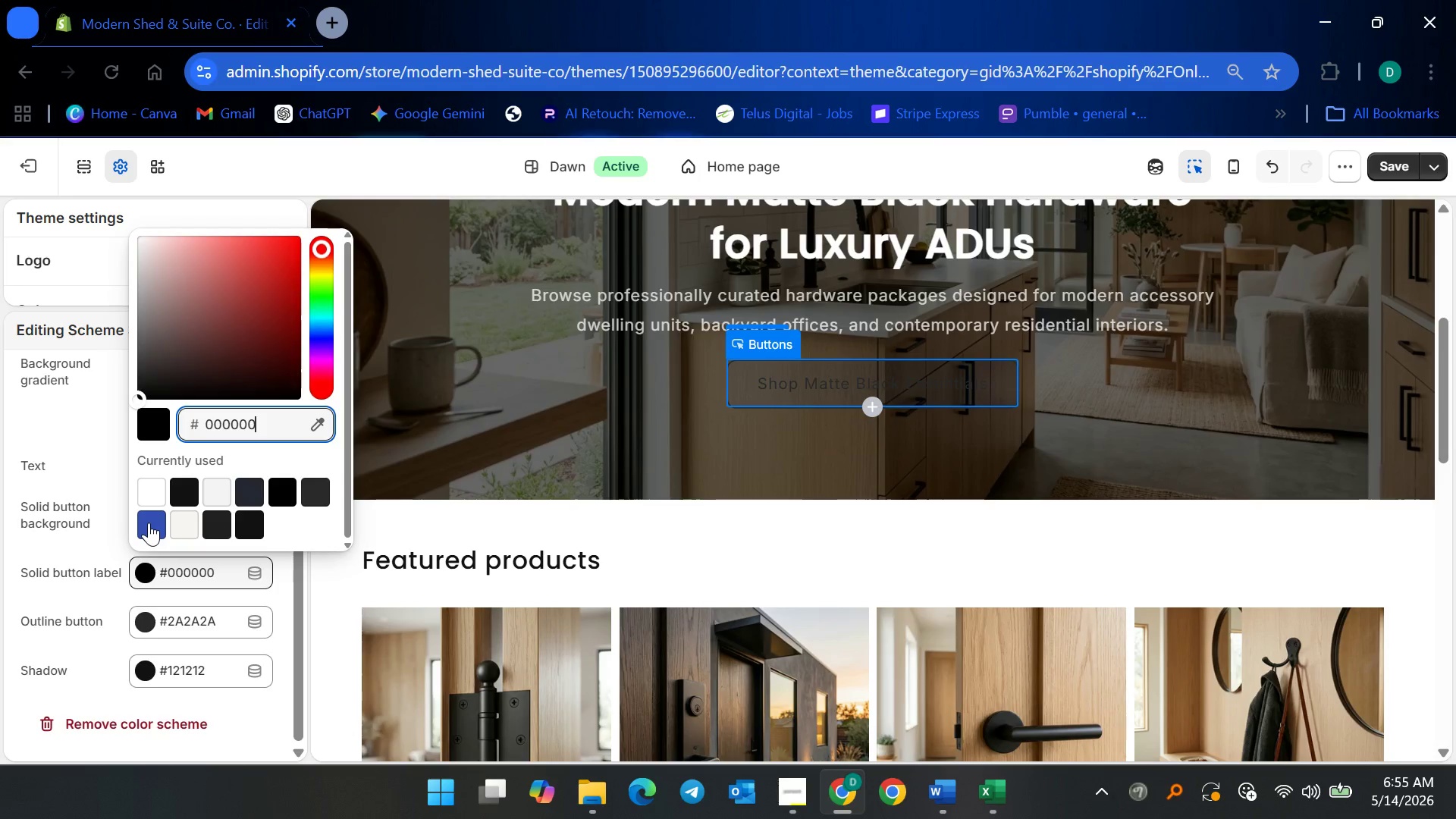 
wait(10.18)
 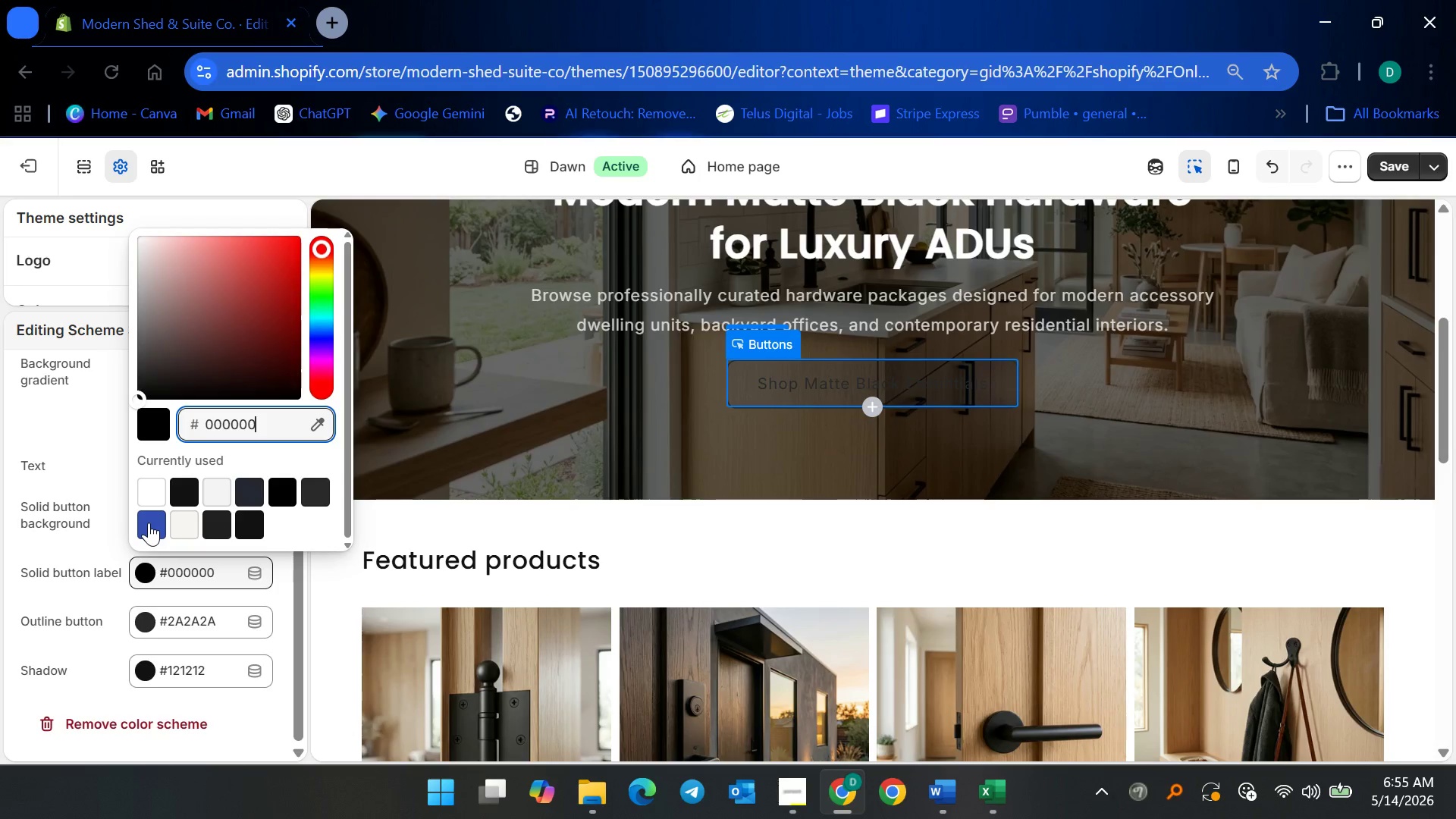 
left_click([75, 543])
 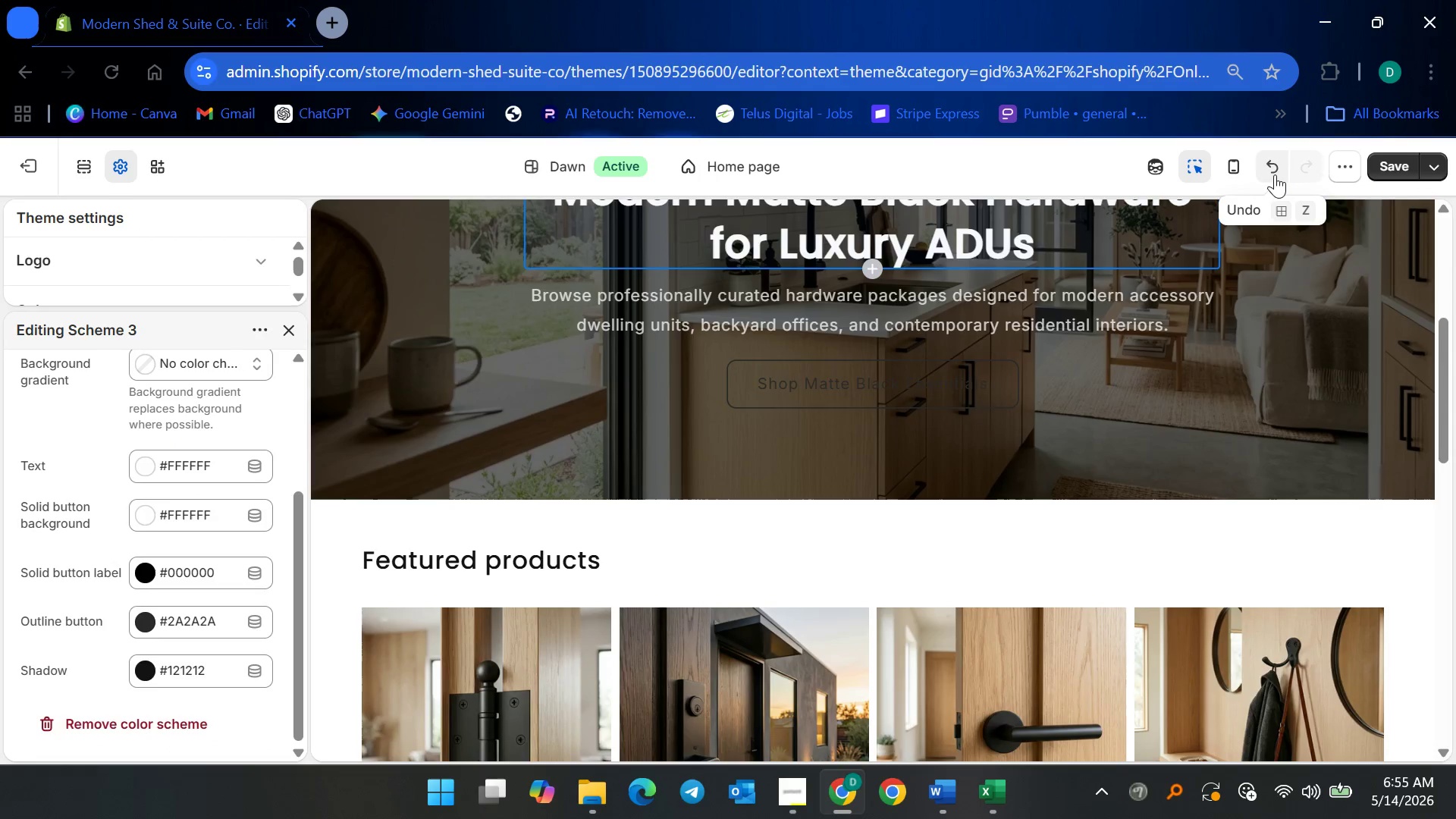 
wait(5.28)
 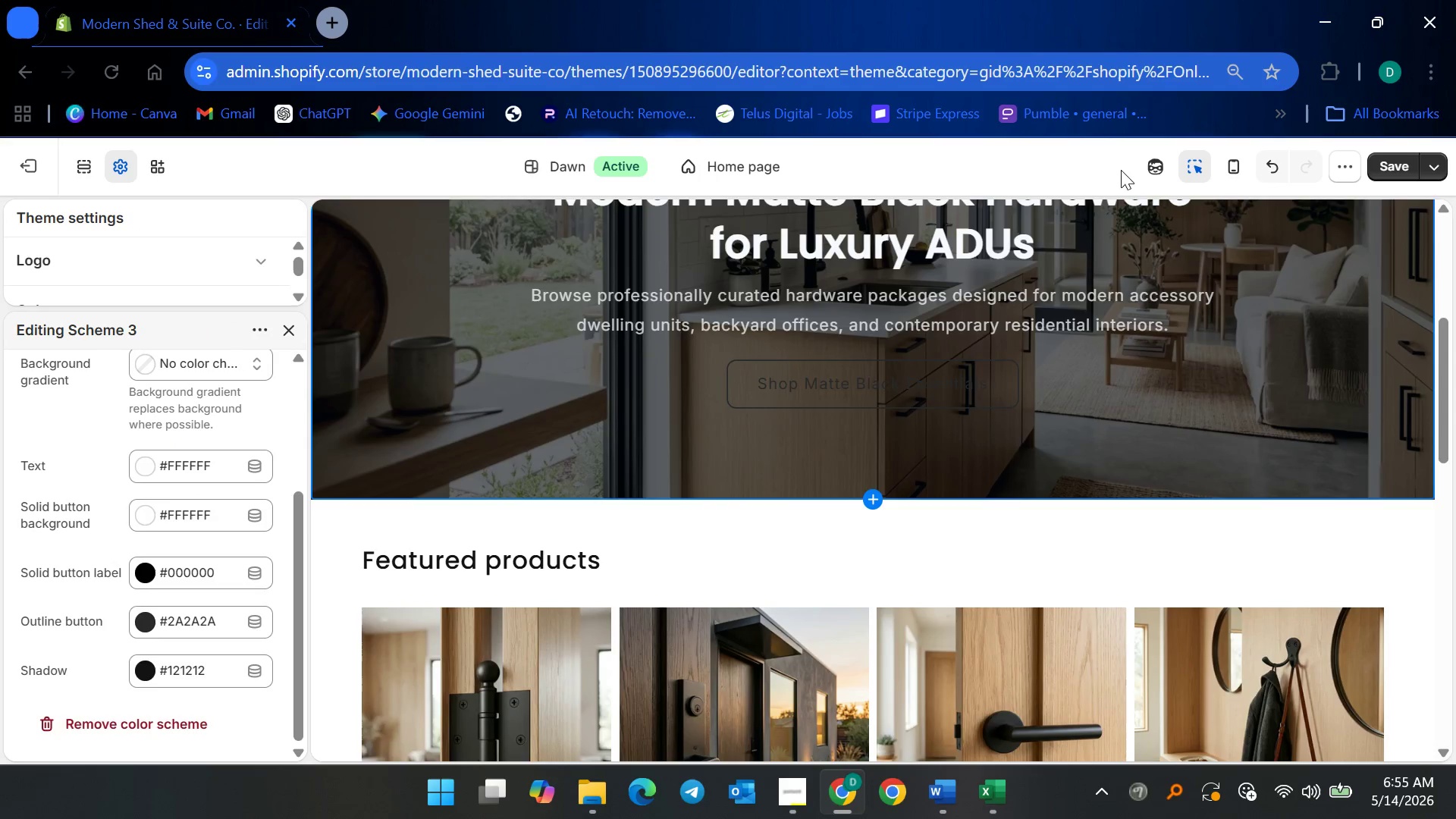 
left_click([1271, 168])
 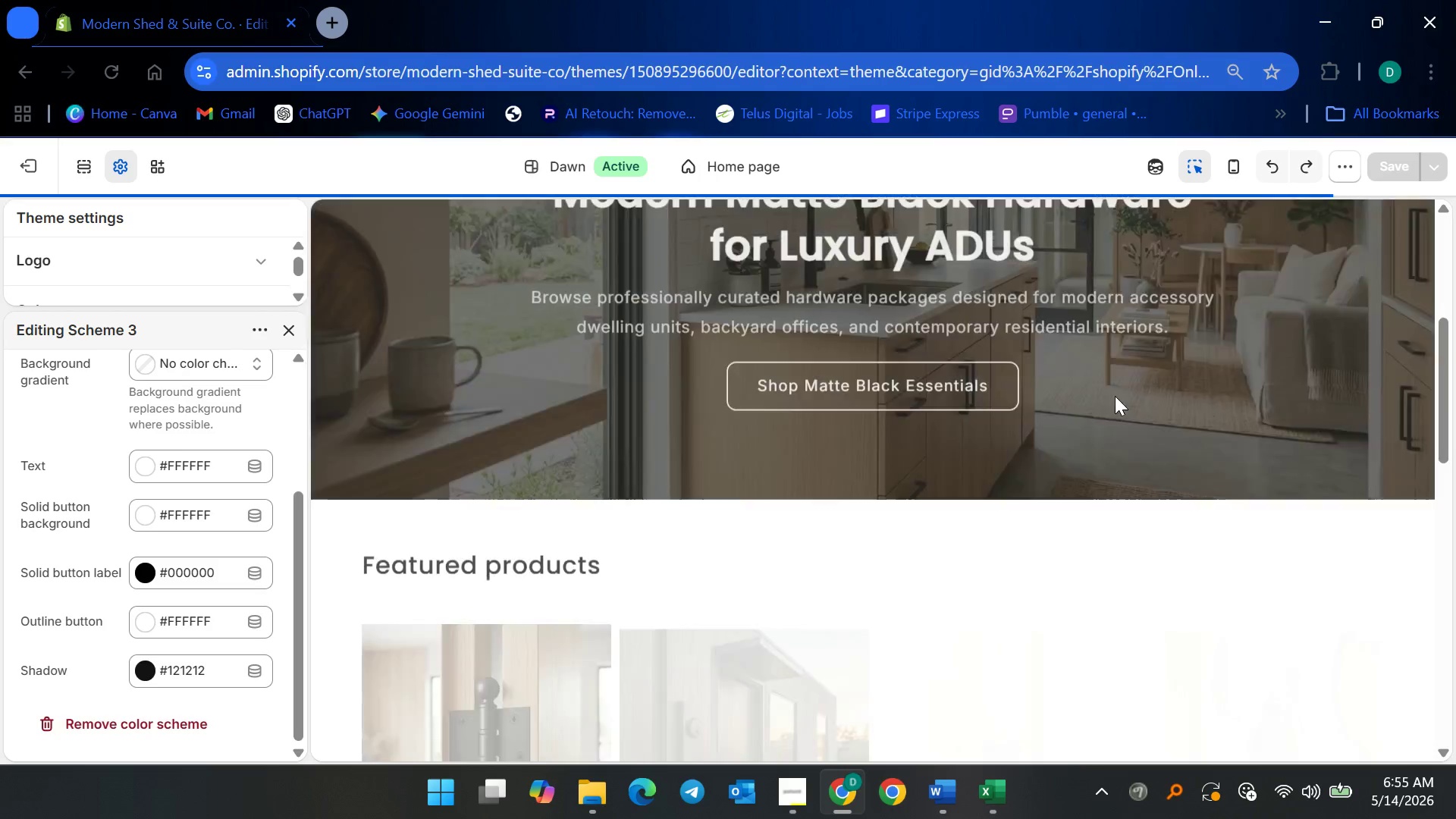 
scroll: coordinate [1113, 397], scroll_direction: up, amount: 6.0
 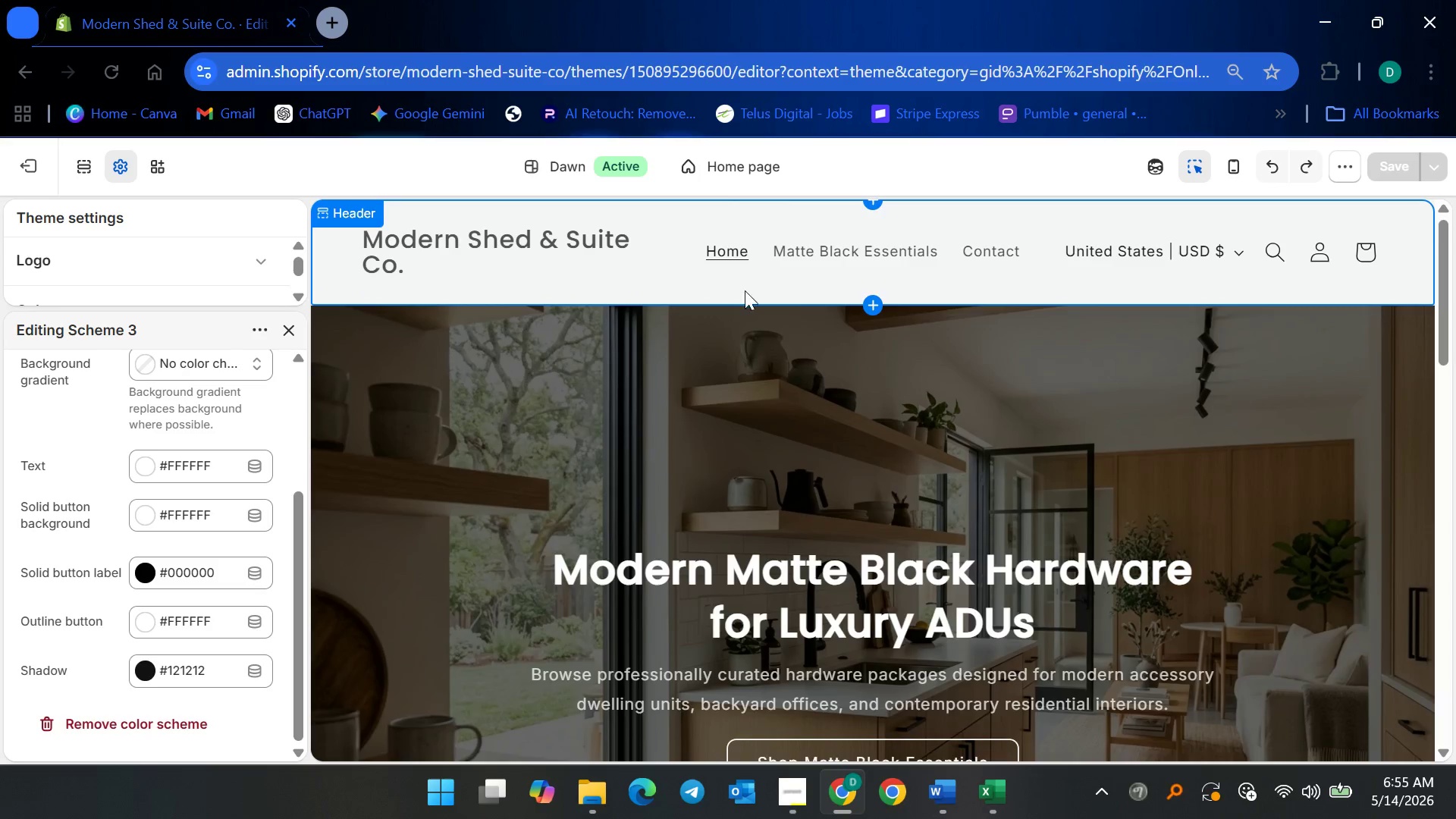 
left_click([726, 290])
 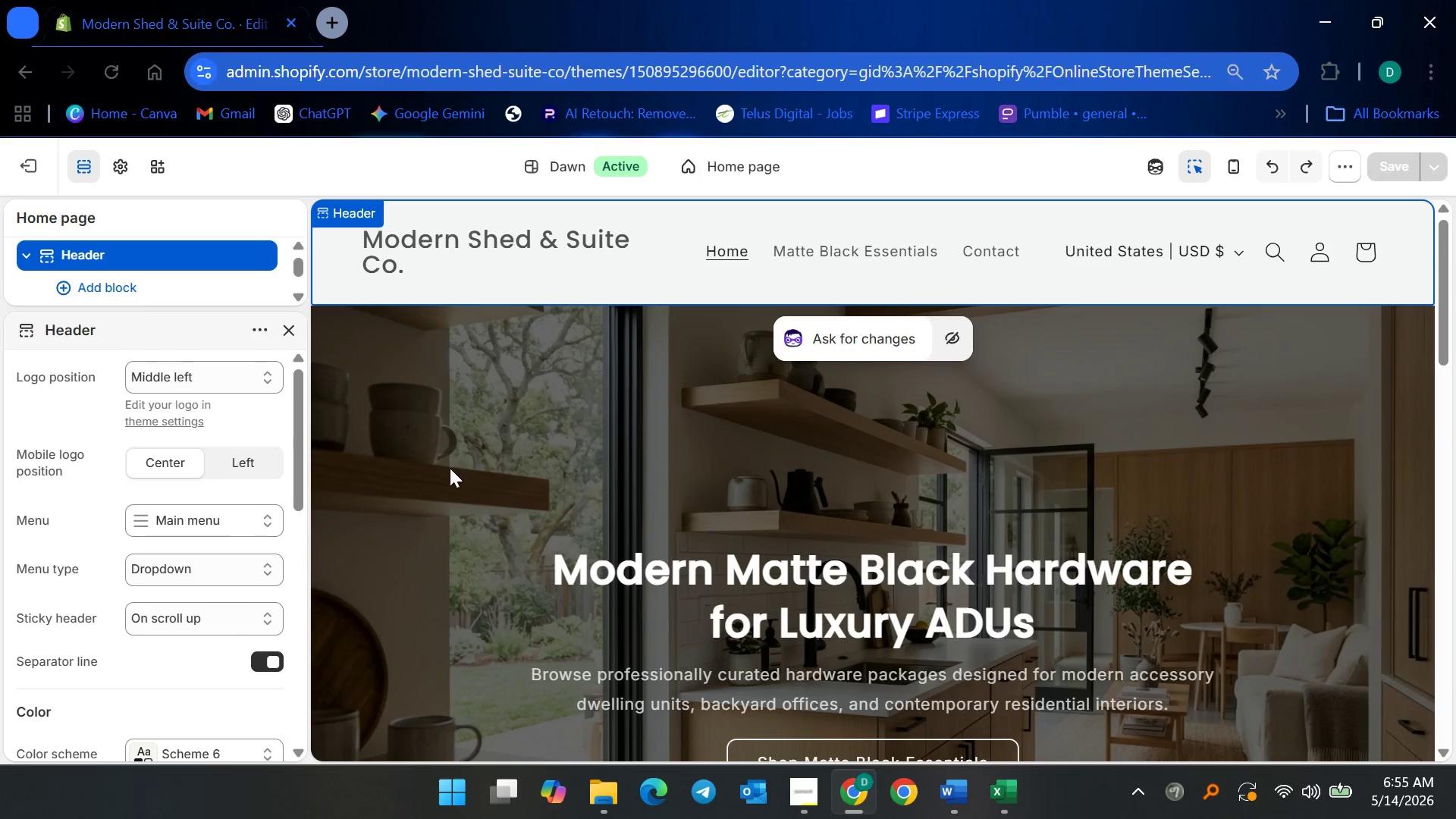 
scroll: coordinate [445, 473], scroll_direction: down, amount: 7.0
 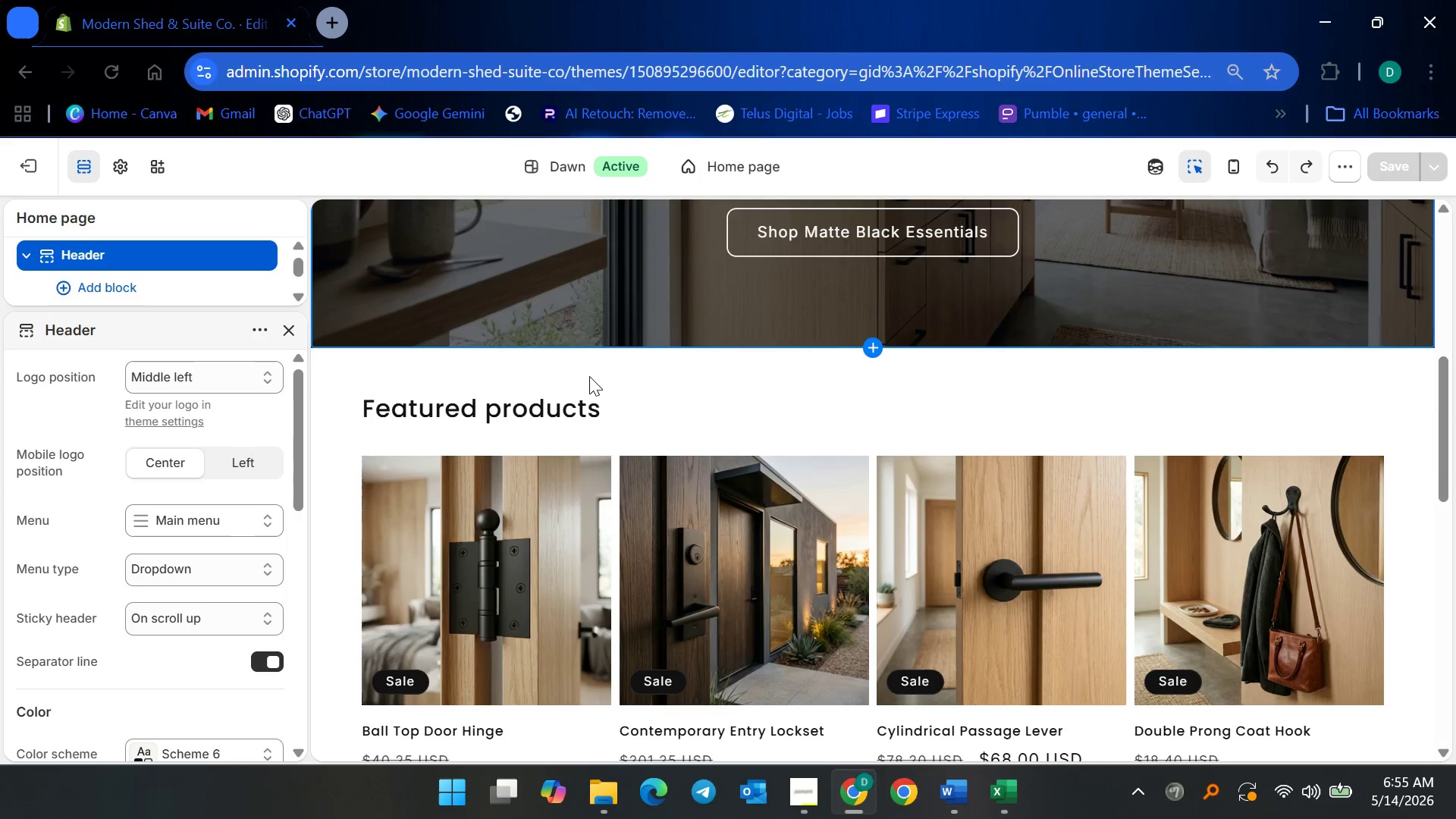 
left_click([591, 371])
 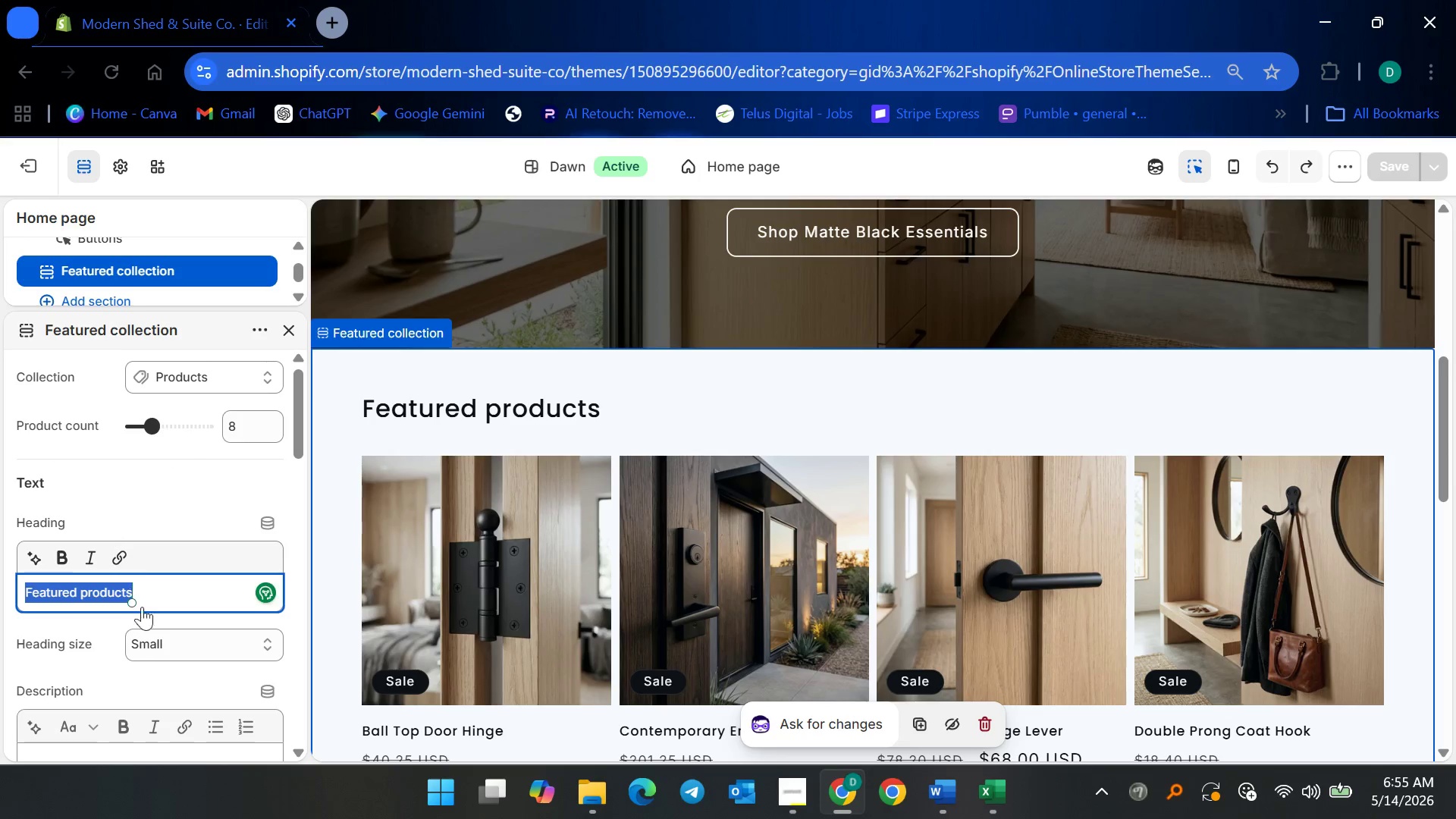 
scroll: coordinate [243, 603], scroll_direction: down, amount: 9.0
 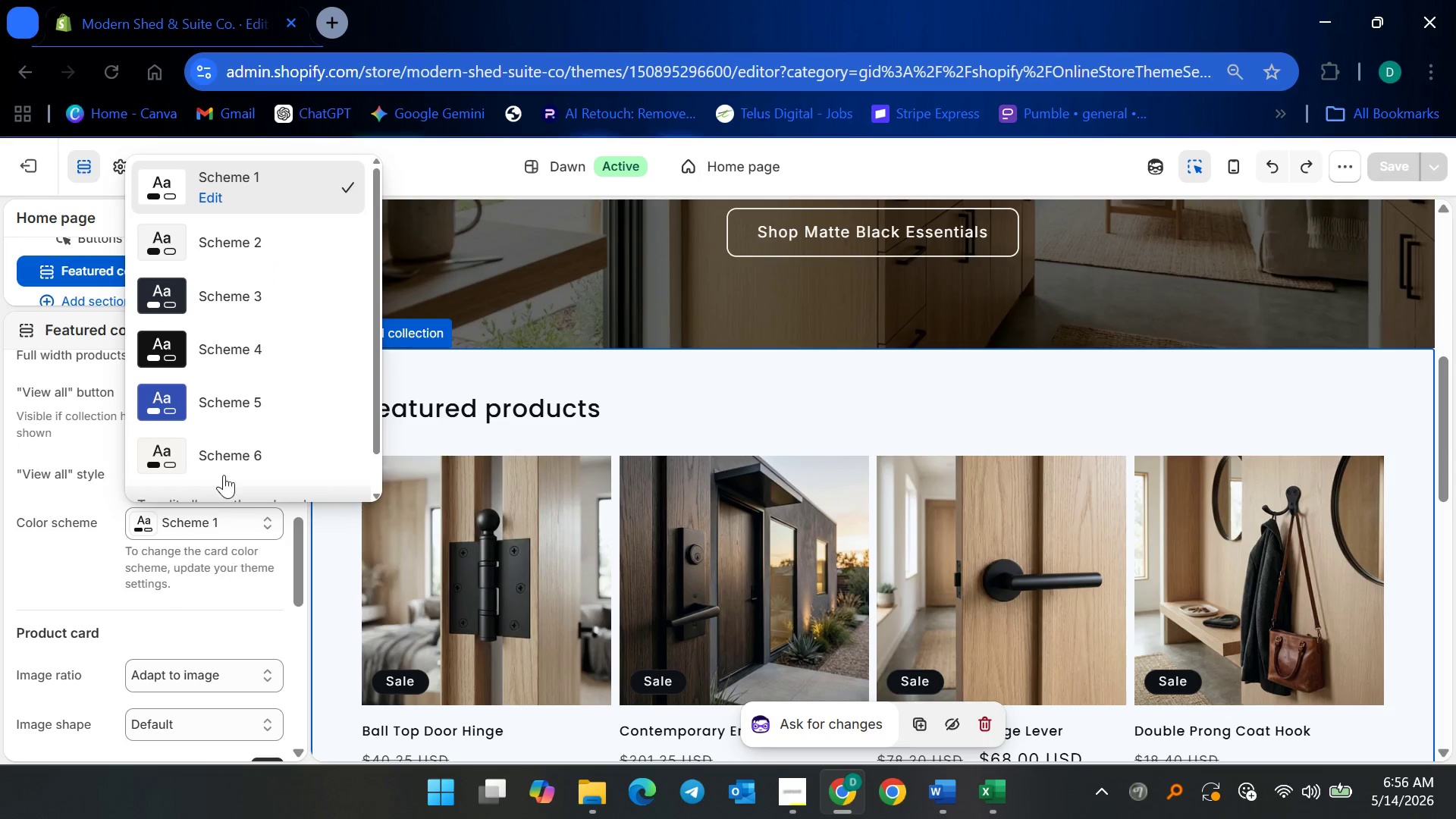 
left_click([224, 447])
 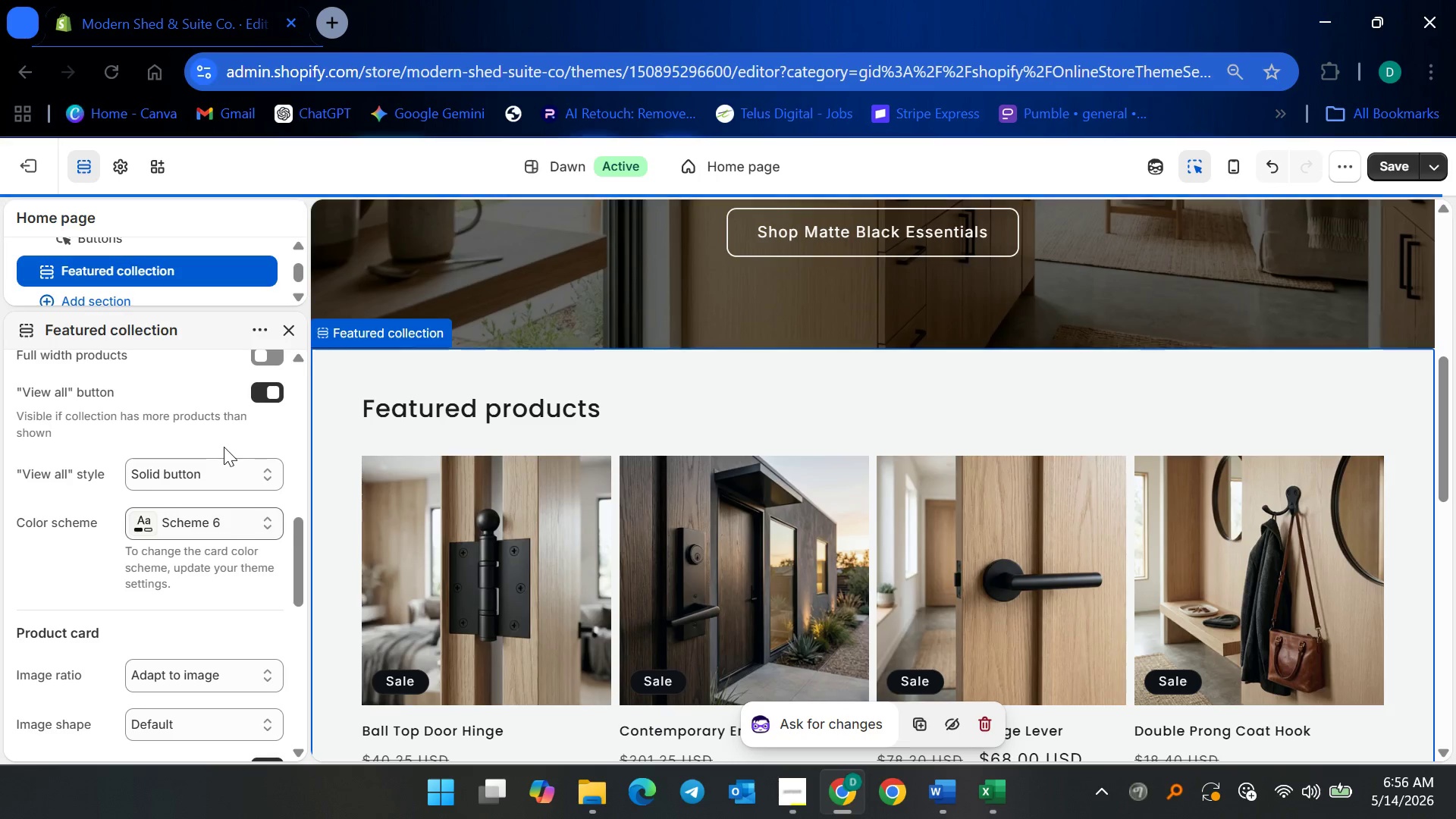 
scroll: coordinate [556, 558], scroll_direction: down, amount: 11.0
 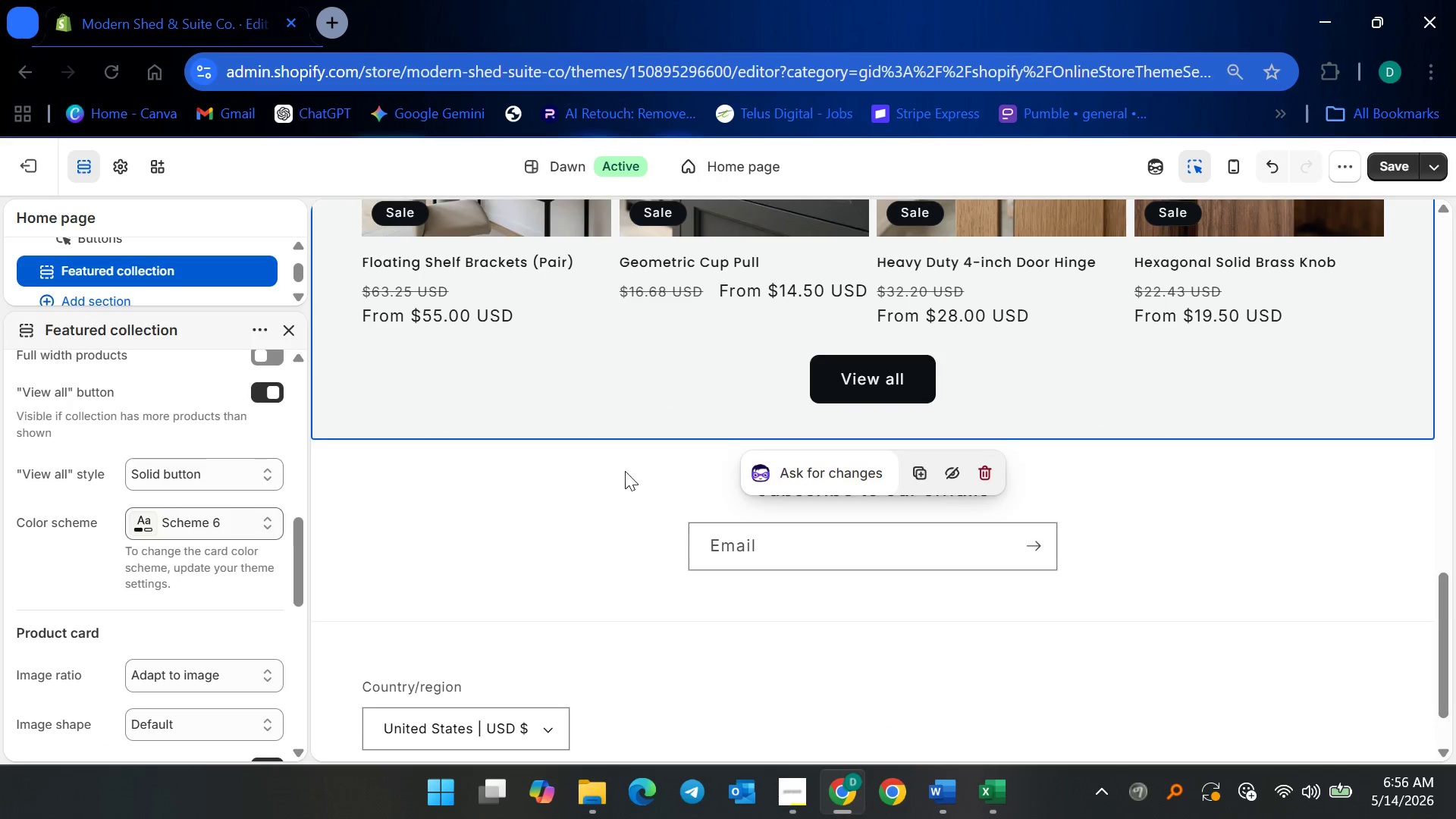 
left_click([587, 510])
 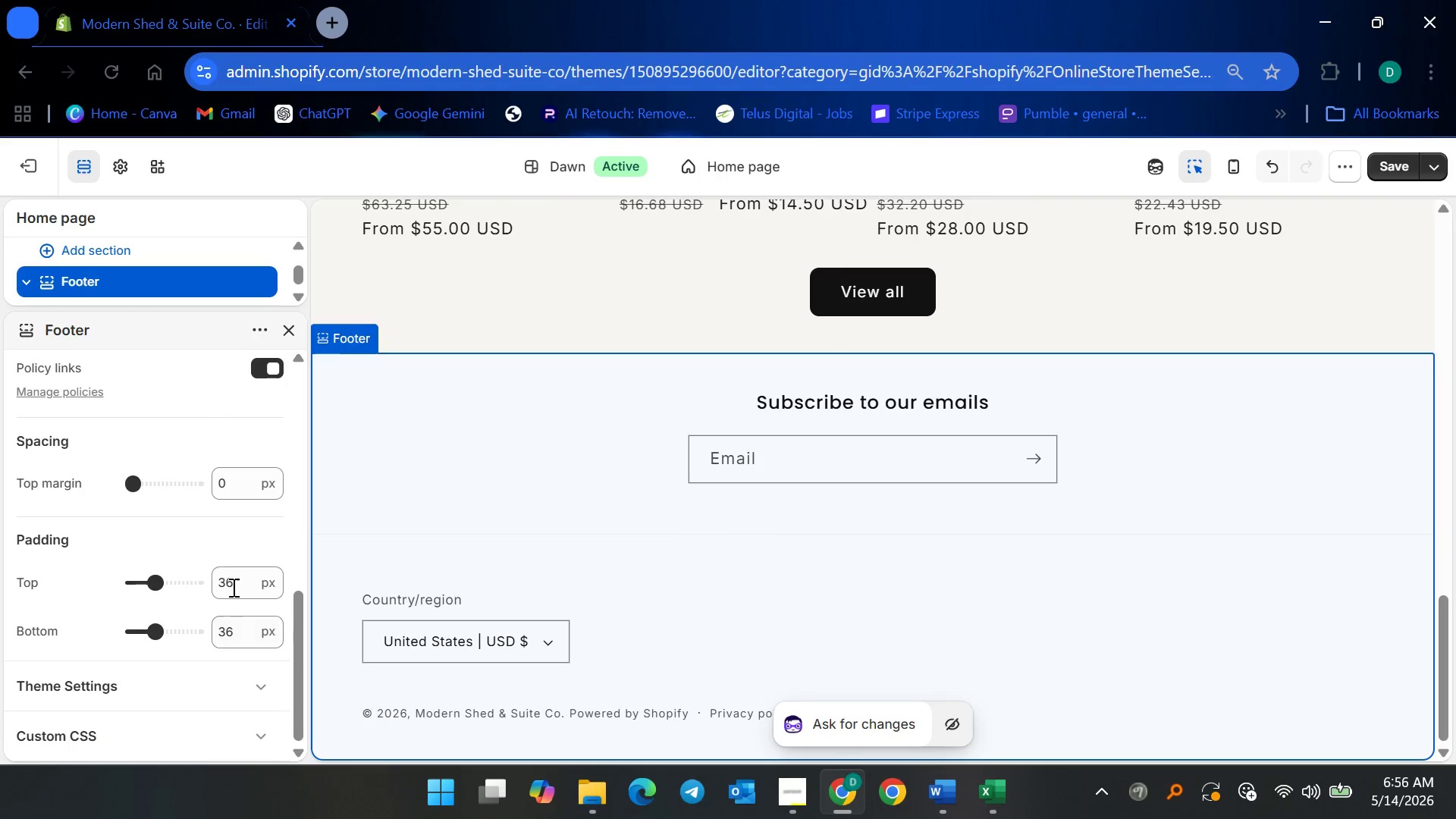 
scroll: coordinate [237, 566], scroll_direction: down, amount: 1.0
 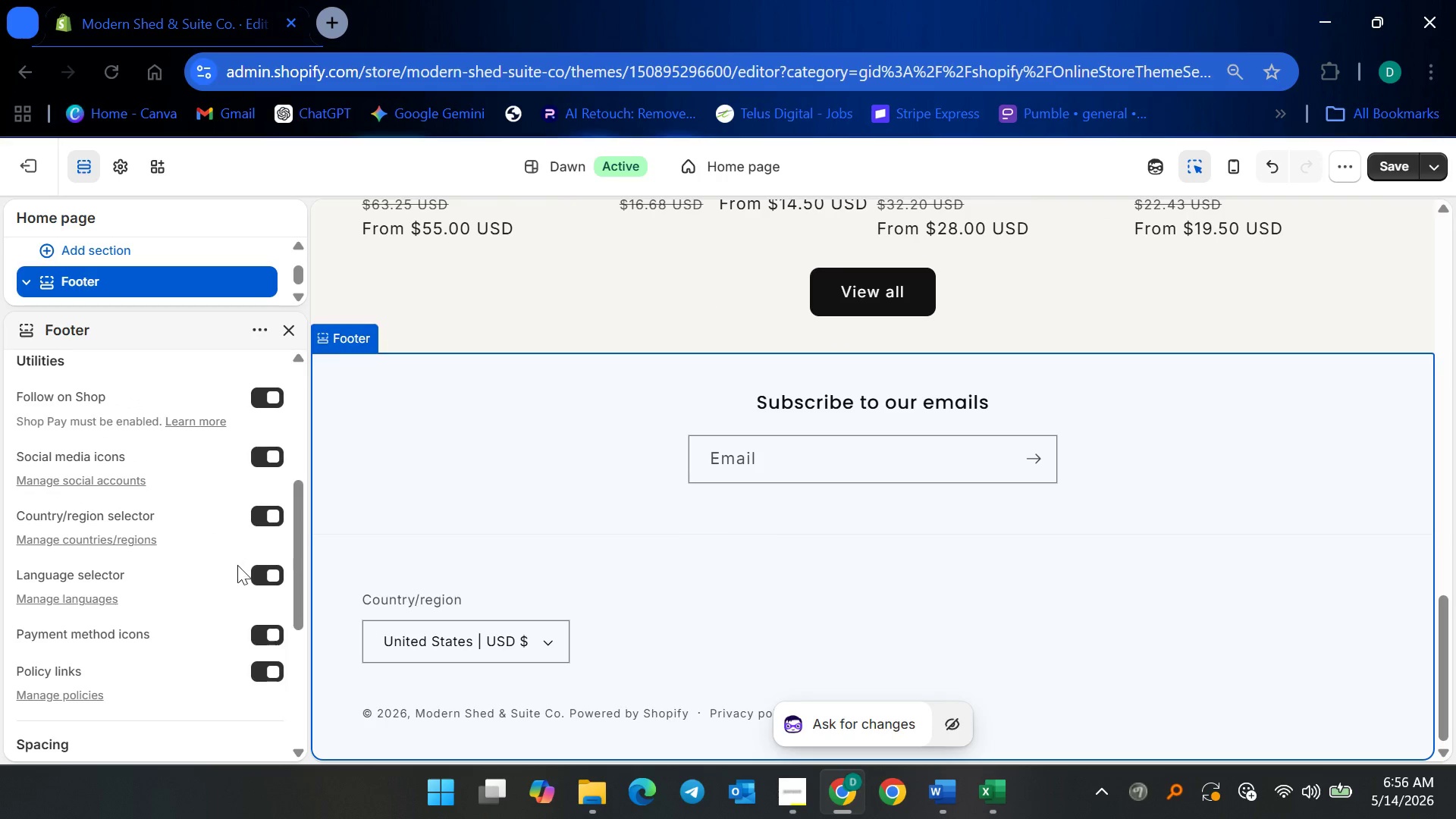 
scroll: coordinate [215, 547], scroll_direction: up, amount: 9.0
 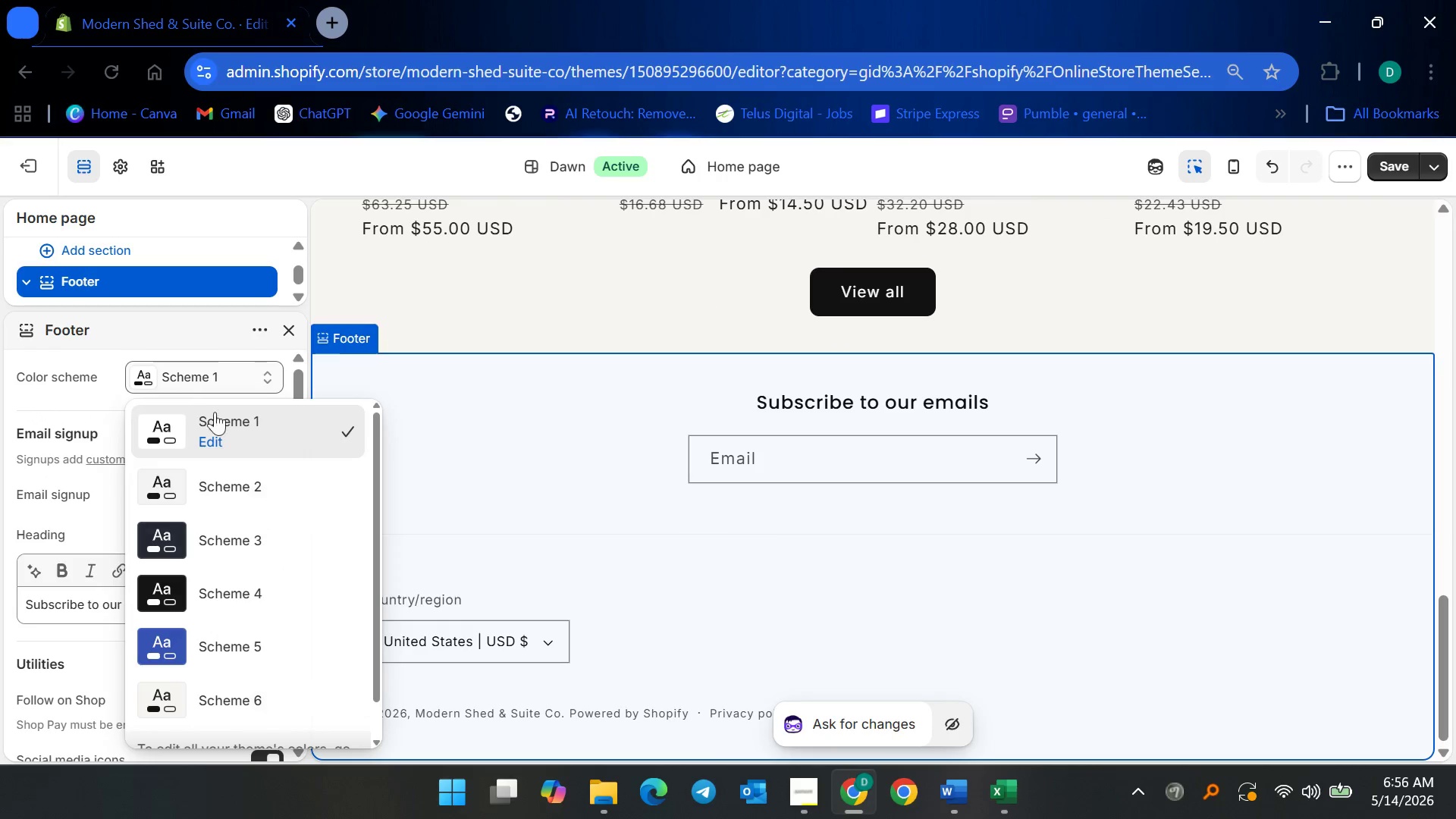 
left_click([255, 668])
 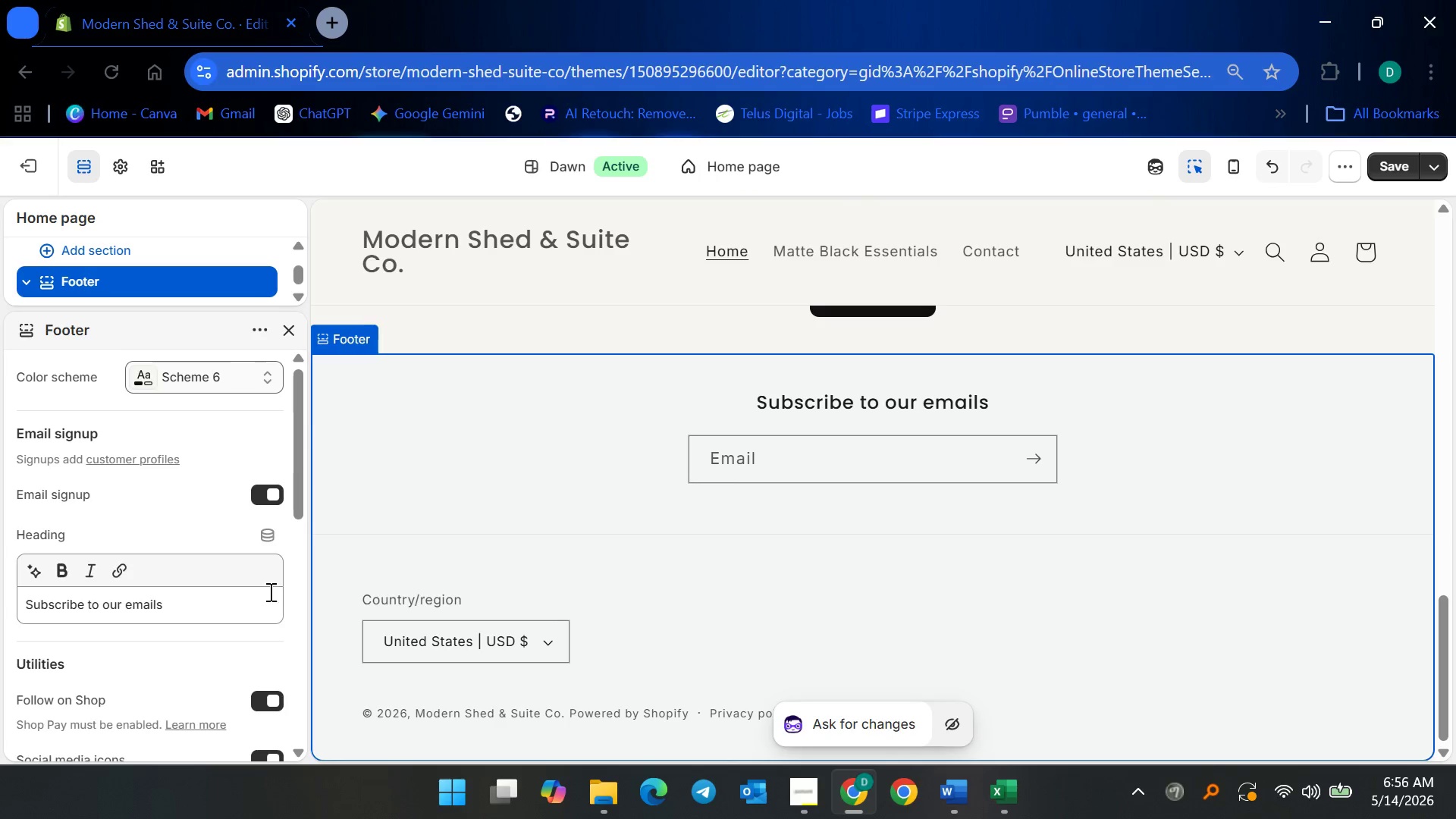 
scroll: coordinate [315, 686], scroll_direction: down, amount: 5.0
 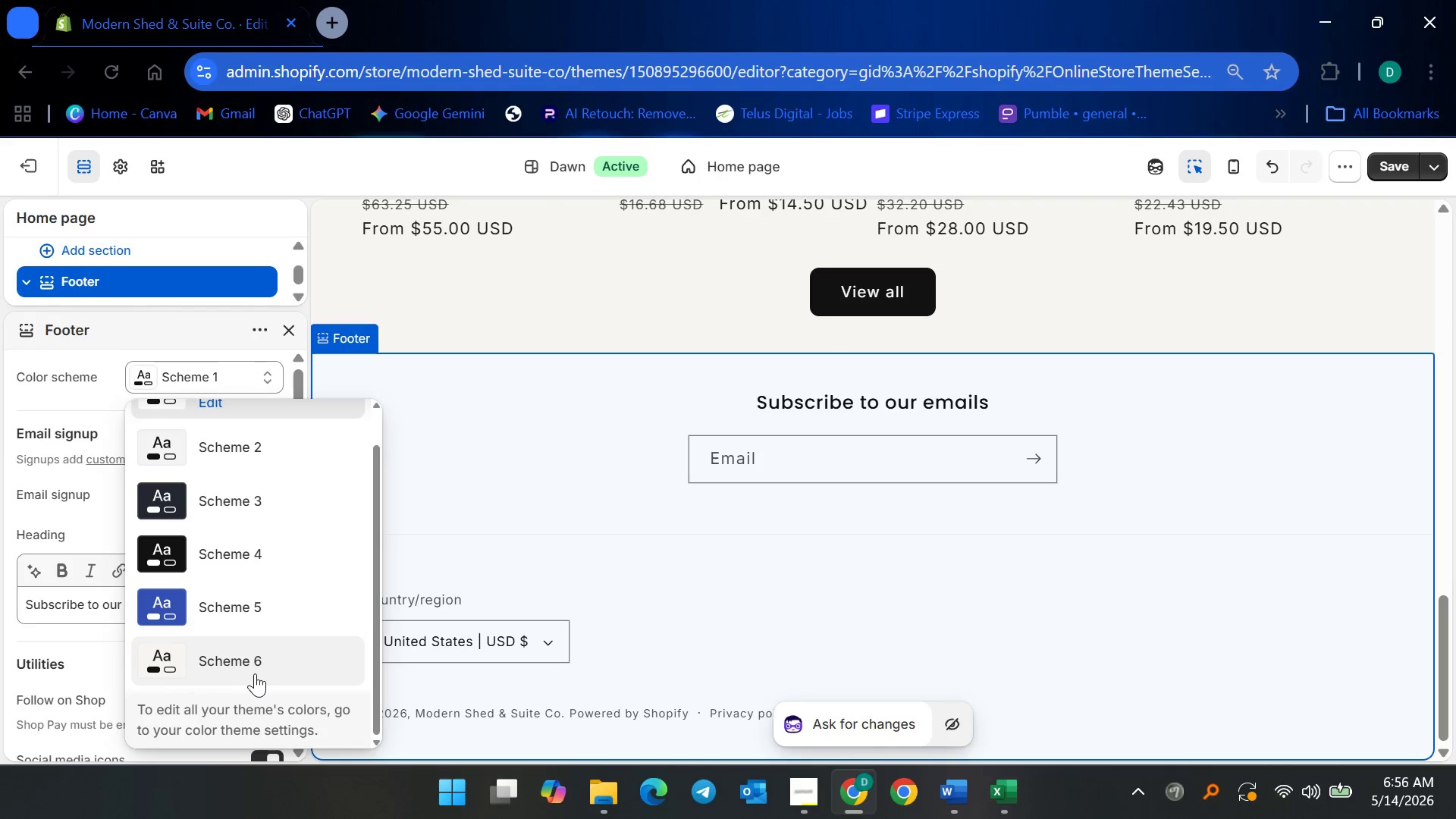 
scroll: coordinate [724, 375], scroll_direction: up, amount: 18.0
 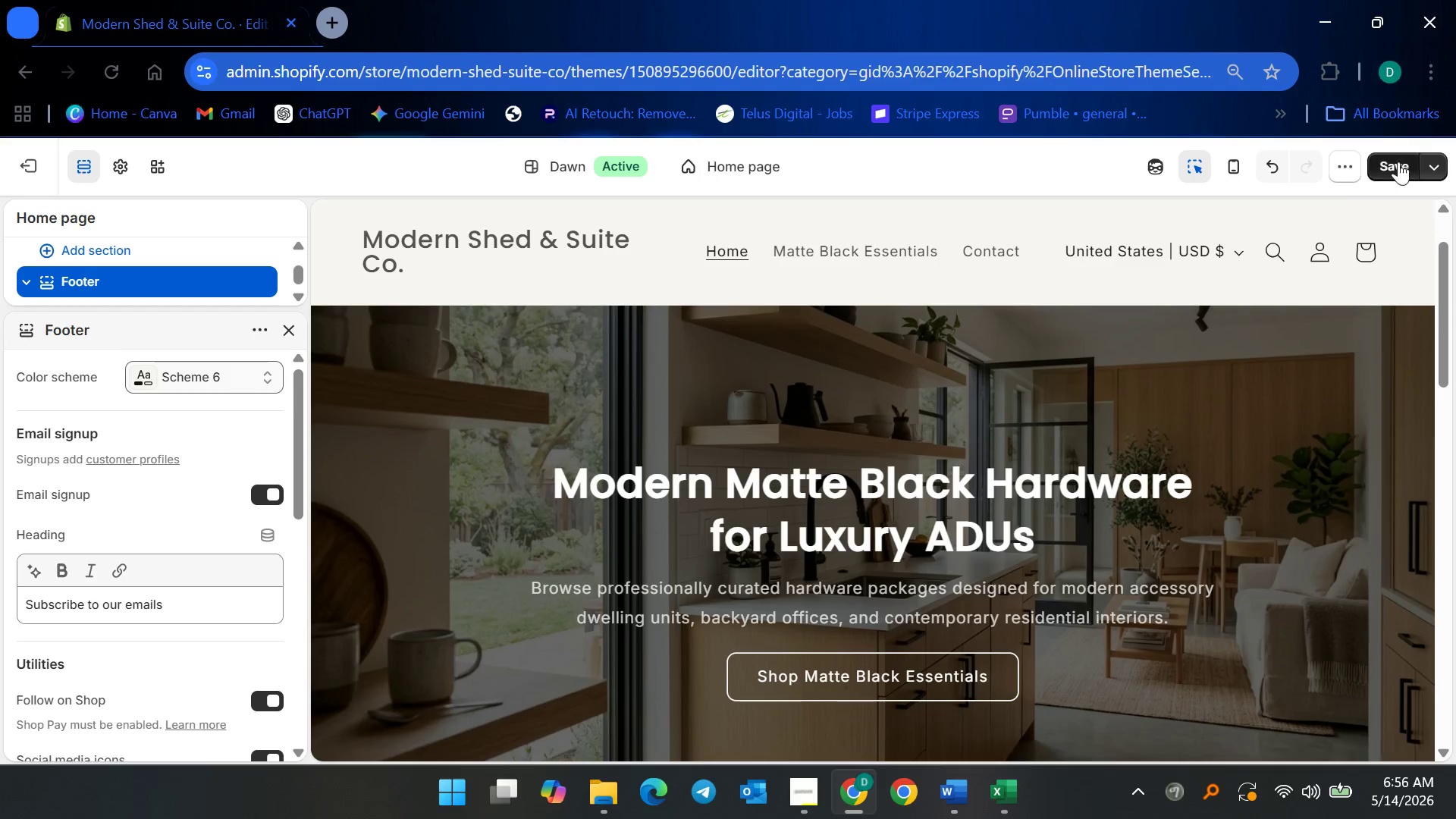 
left_click([1398, 165])
 